 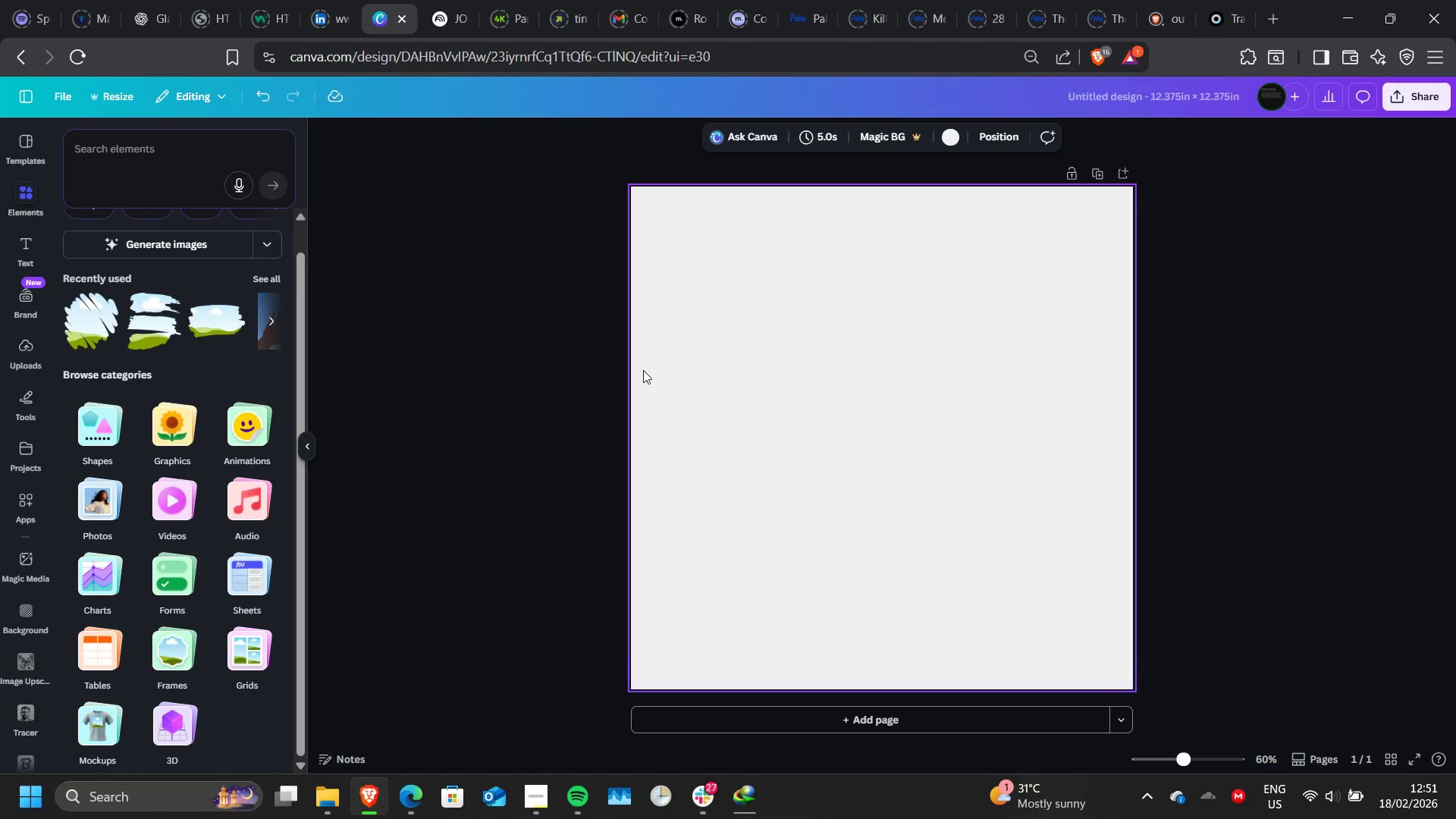 
left_click([135, 169])
 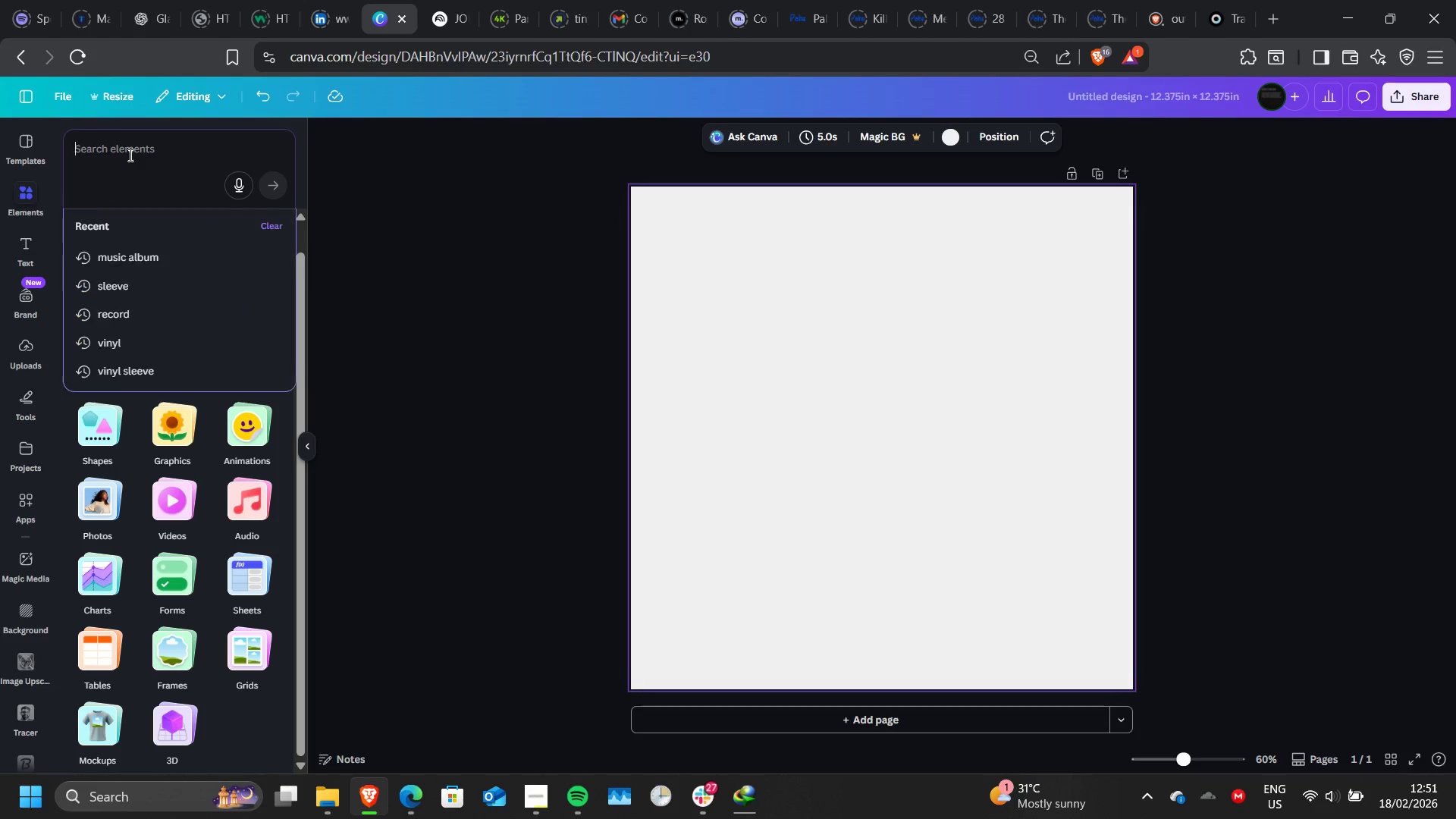 
left_click([129, 155])
 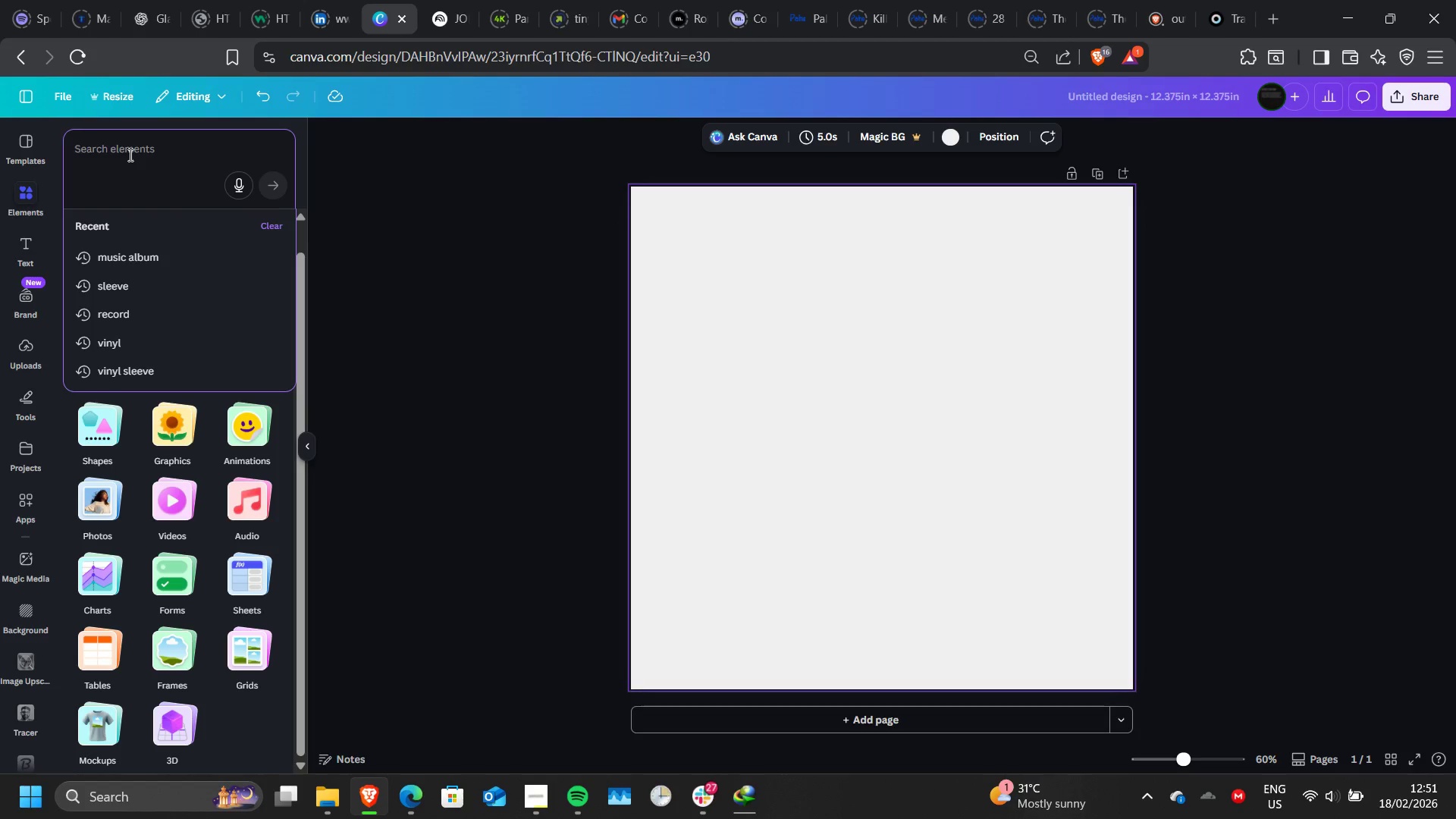 
type(frosted )
 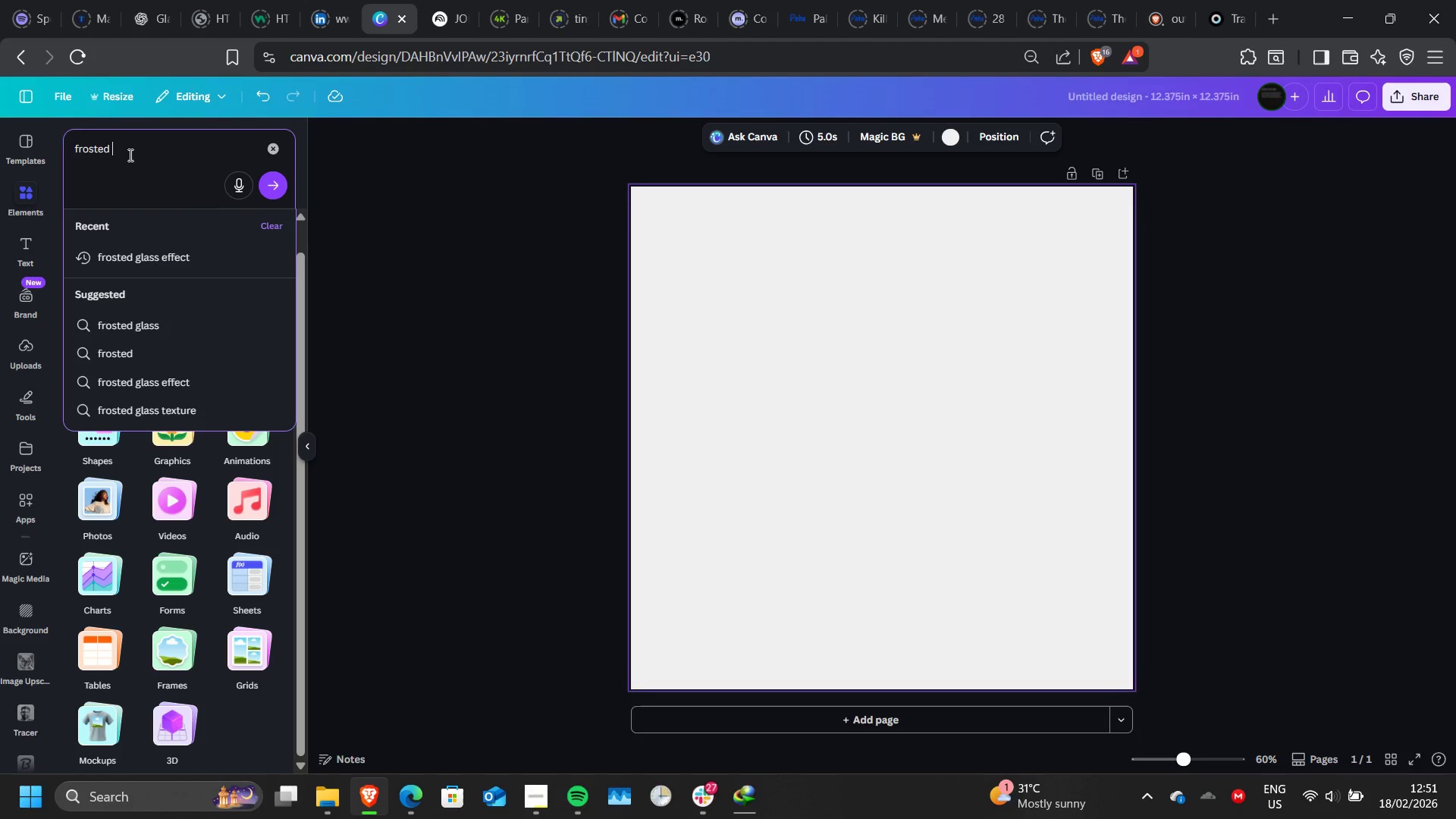 
type(texture)
 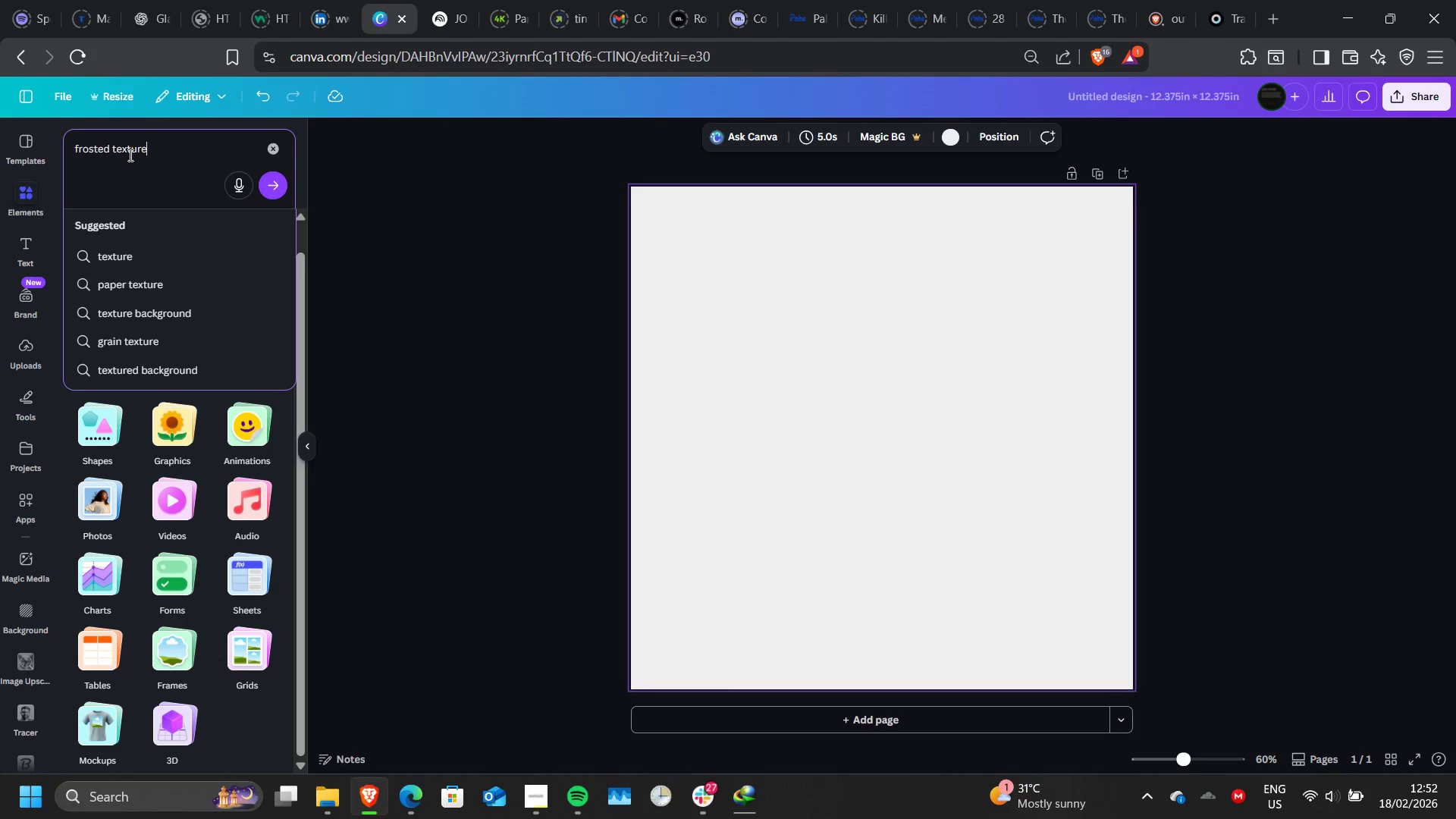 
key(Enter)
 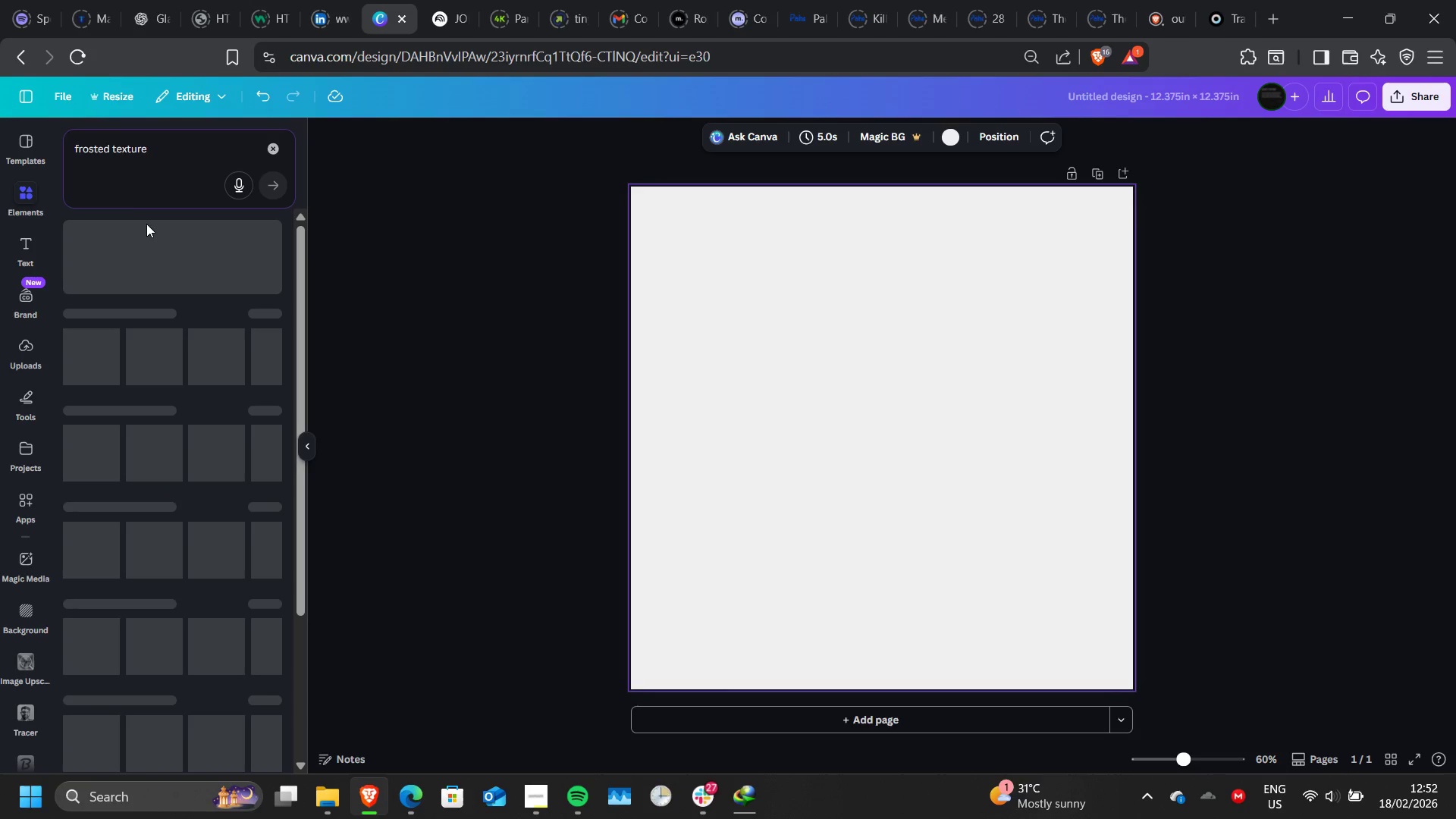 
mouse_move([146, 213])
 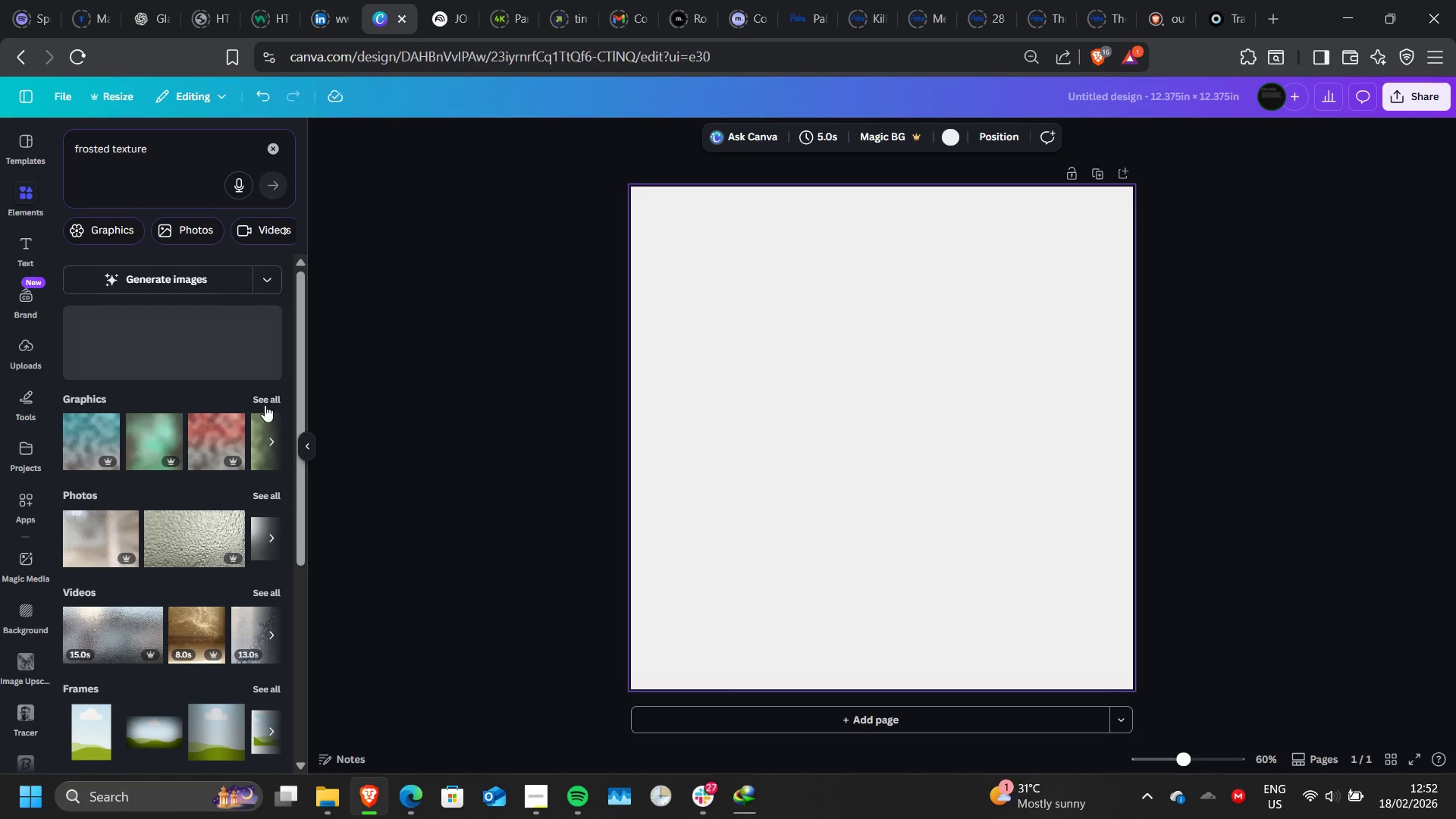 
wait(5.38)
 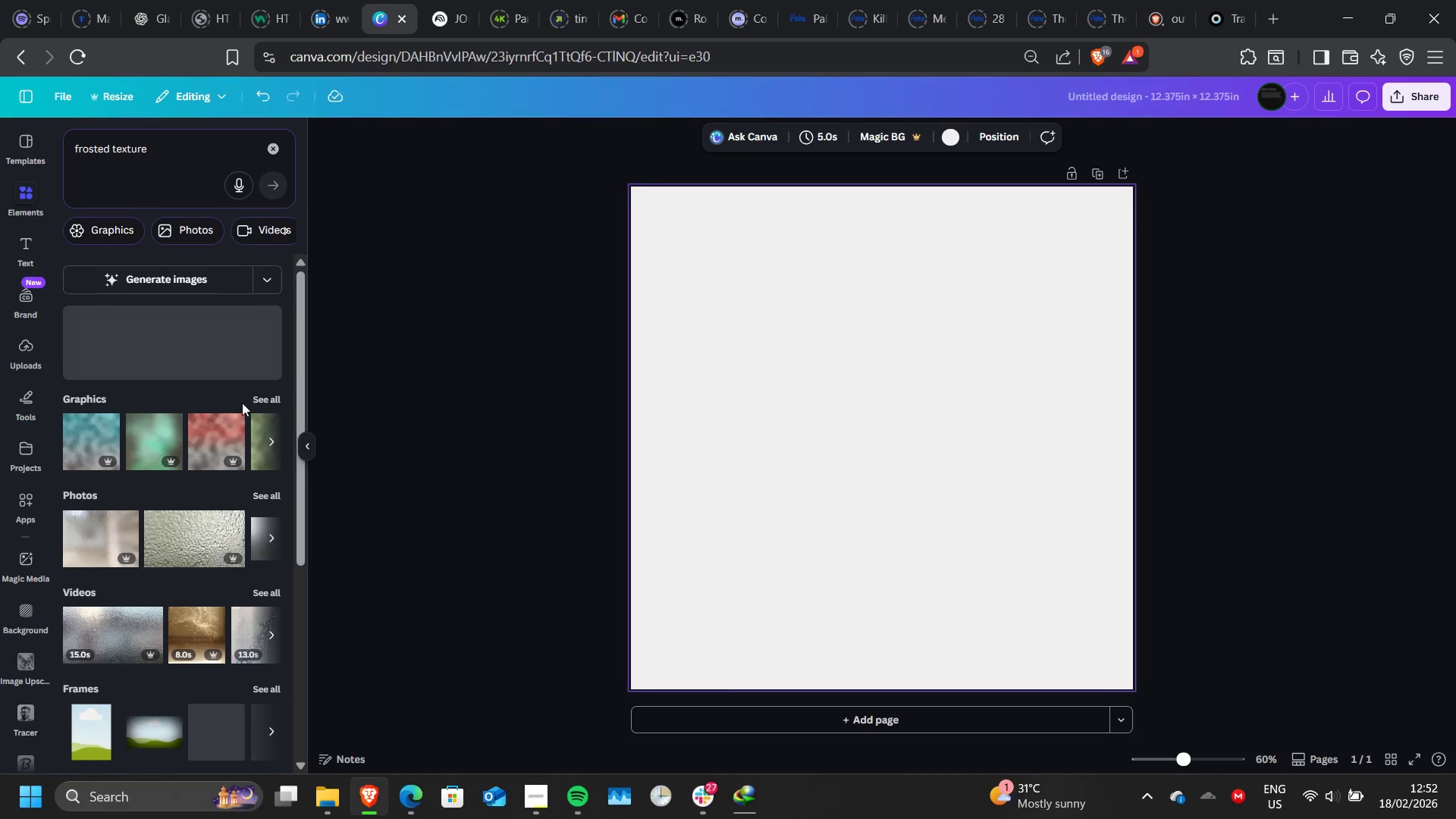 
left_click([265, 403])
 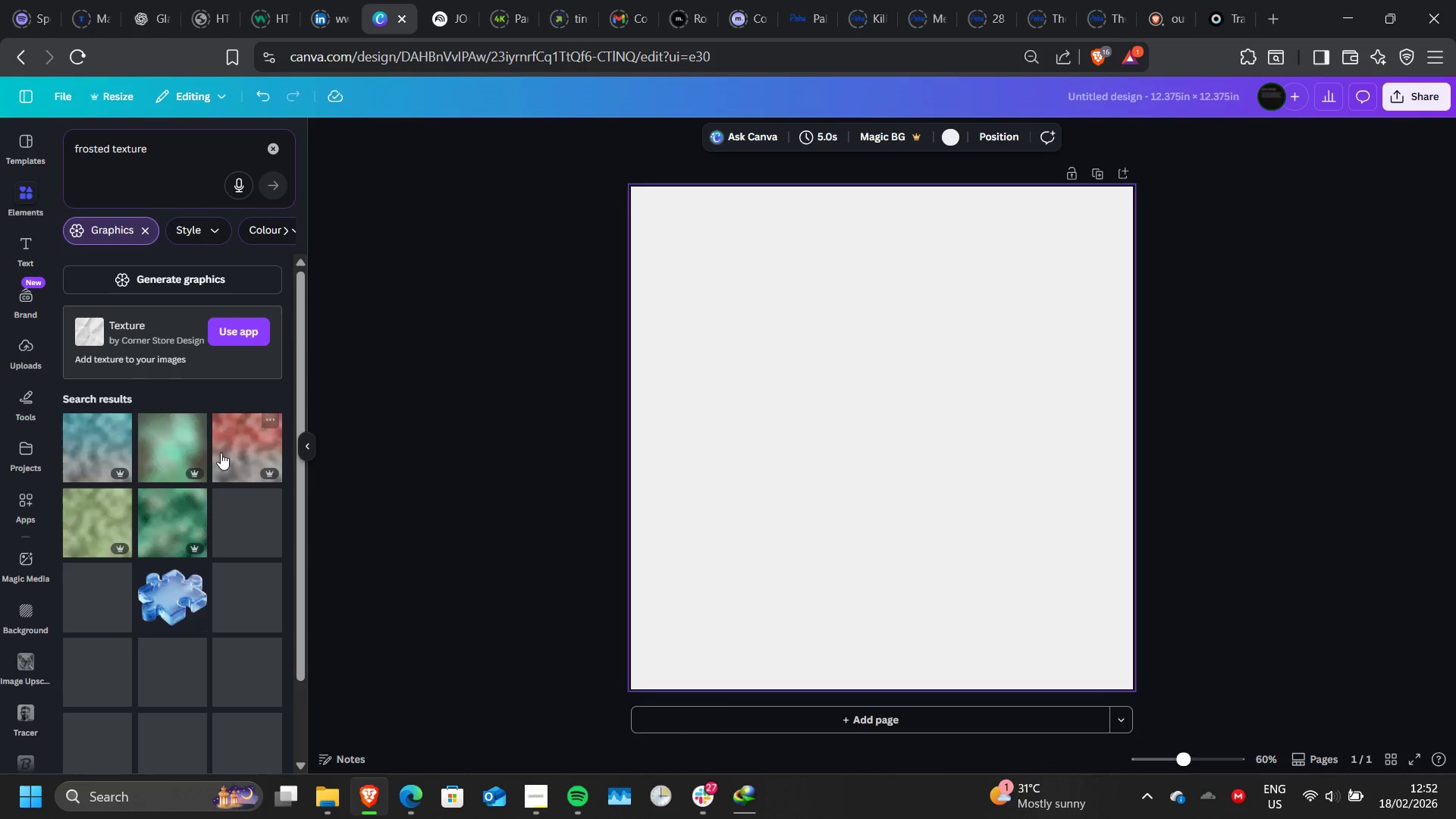 
scroll: coordinate [221, 453], scroll_direction: none, amount: 0.0
 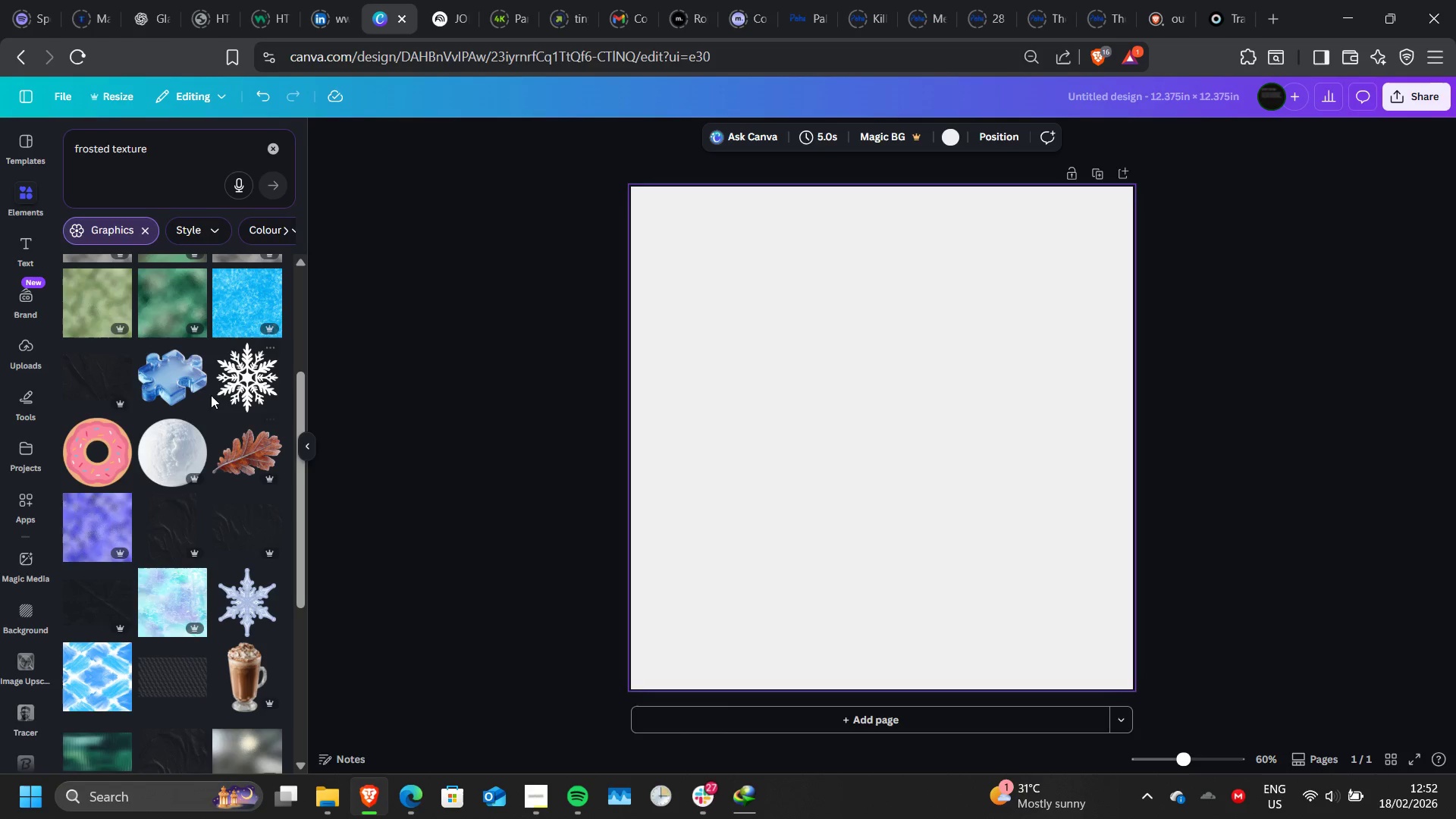 
left_click([186, 384])
 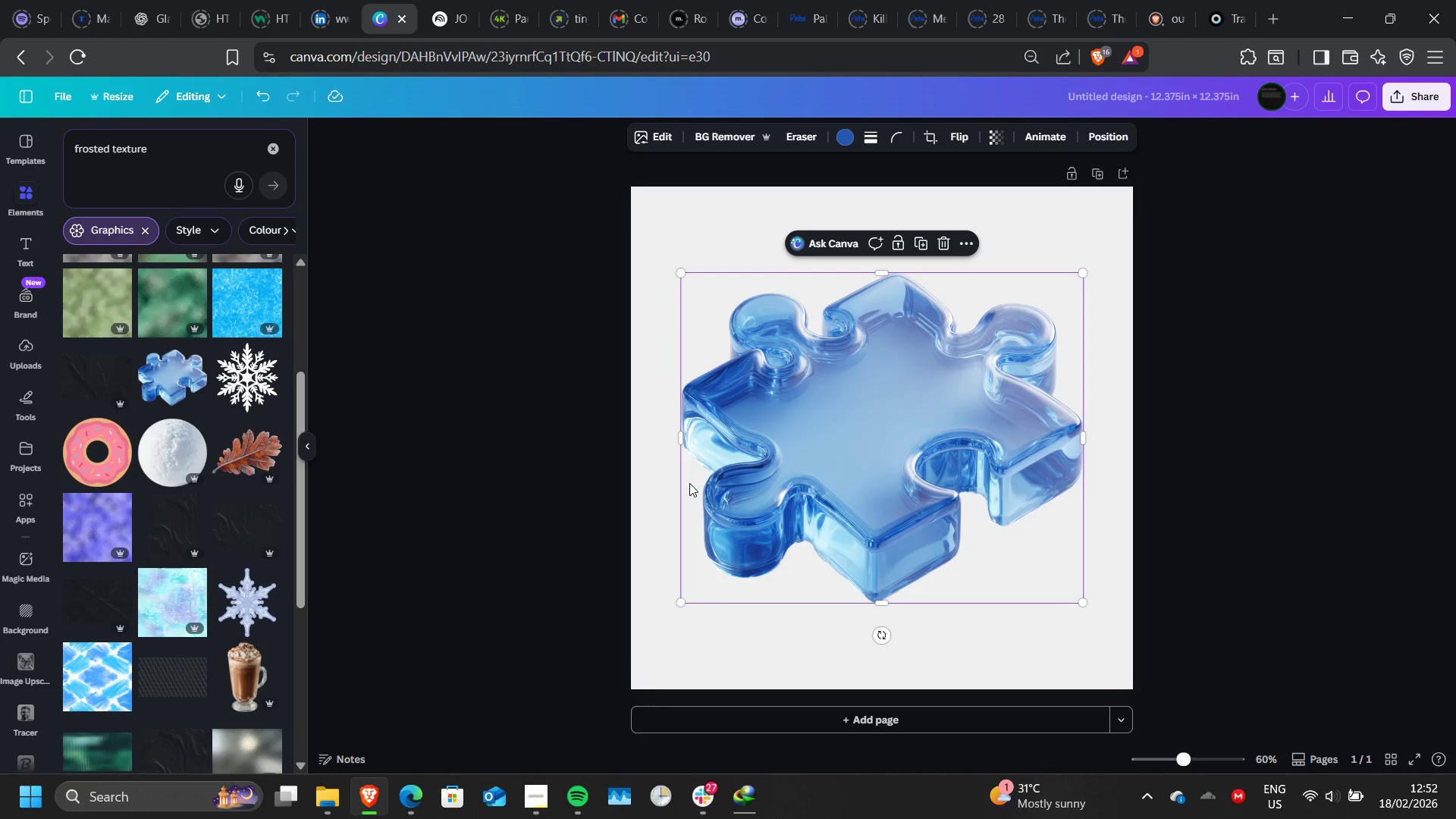 
left_click([800, 482])
 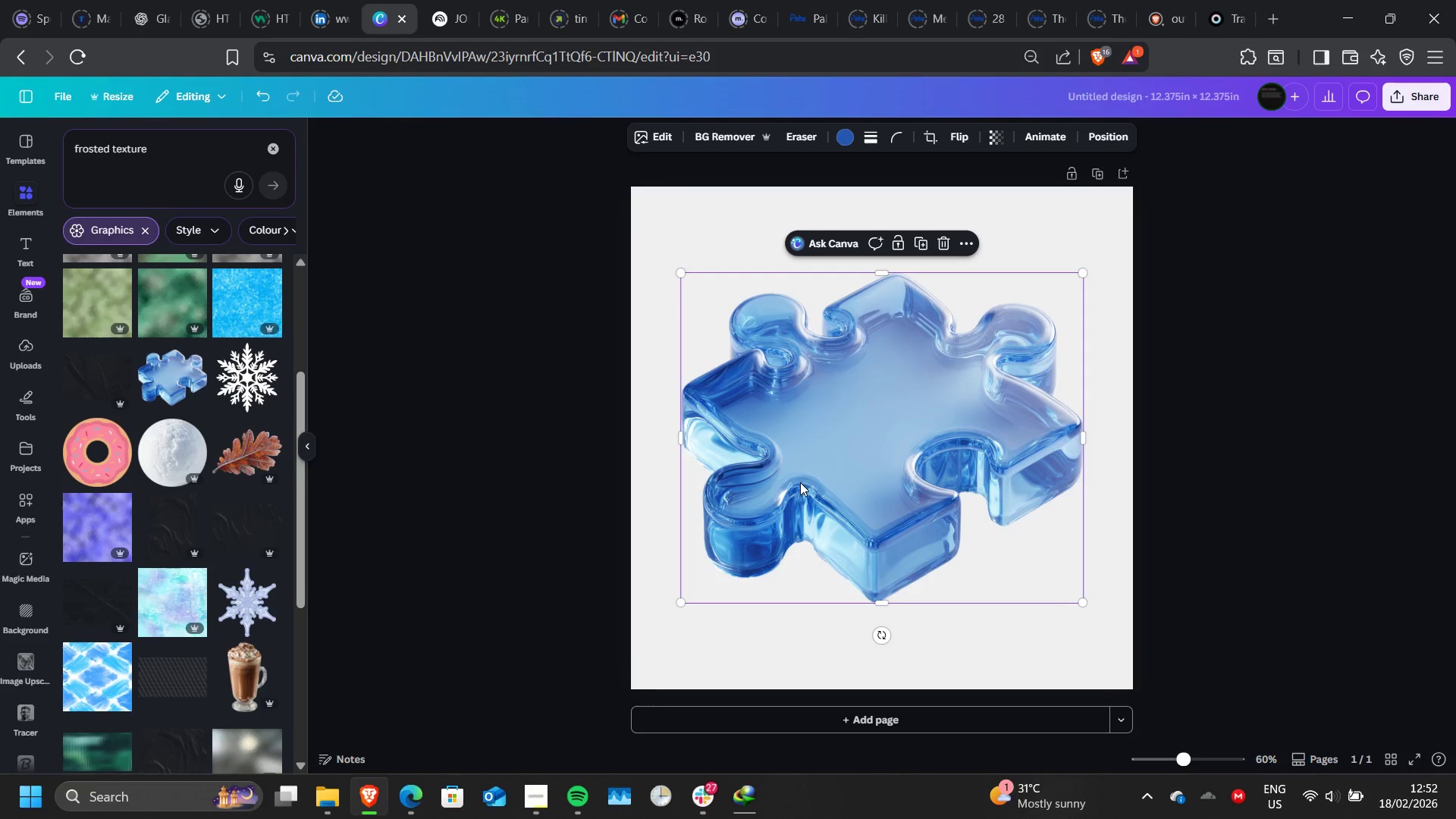 
right_click([800, 482])
 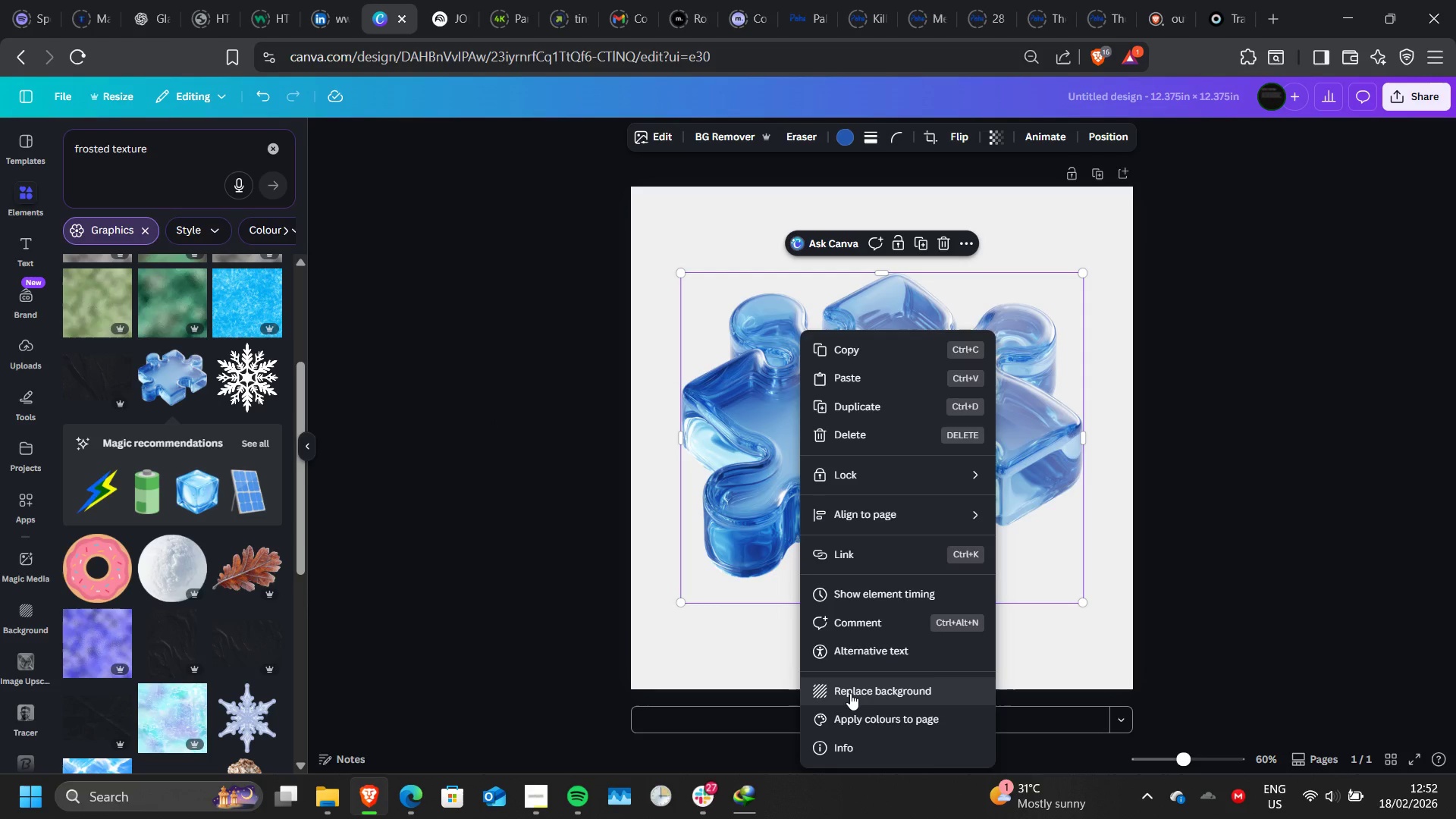 
left_click([850, 693])
 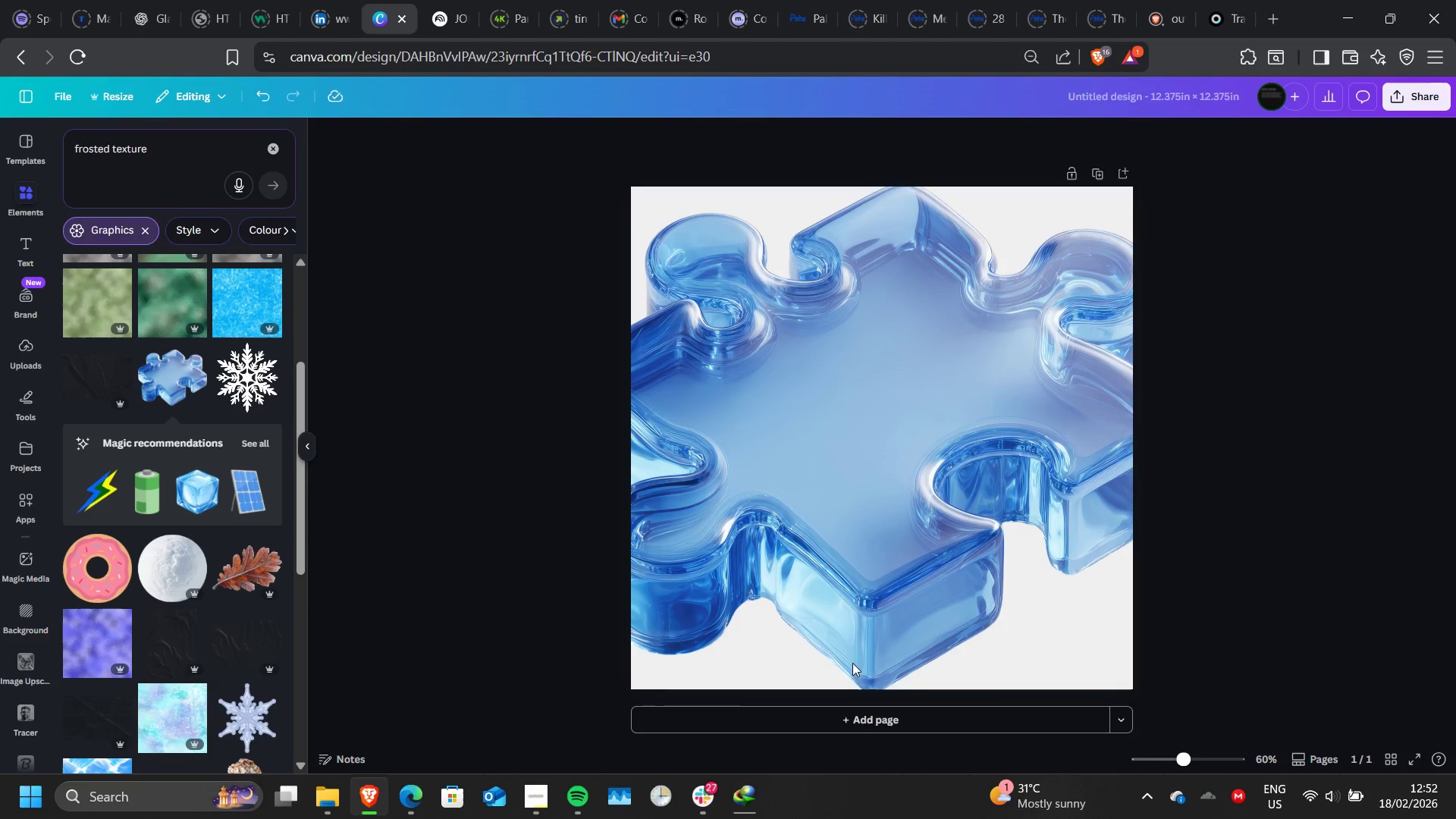 
left_click([893, 570])
 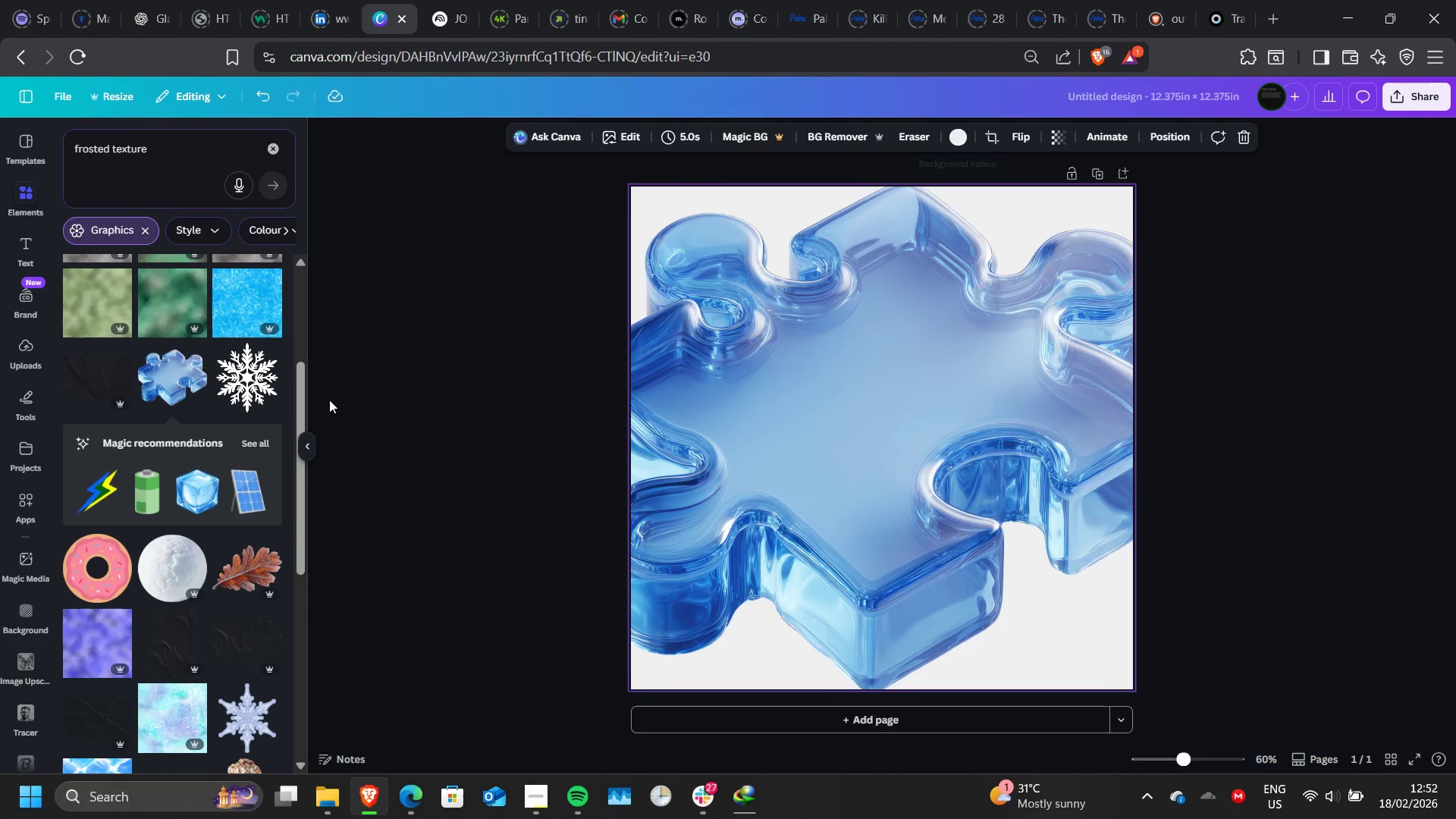 
scroll: coordinate [102, 606], scroll_direction: down, amount: 2.0
 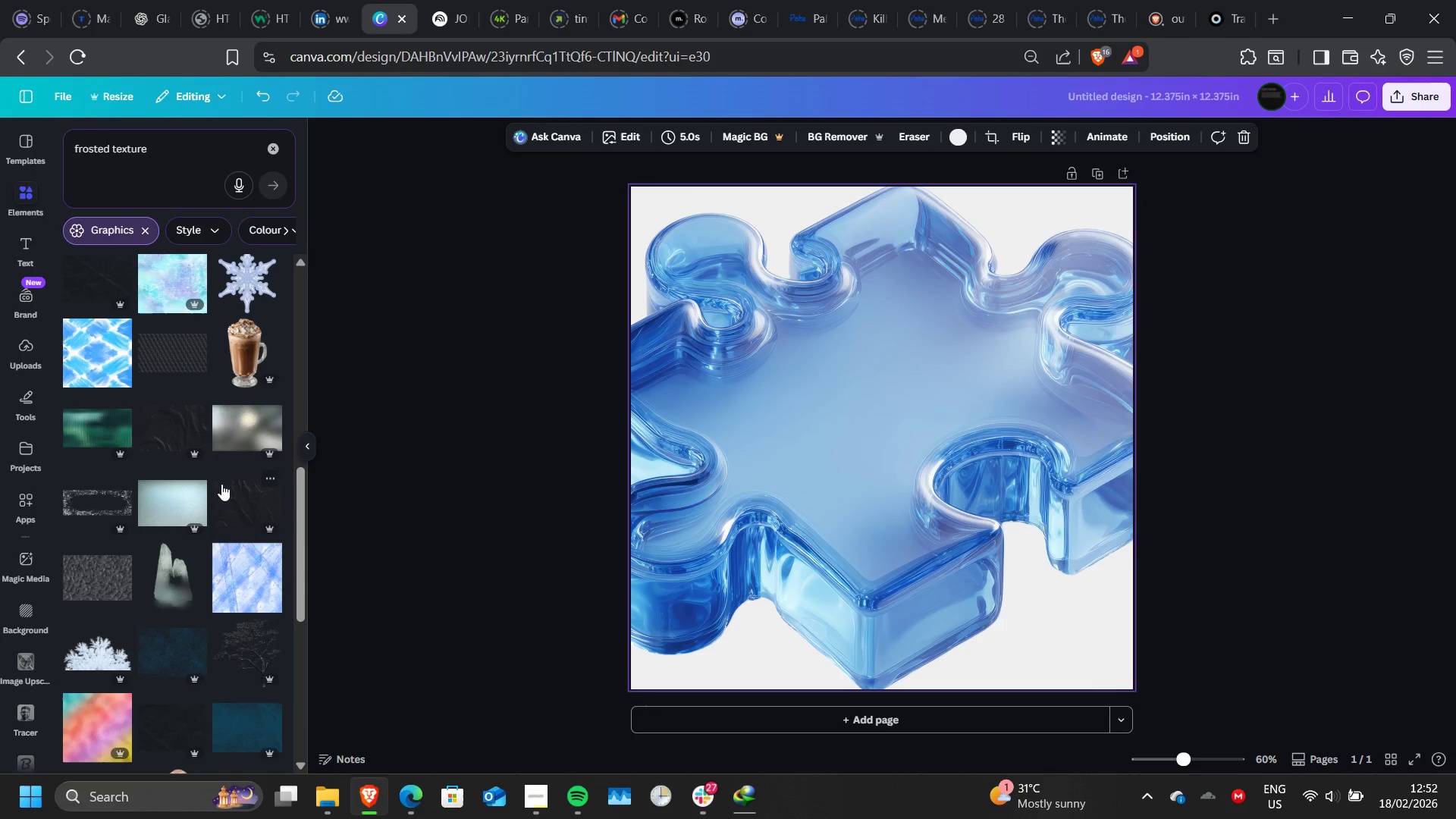 
left_click([235, 491])
 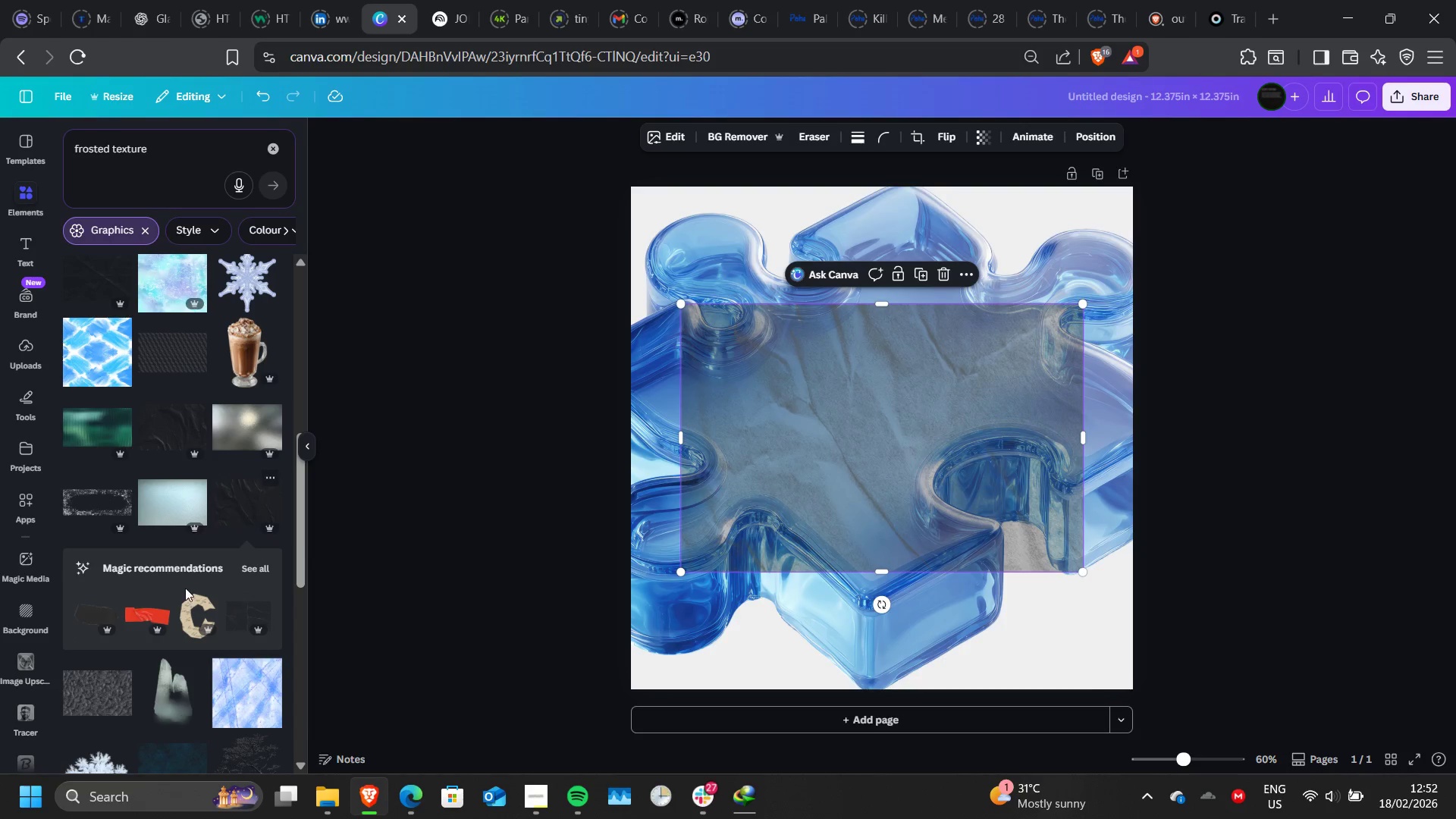 
scroll: coordinate [205, 495], scroll_direction: down, amount: 1.0
 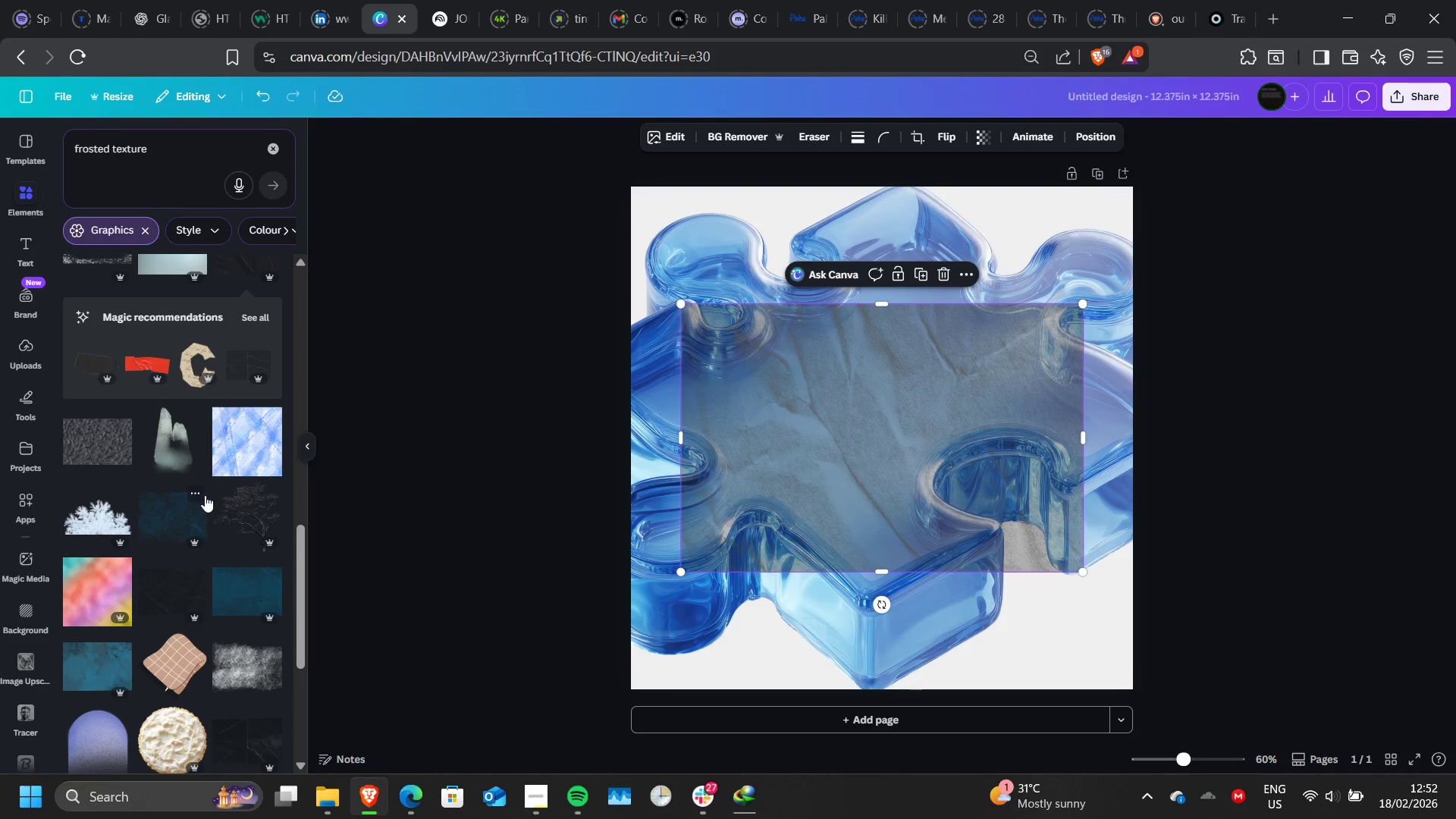 
scroll: coordinate [205, 495], scroll_direction: none, amount: 0.0
 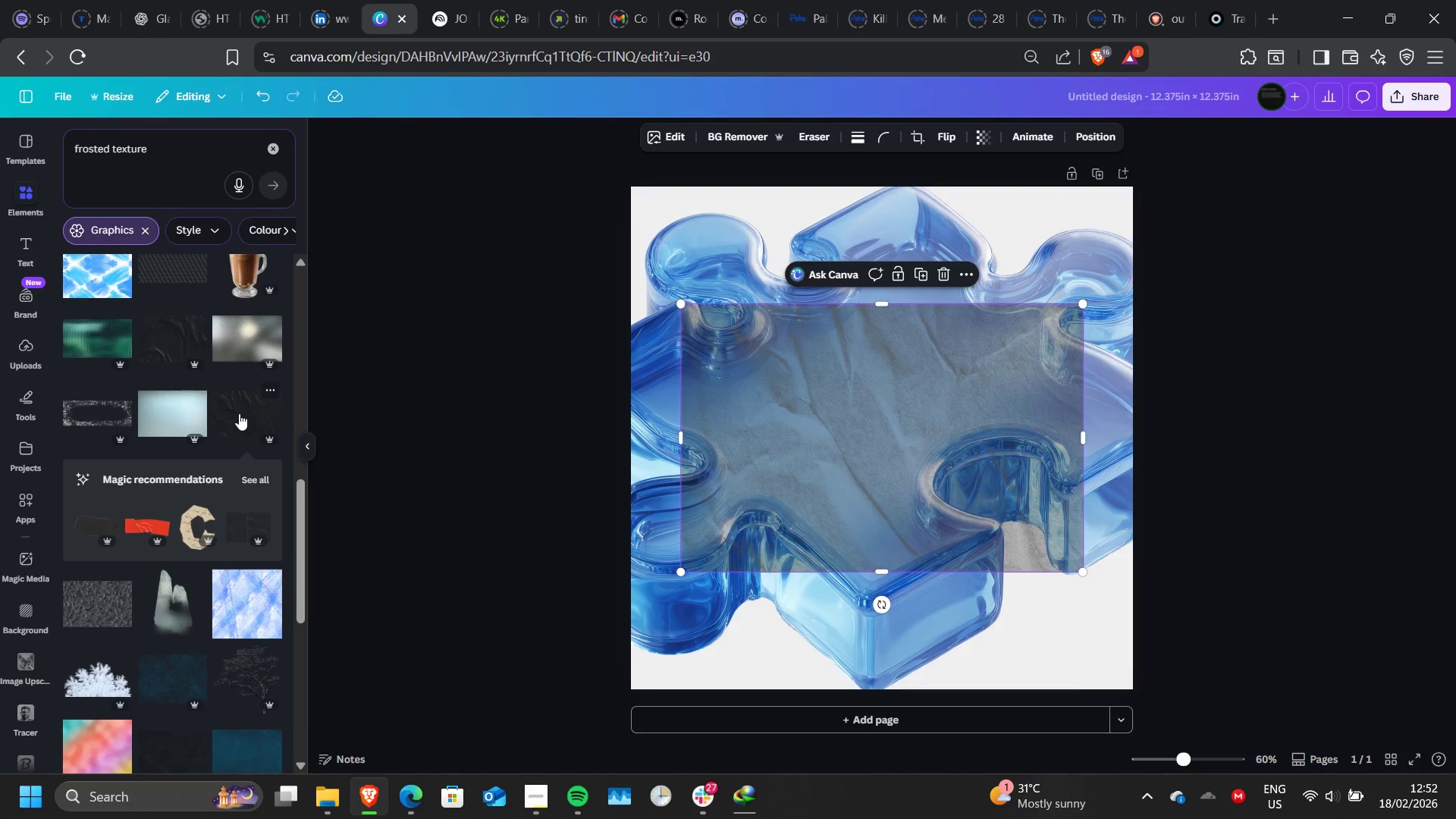 
left_click([239, 413])
 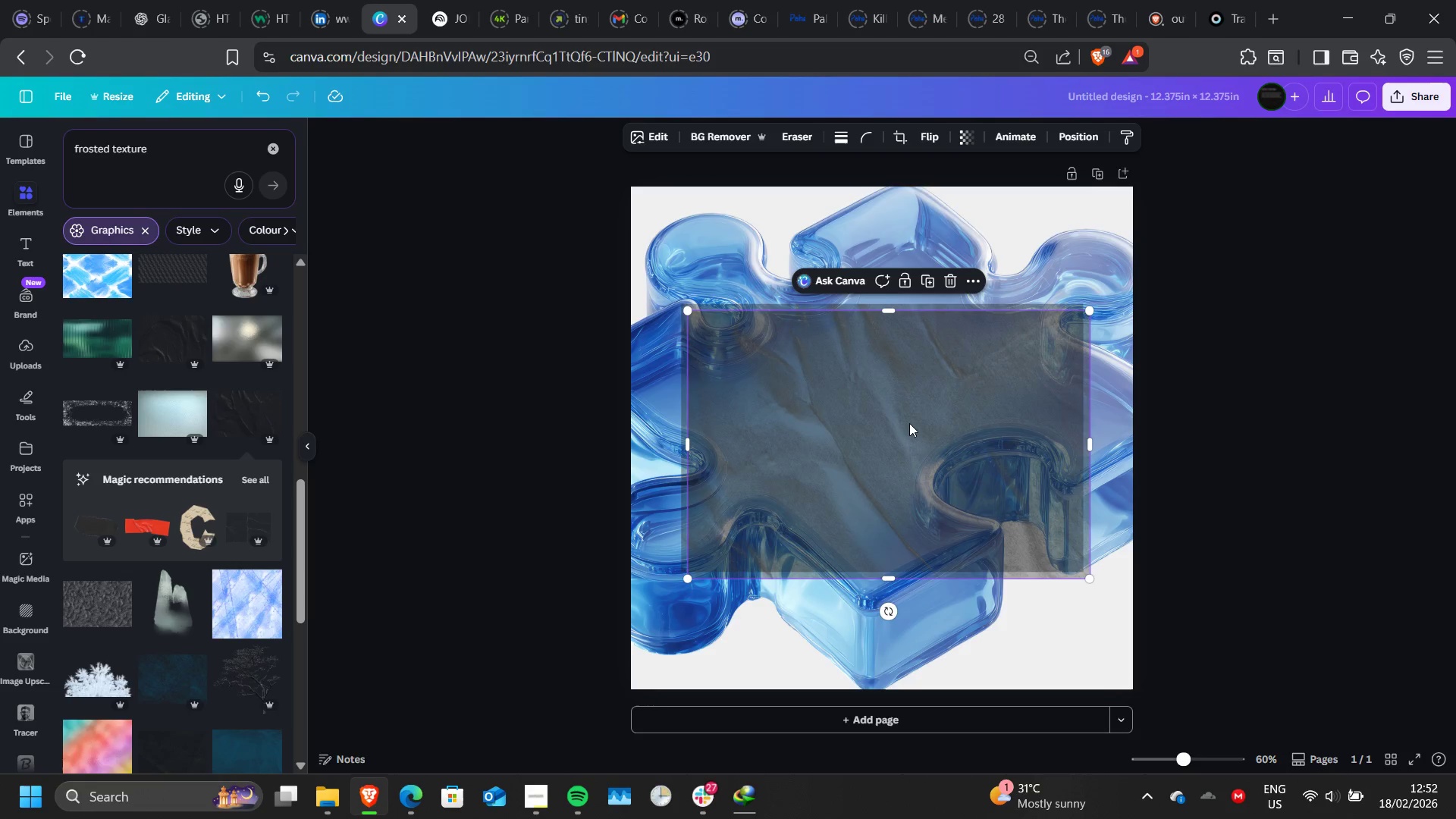 
left_click_drag(start_coordinate=[909, 423], to_coordinate=[814, 570])
 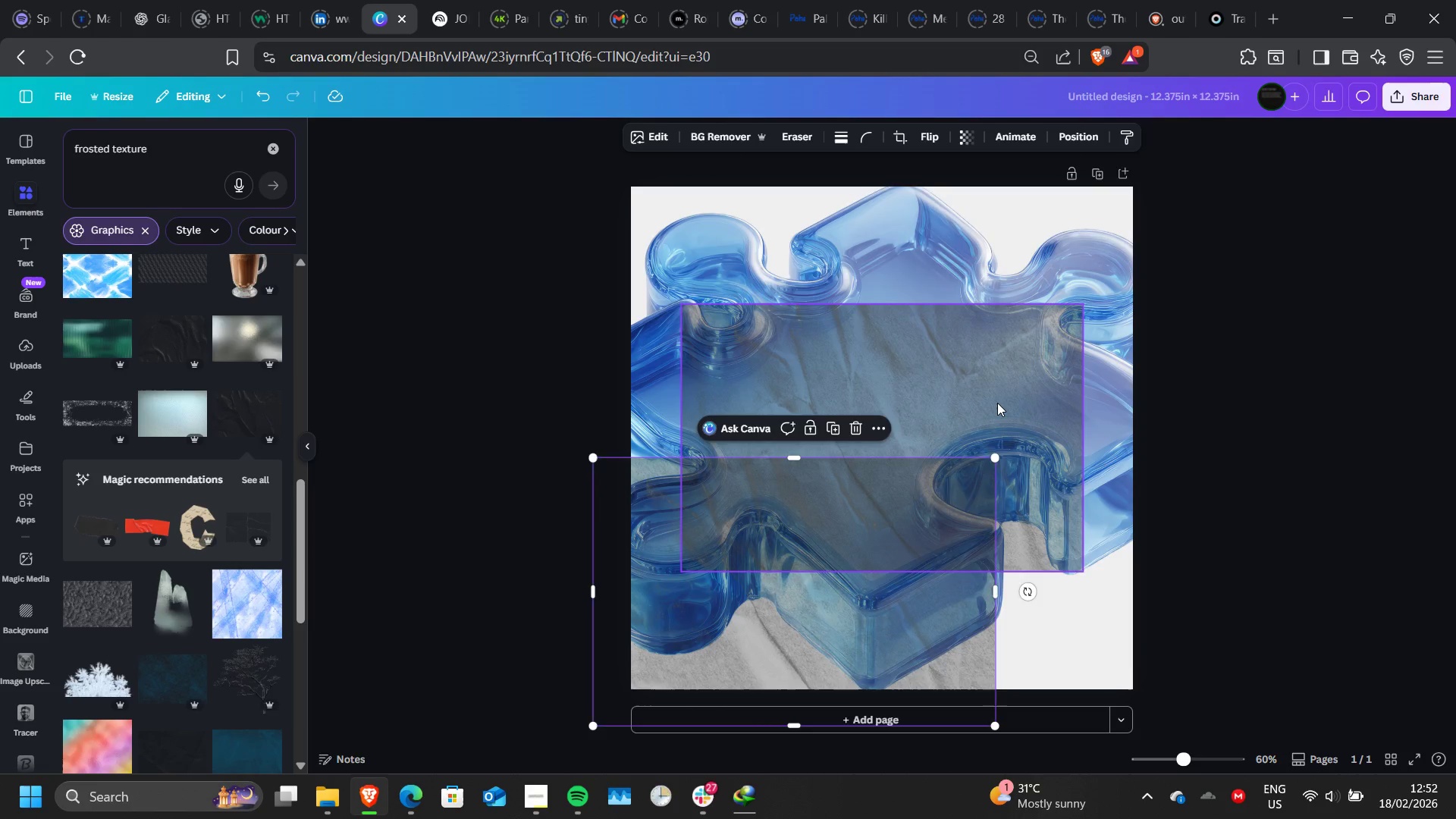 
left_click([997, 403])
 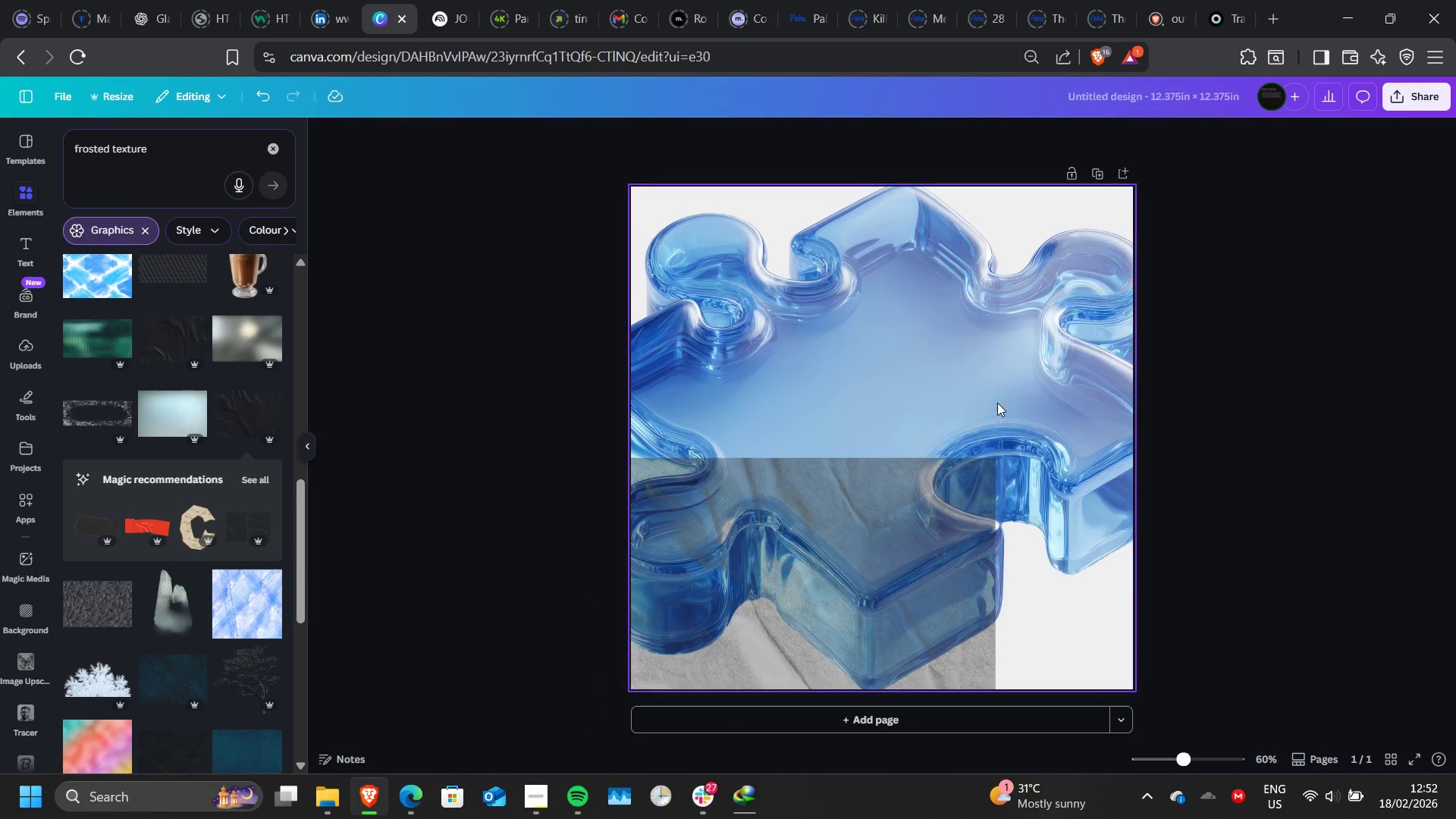 
left_click([876, 529])
 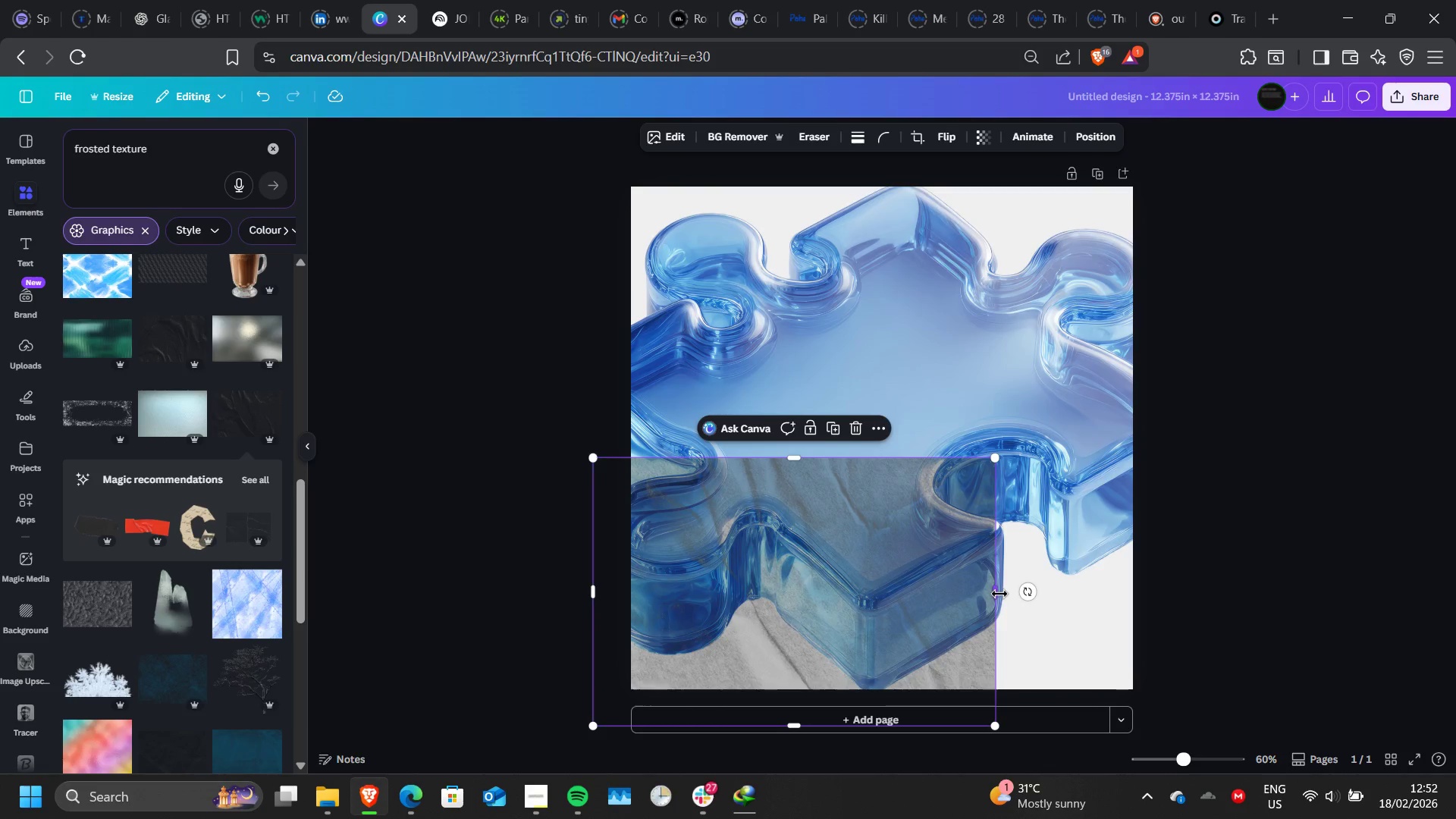 
left_click_drag(start_coordinate=[999, 594], to_coordinate=[1142, 603])
 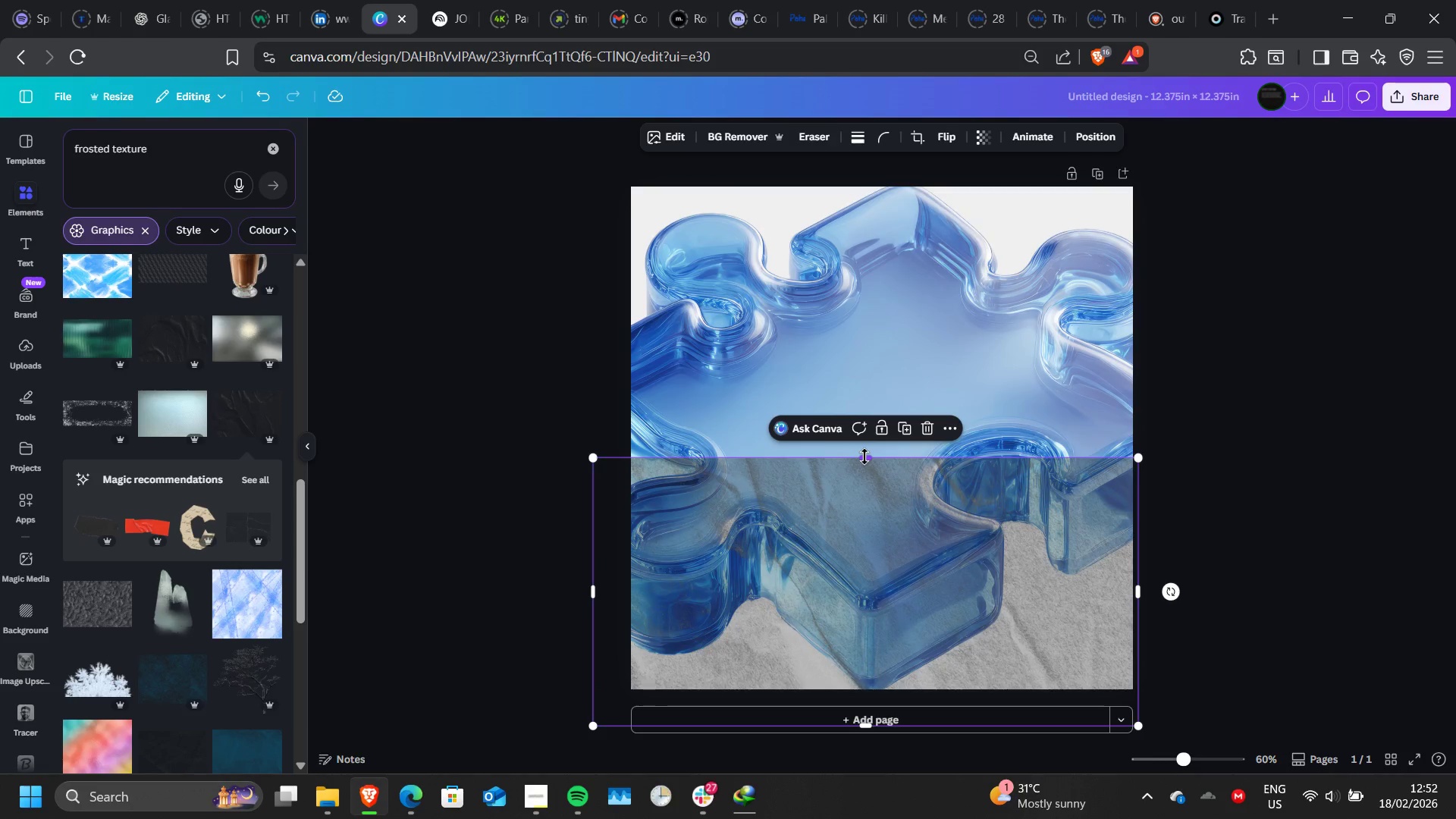 
left_click_drag(start_coordinate=[864, 457], to_coordinate=[857, 277])
 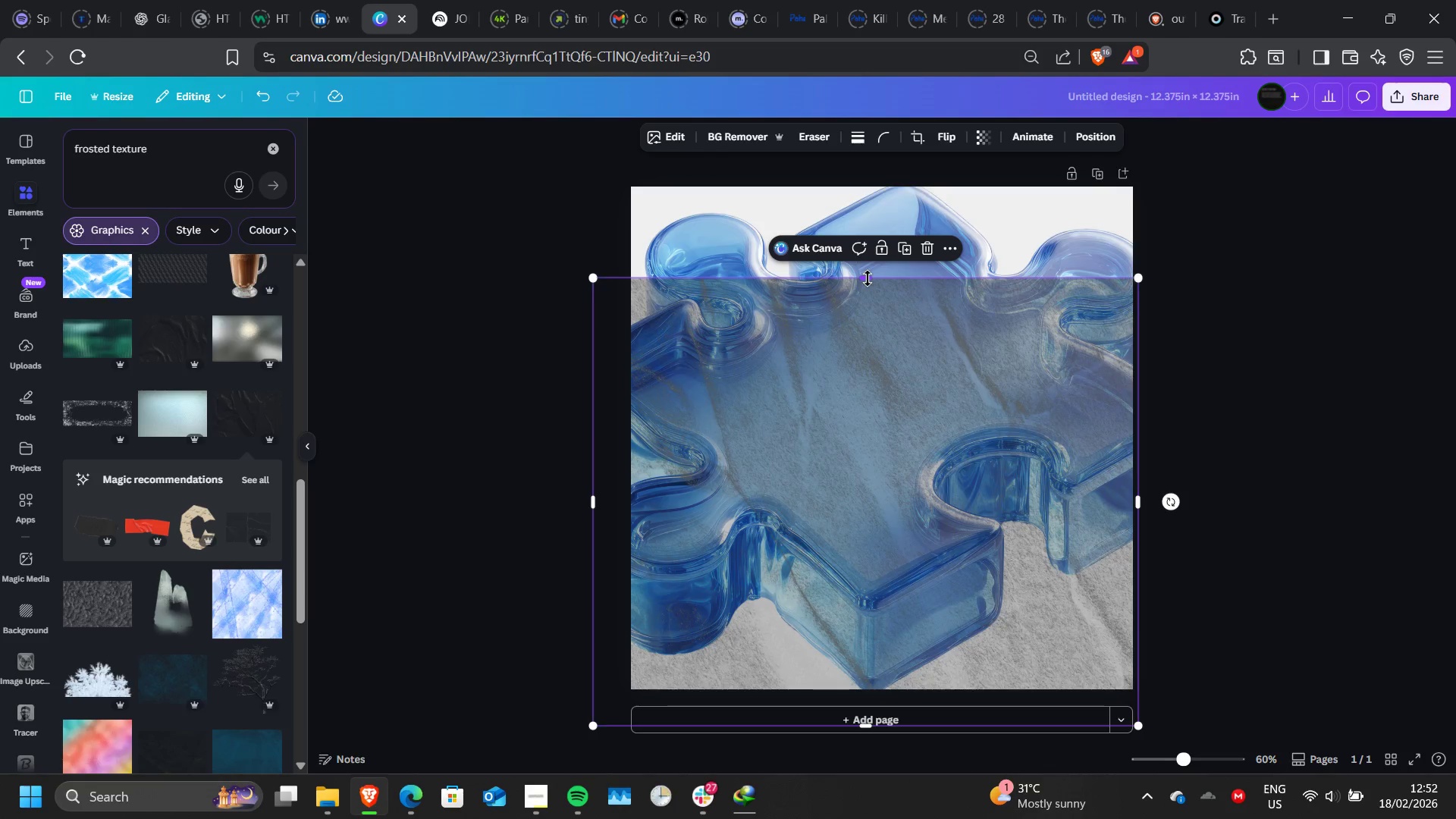 
left_click_drag(start_coordinate=[868, 278], to_coordinate=[870, 188])
 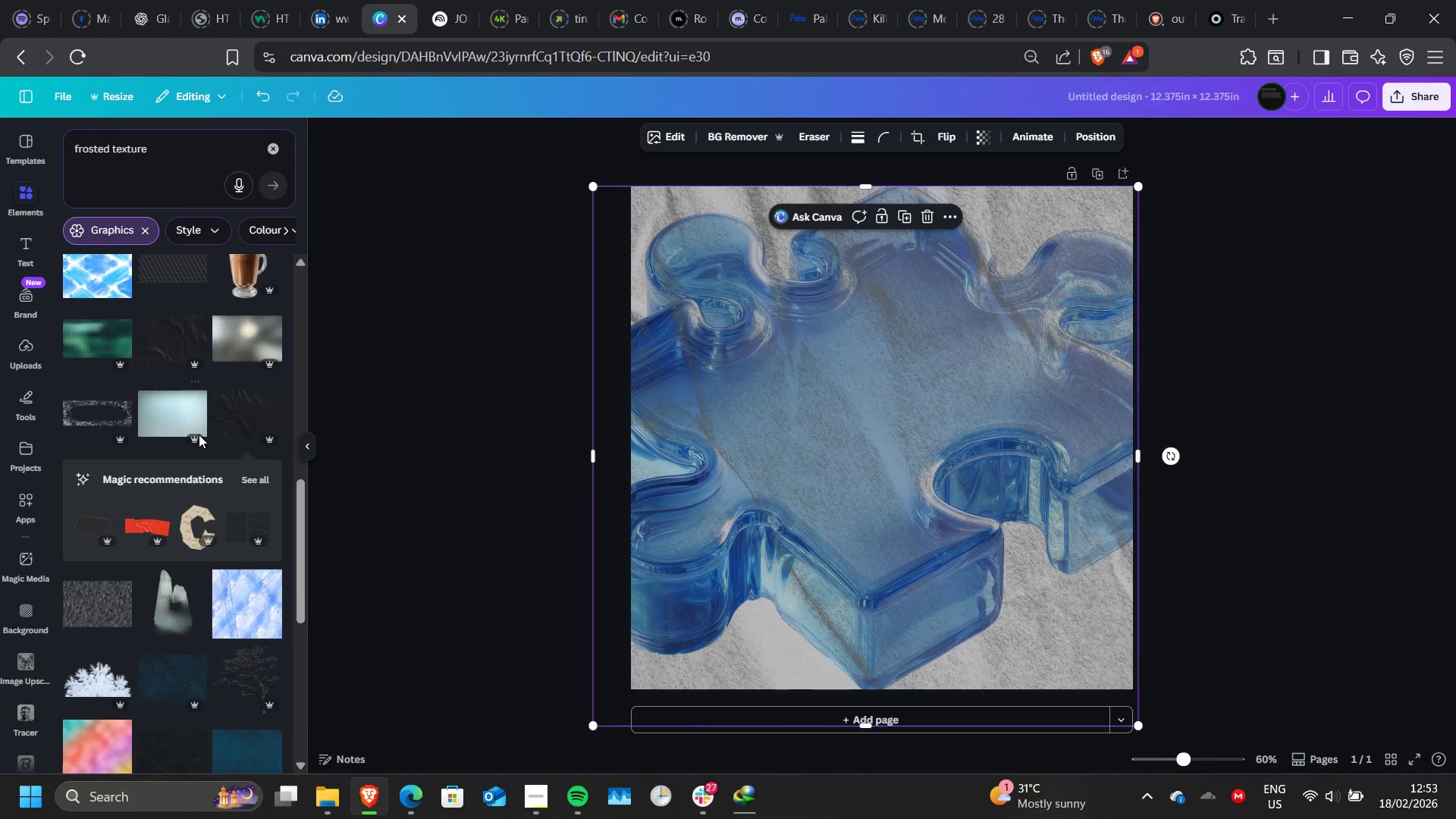 
scroll: coordinate [199, 435], scroll_direction: down, amount: 1.0
 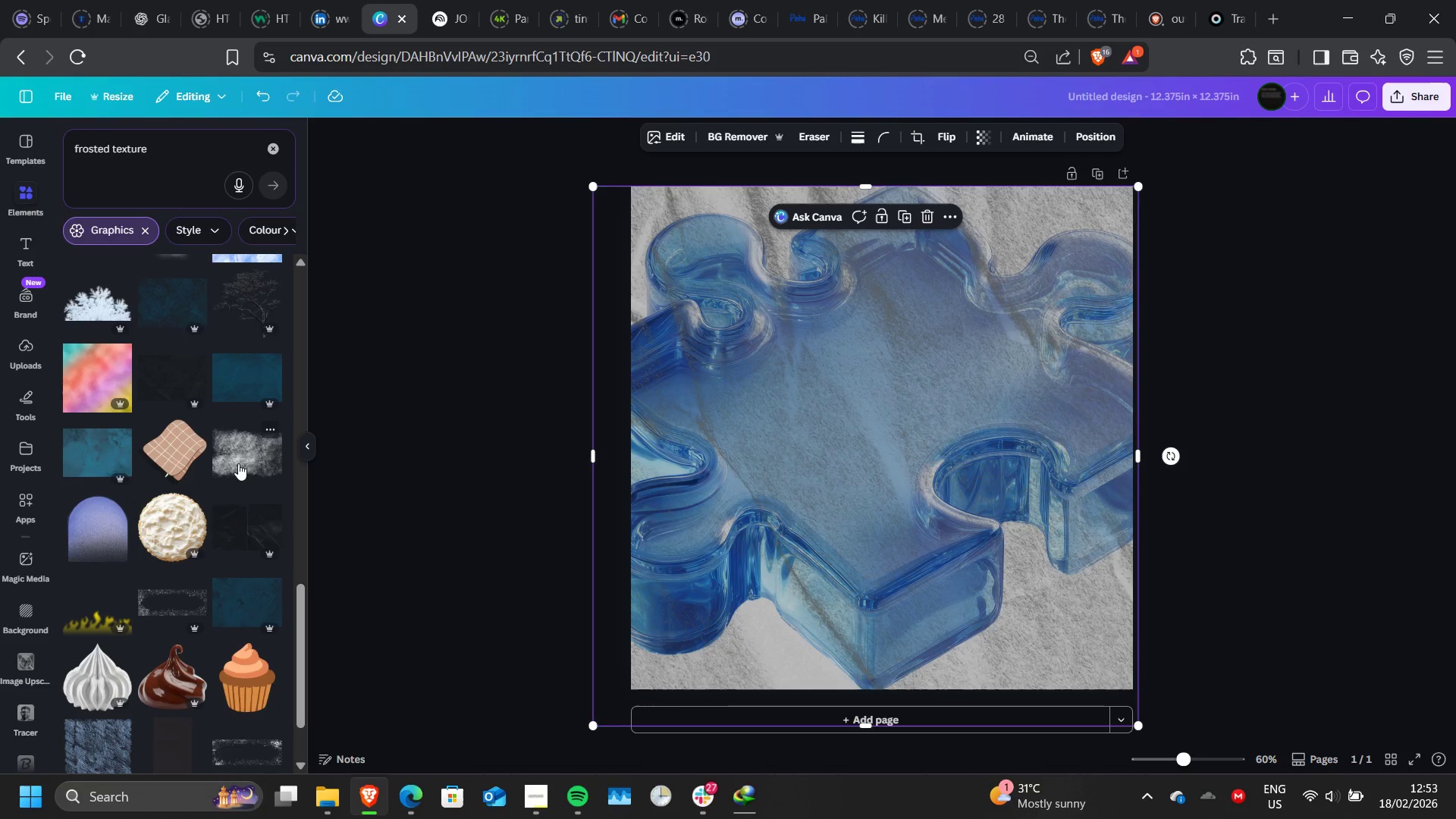 
left_click([741, 422])
 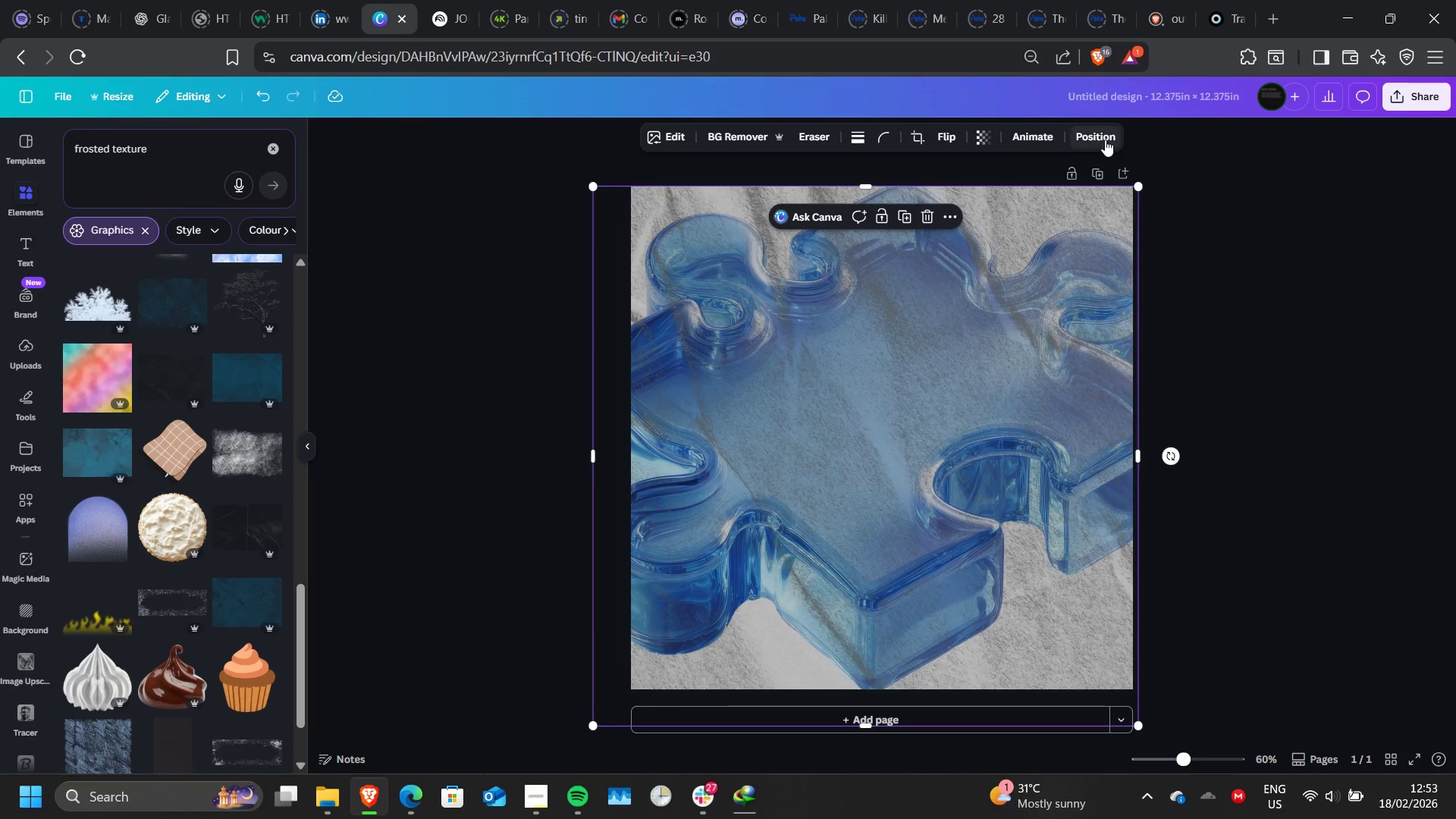 
left_click([1103, 140])
 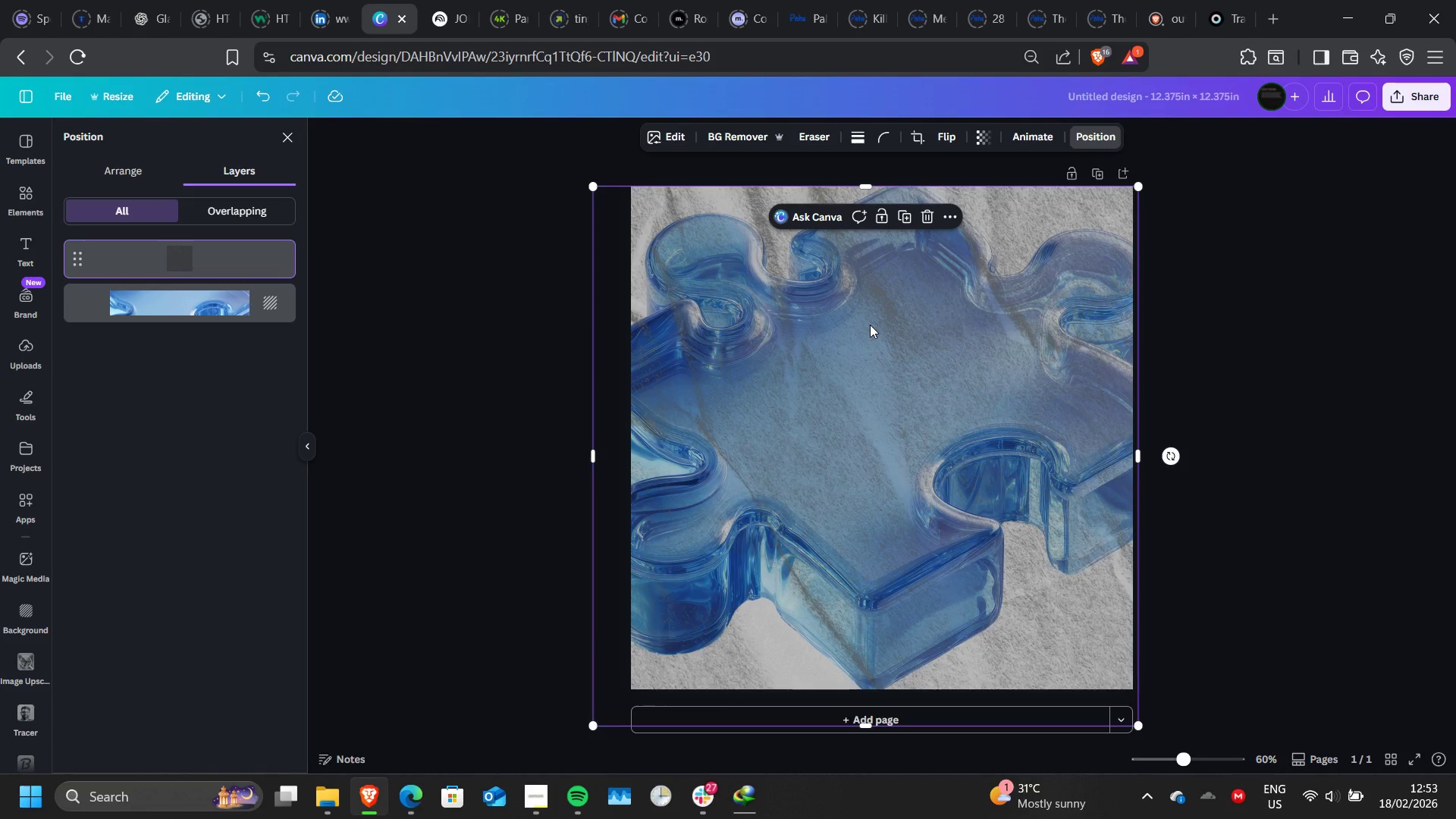 
wait(7.17)
 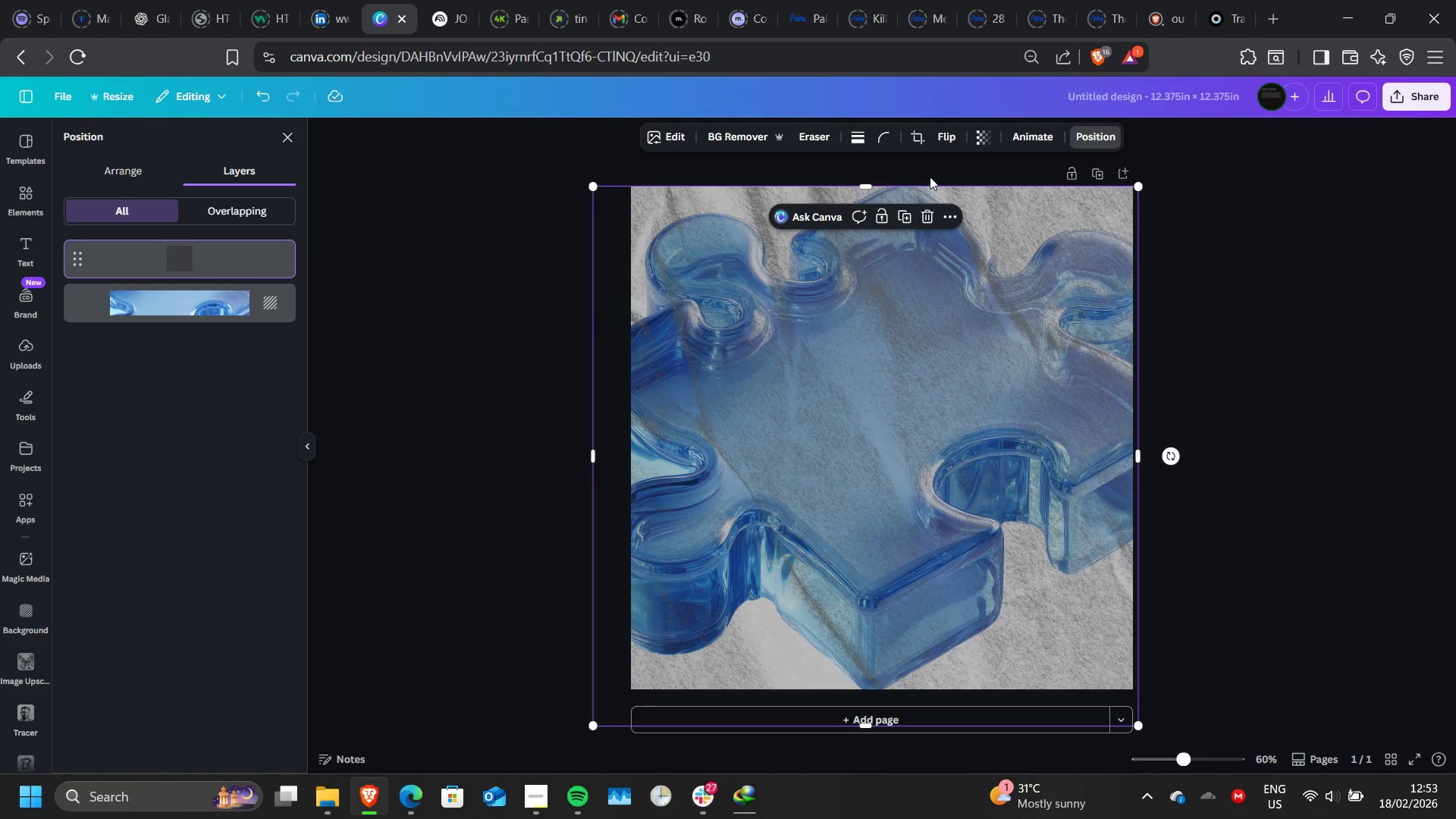 
key(Control+Z)
 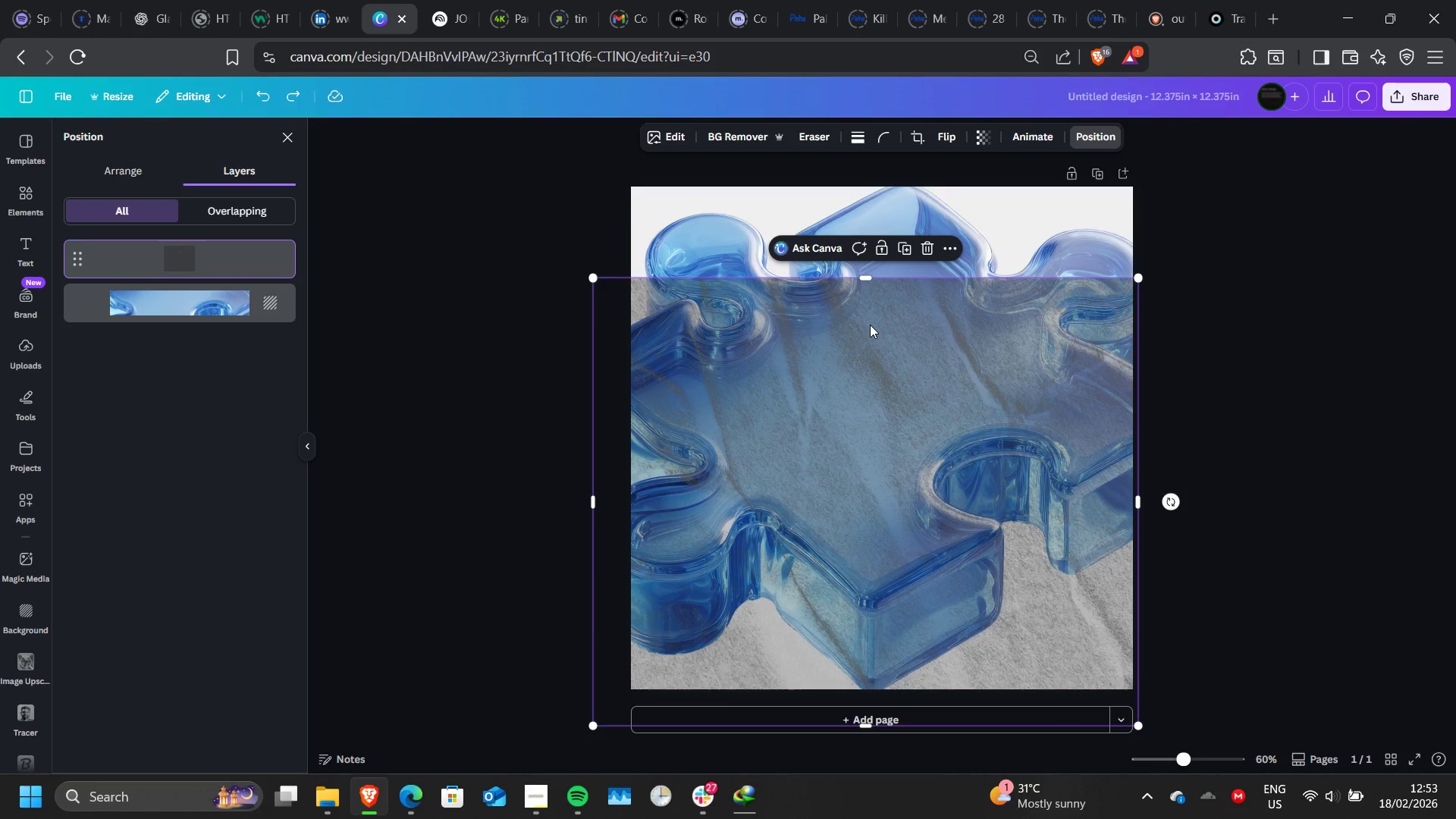 
key(Control+Z)
 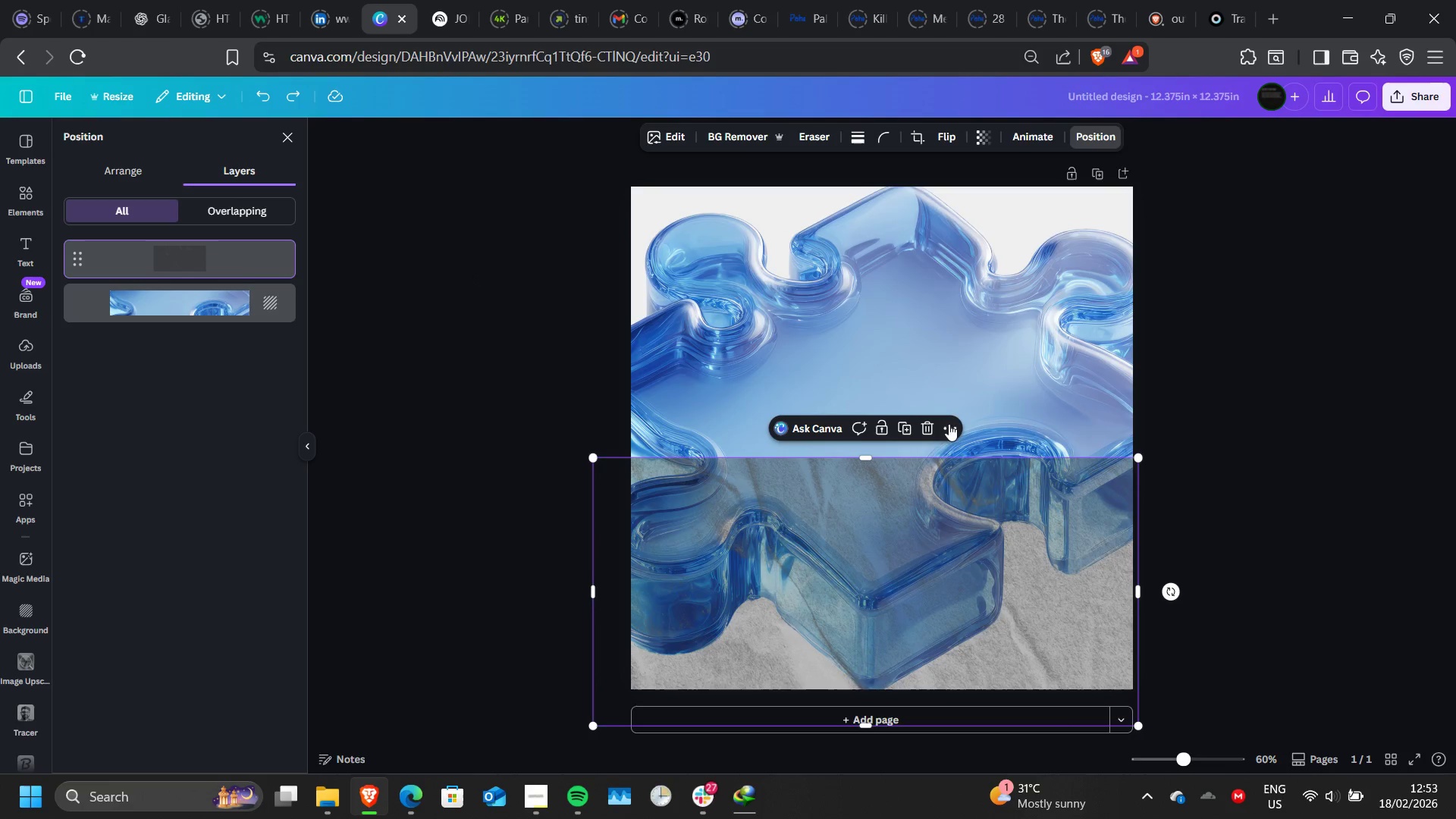 
left_click([936, 429])
 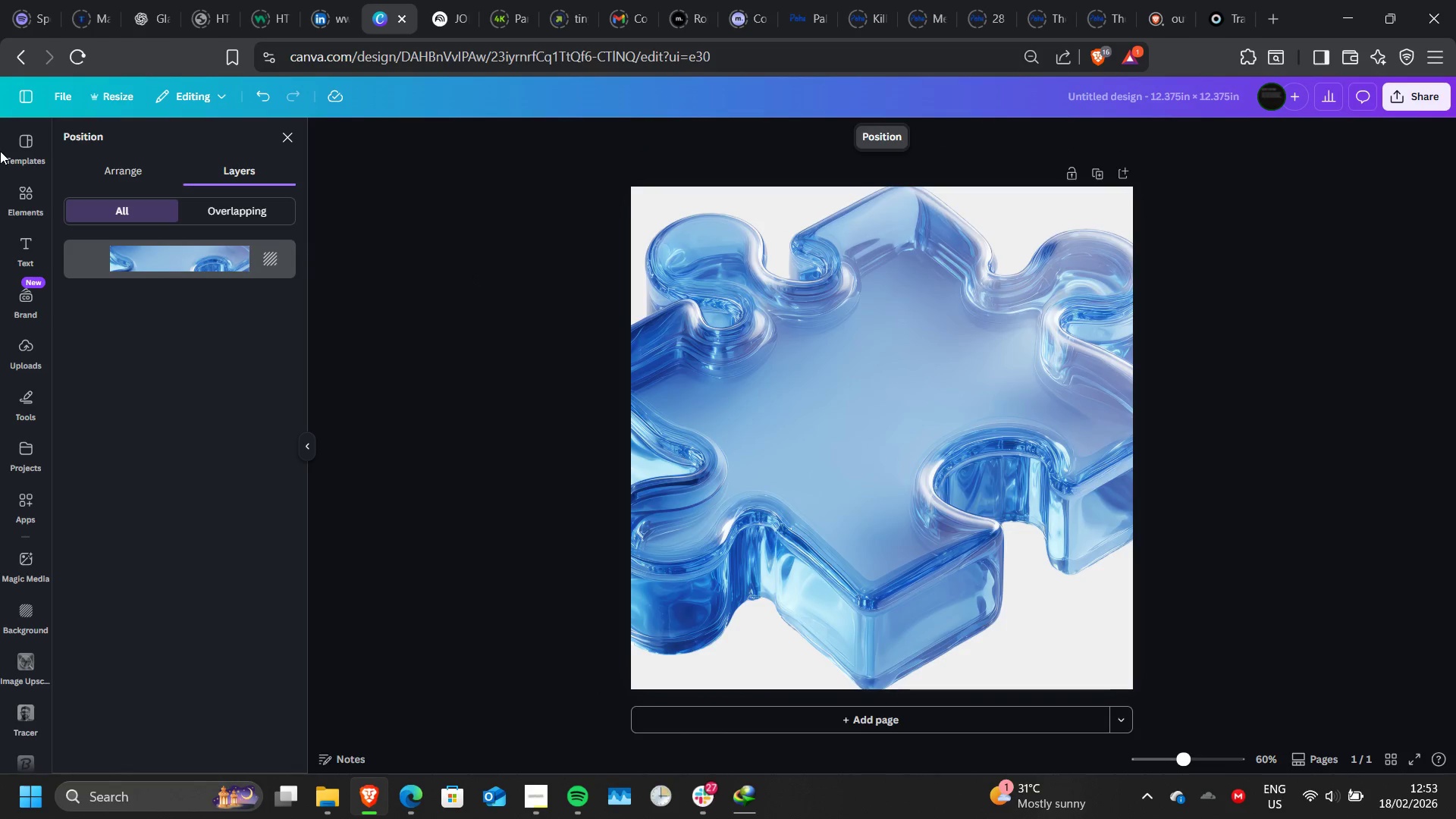 
left_click([37, 191])
 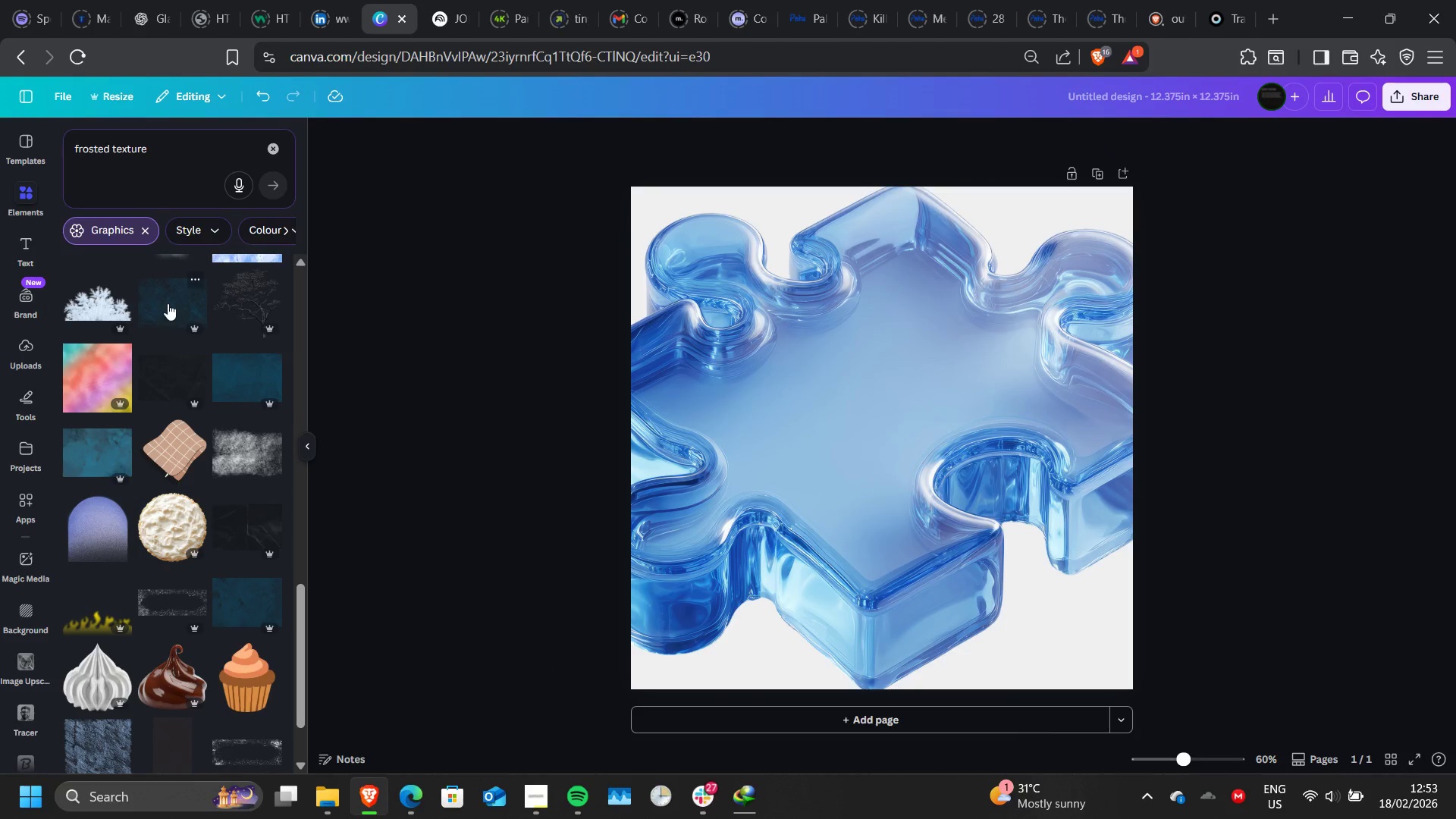 
scroll: coordinate [120, 482], scroll_direction: down, amount: 2.0
 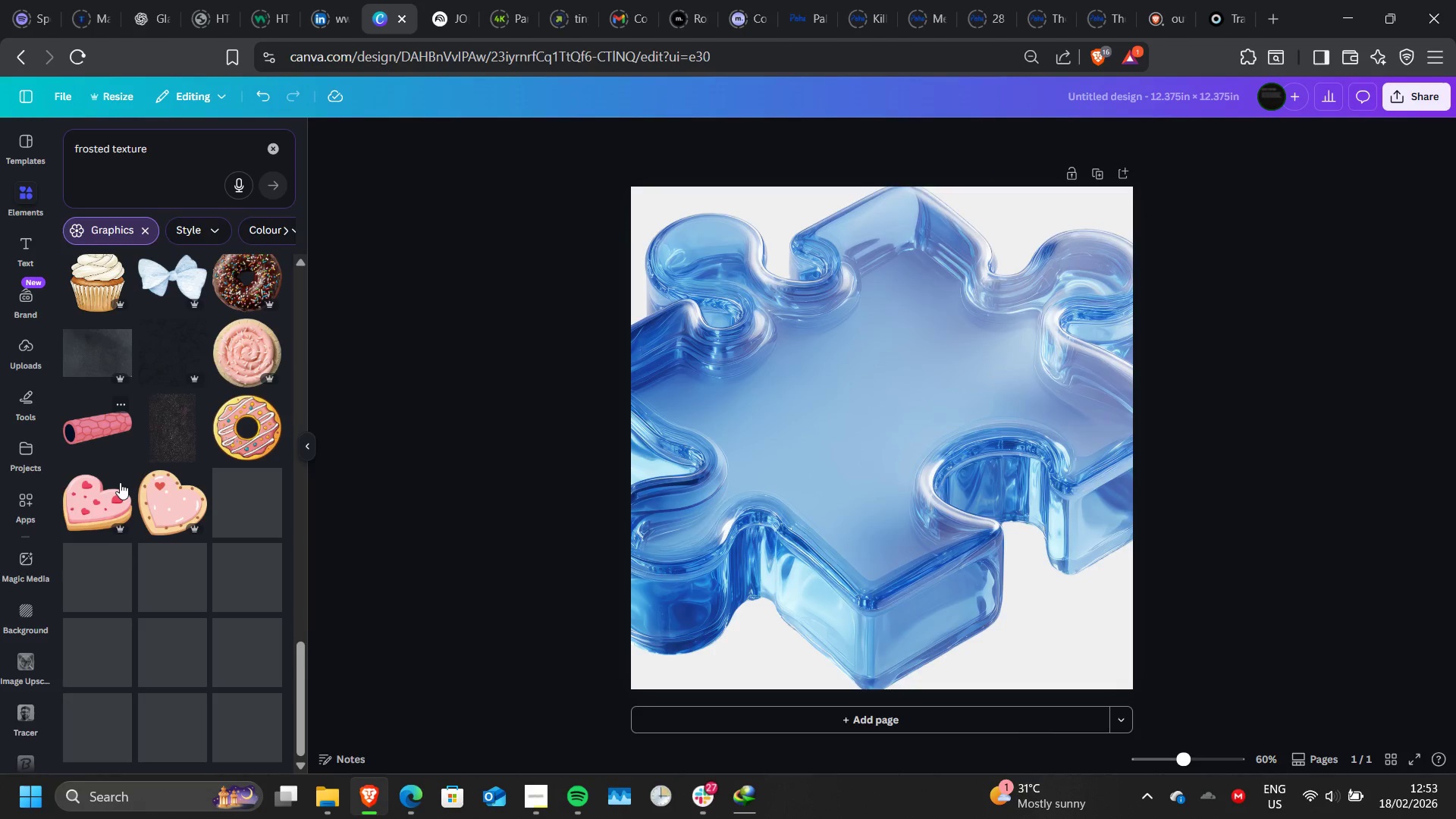 
scroll: coordinate [120, 482], scroll_direction: up, amount: 1.0
 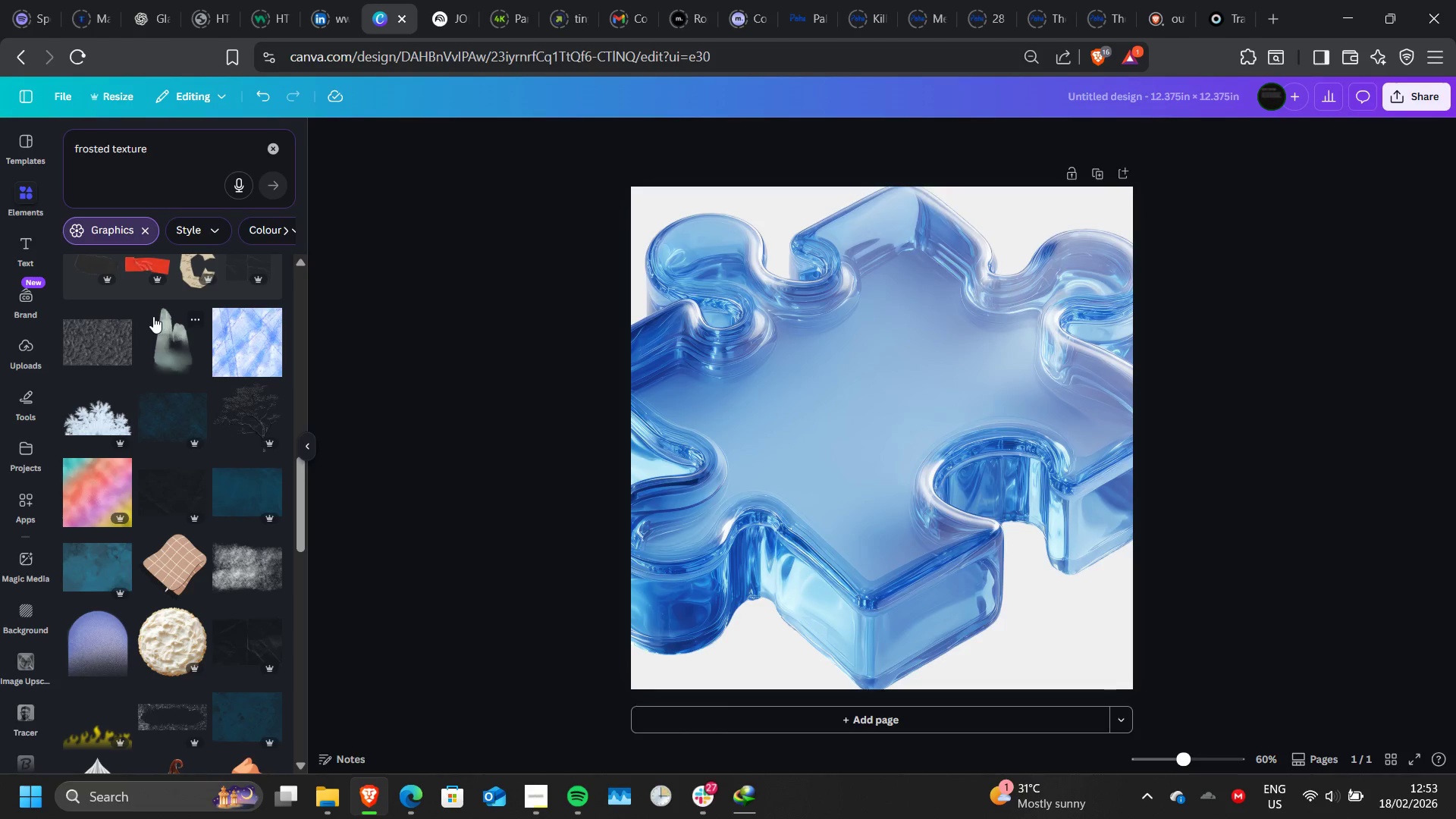 
scroll: coordinate [131, 407], scroll_direction: none, amount: 0.0
 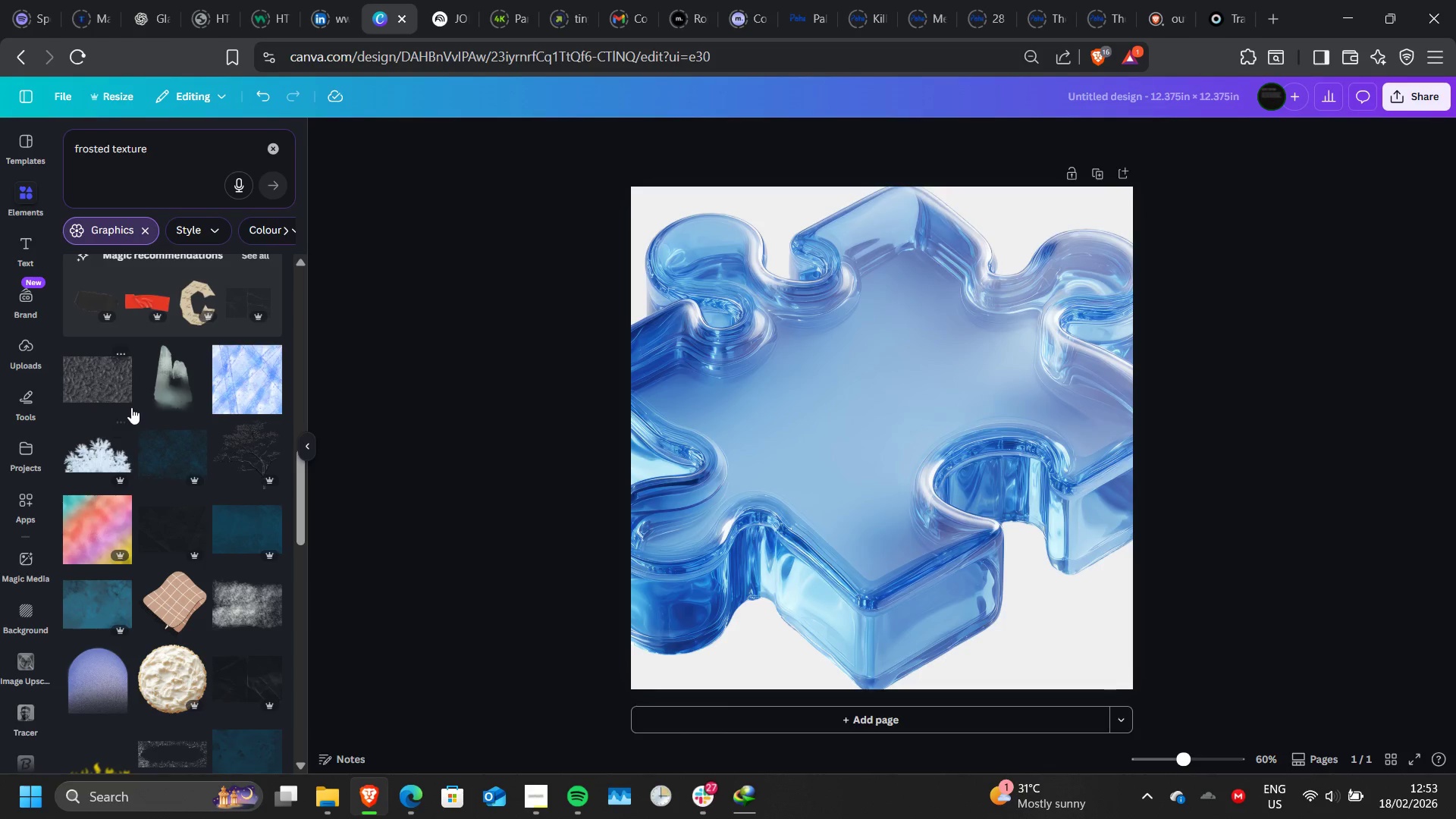 
scroll: coordinate [131, 407], scroll_direction: up, amount: 3.0
 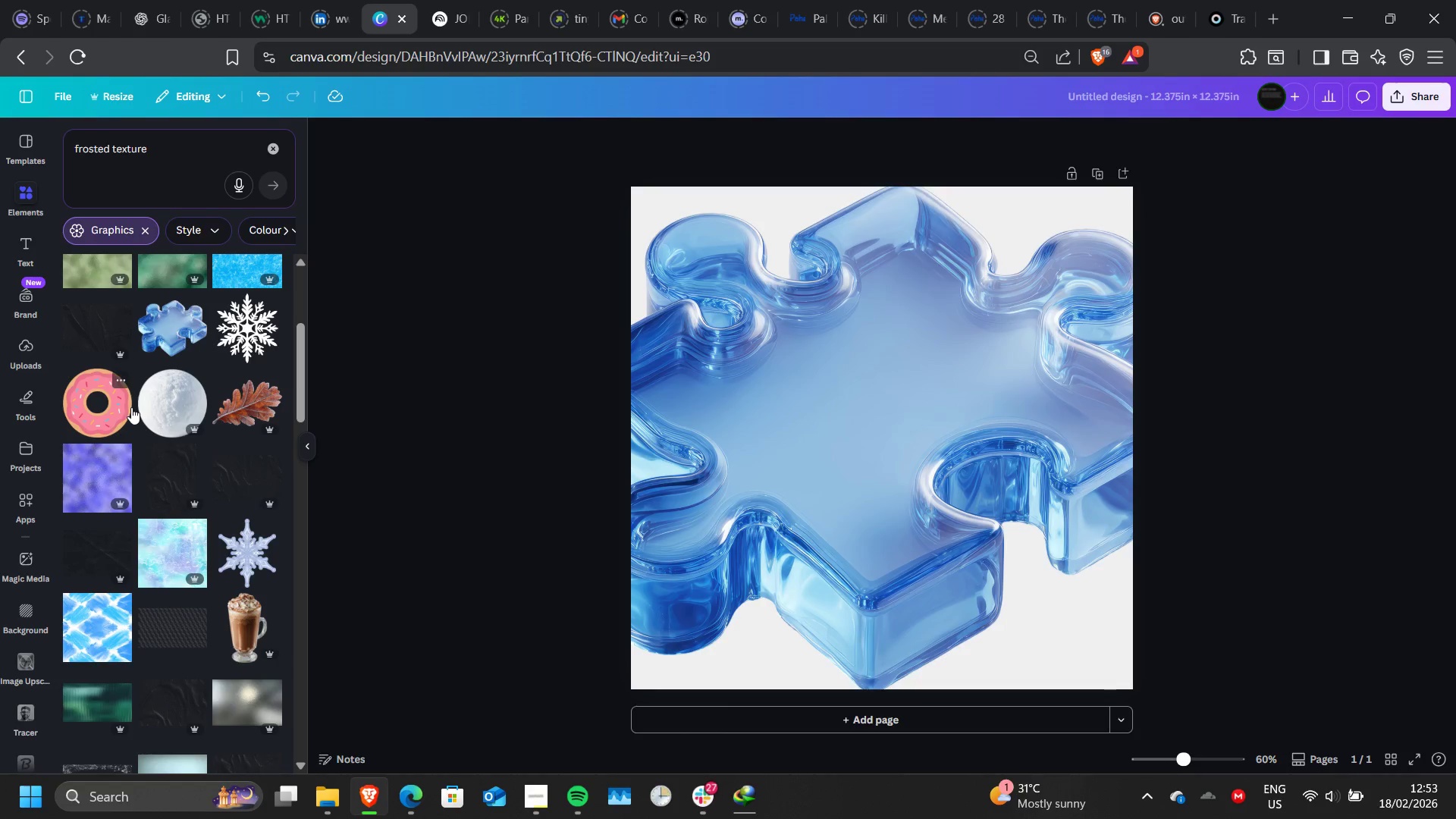 
scroll: coordinate [131, 407], scroll_direction: none, amount: 0.0
 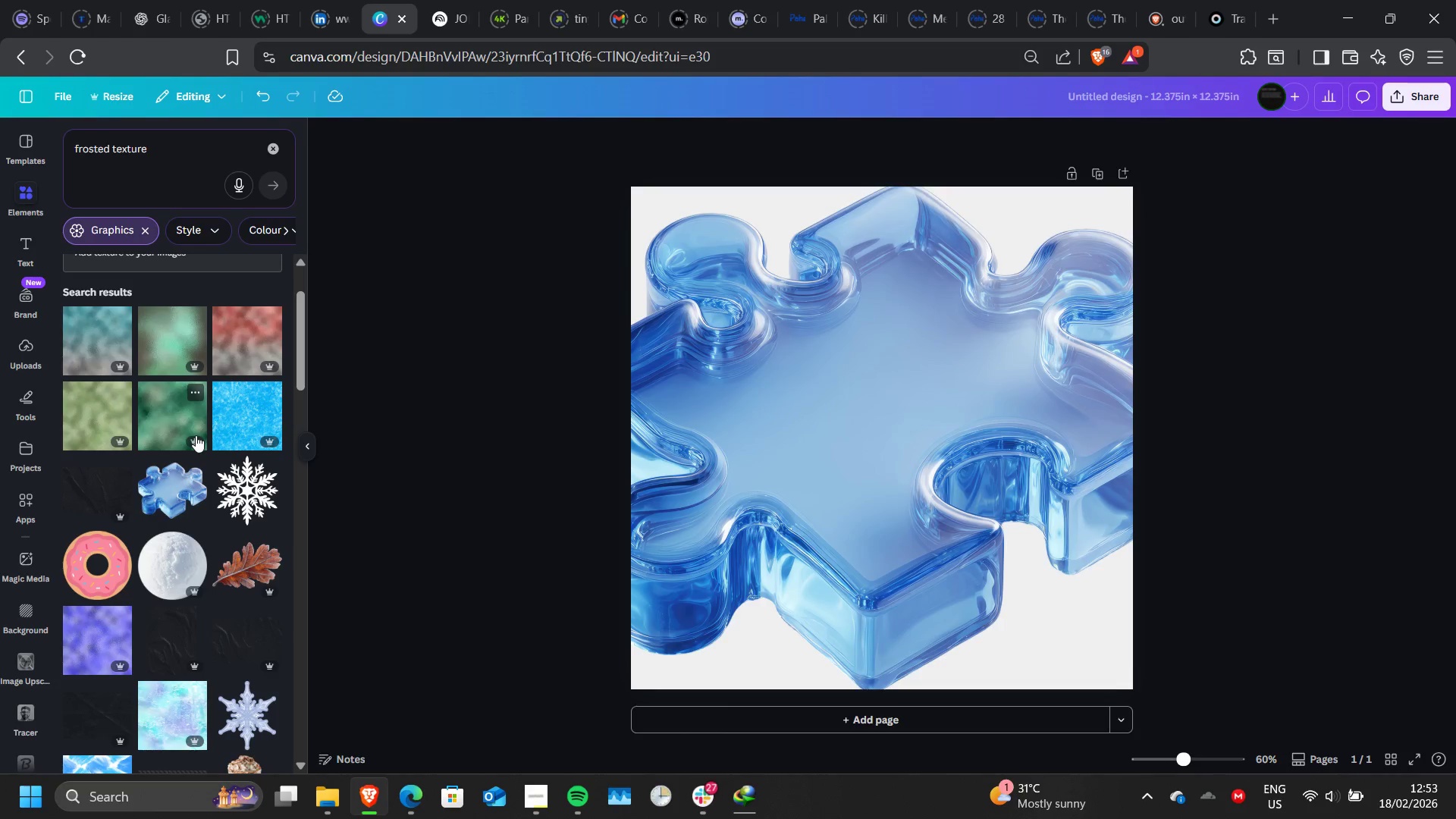 
left_click([243, 481])
 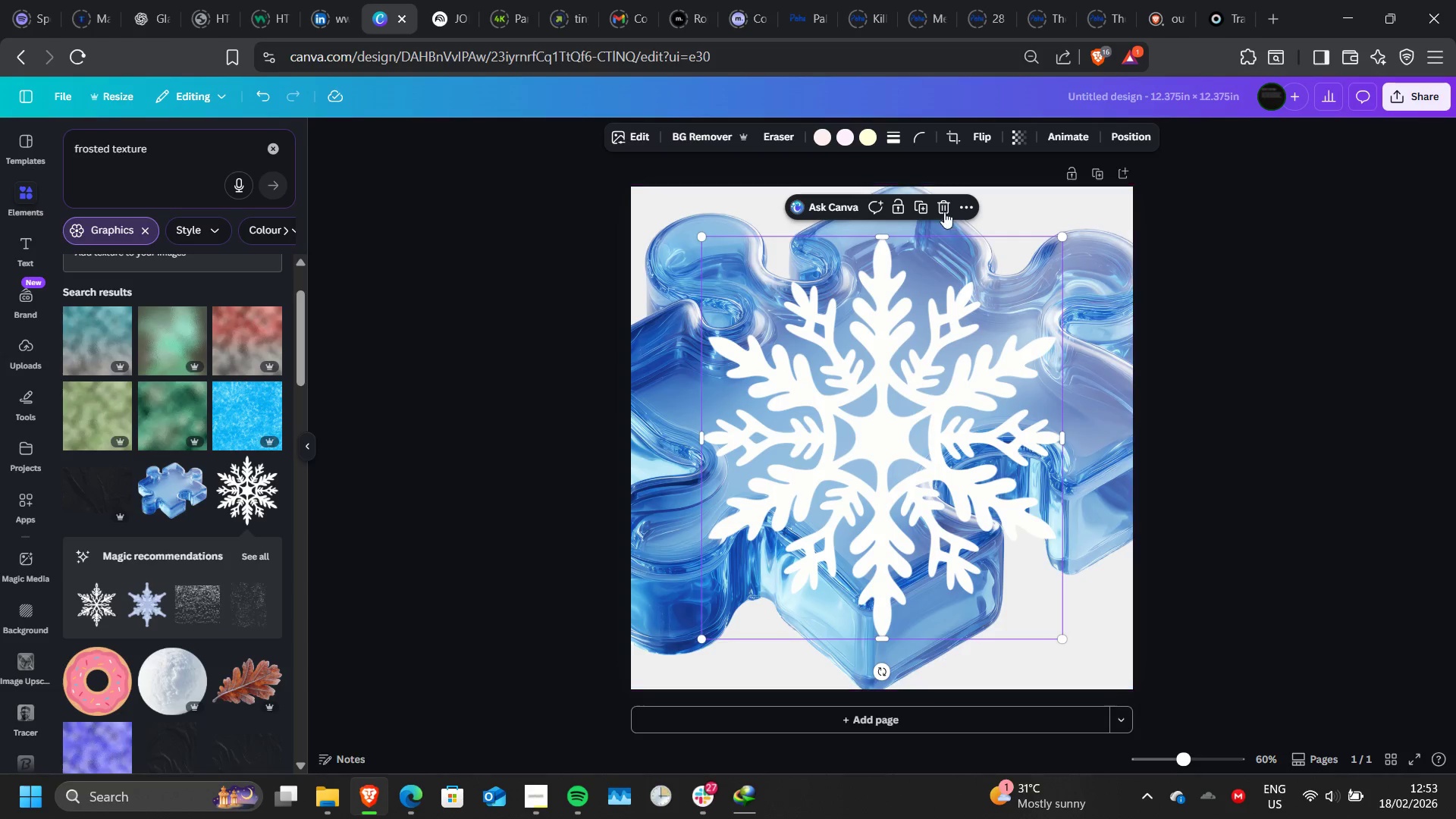 
left_click([943, 208])
 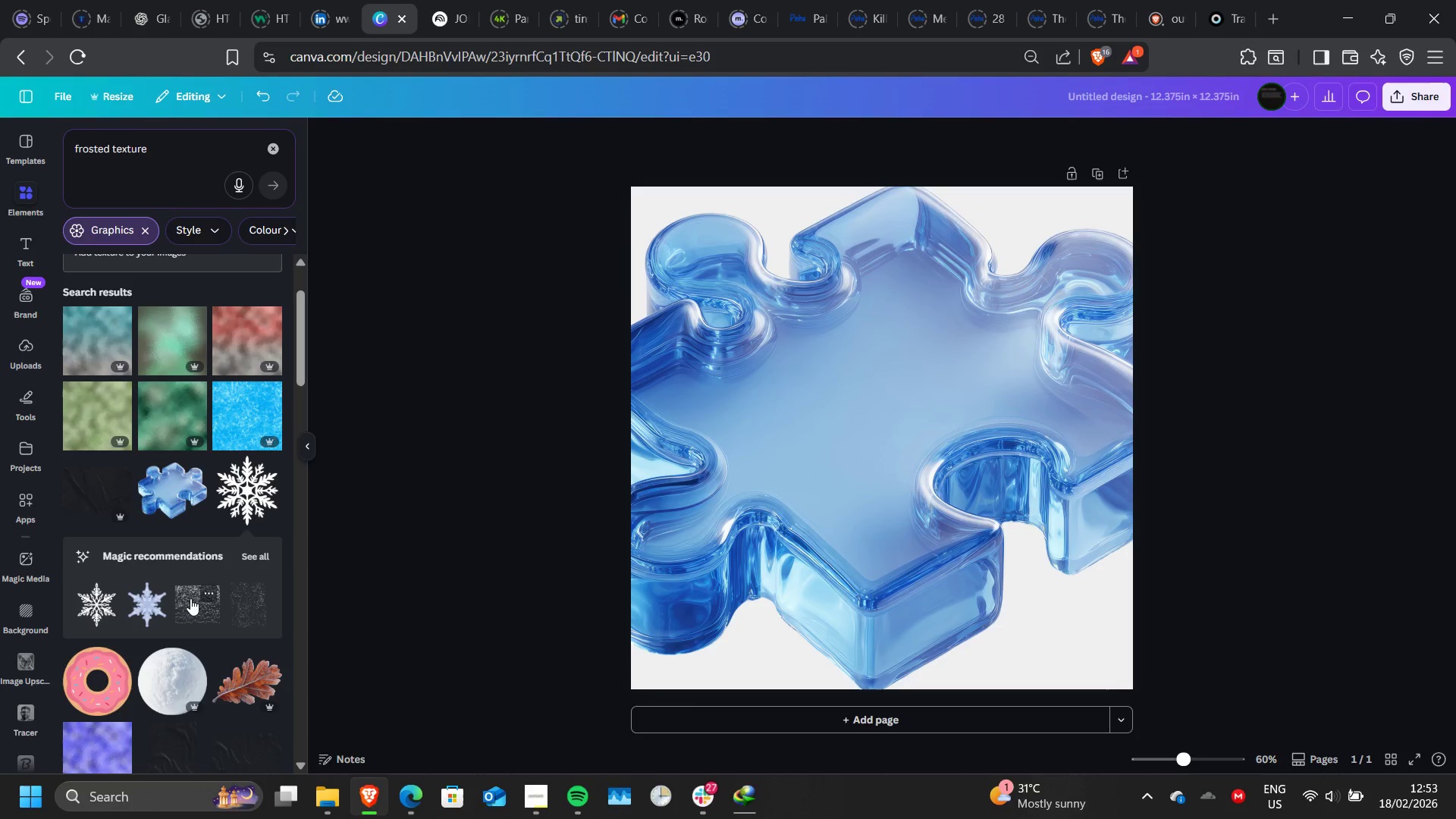 
left_click([192, 601])
 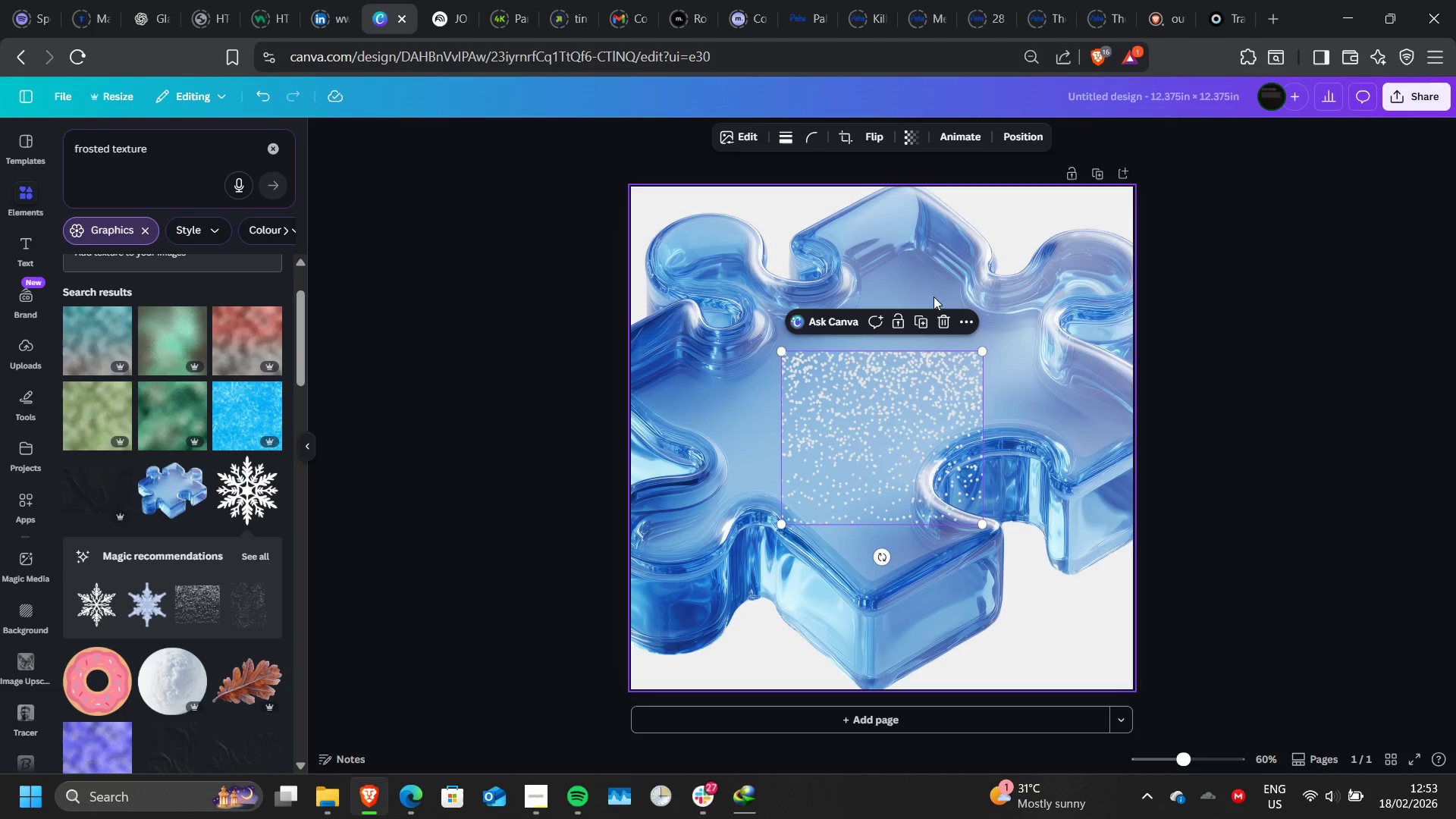 
left_click([943, 323])
 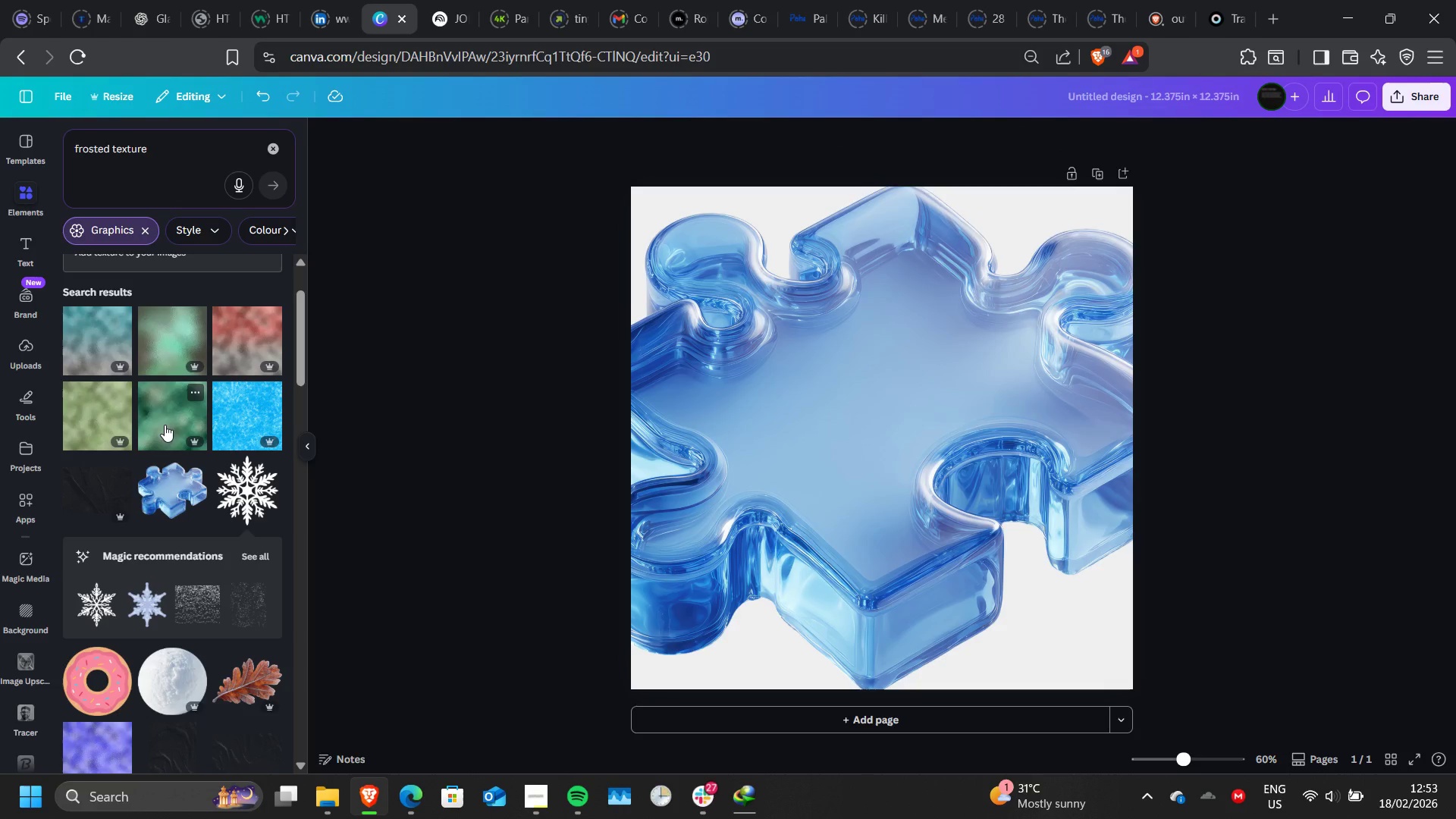 
scroll: coordinate [165, 425], scroll_direction: up, amount: 2.0
 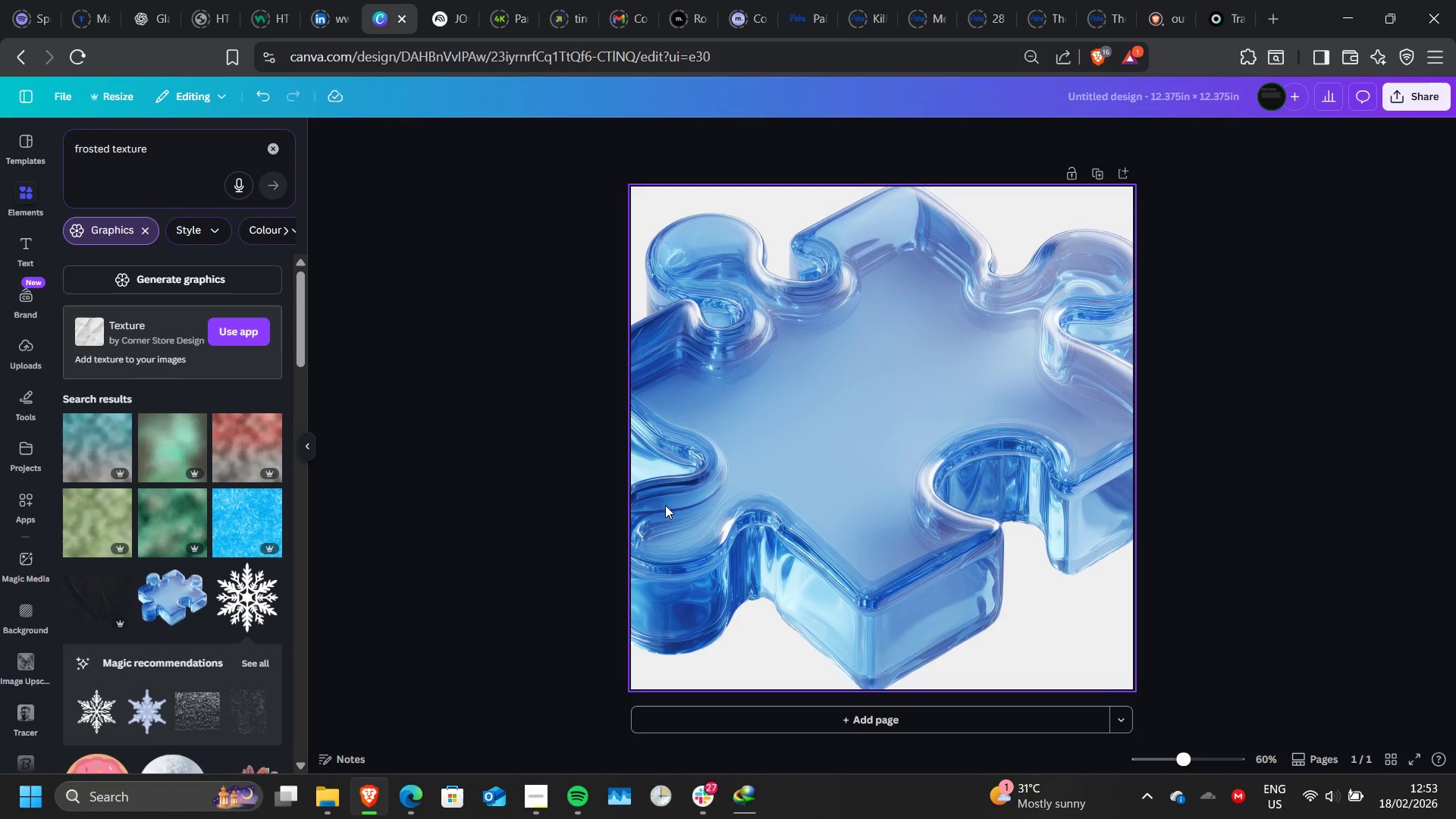 
left_click([757, 479])
 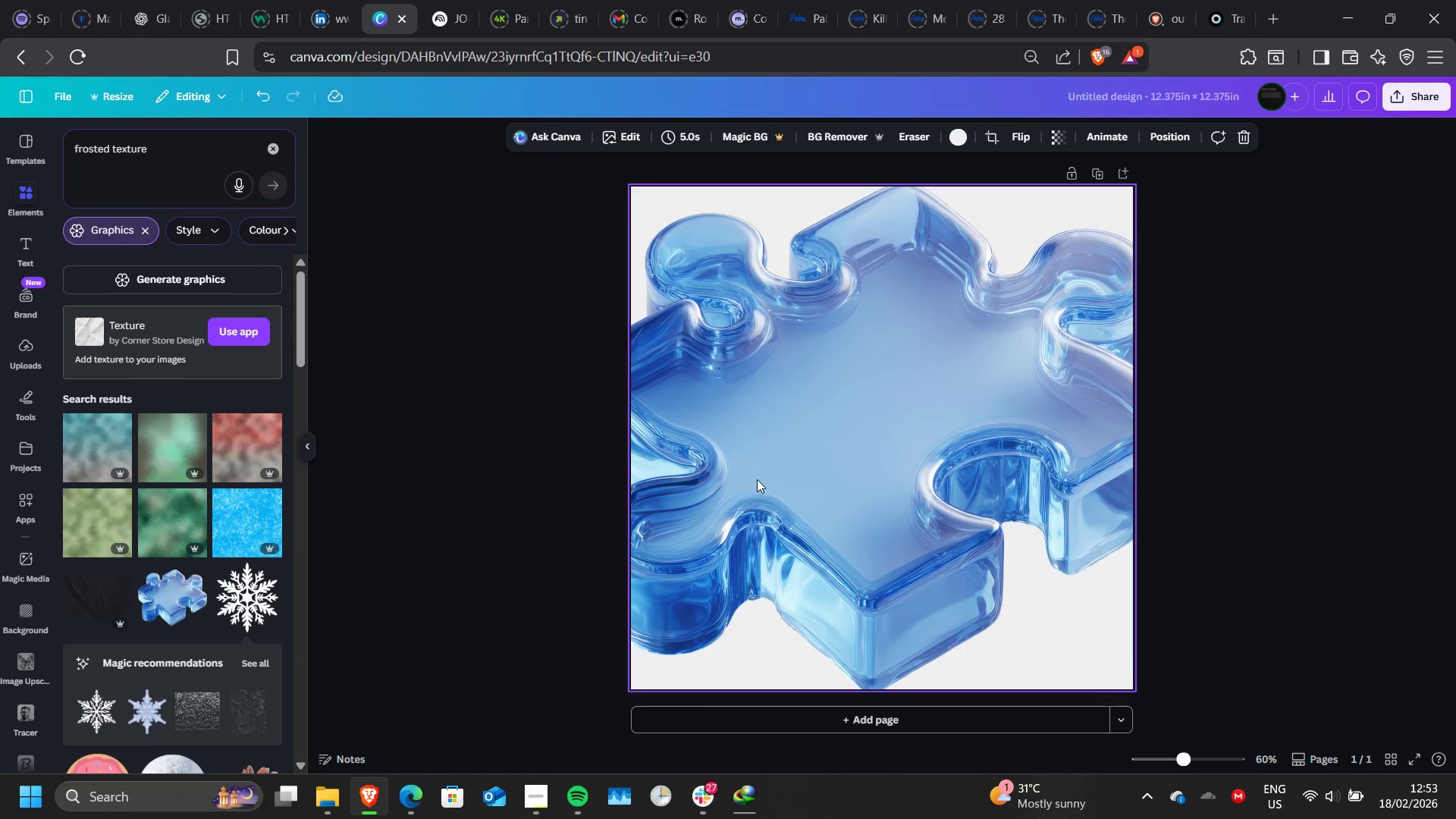 
right_click([757, 479])
 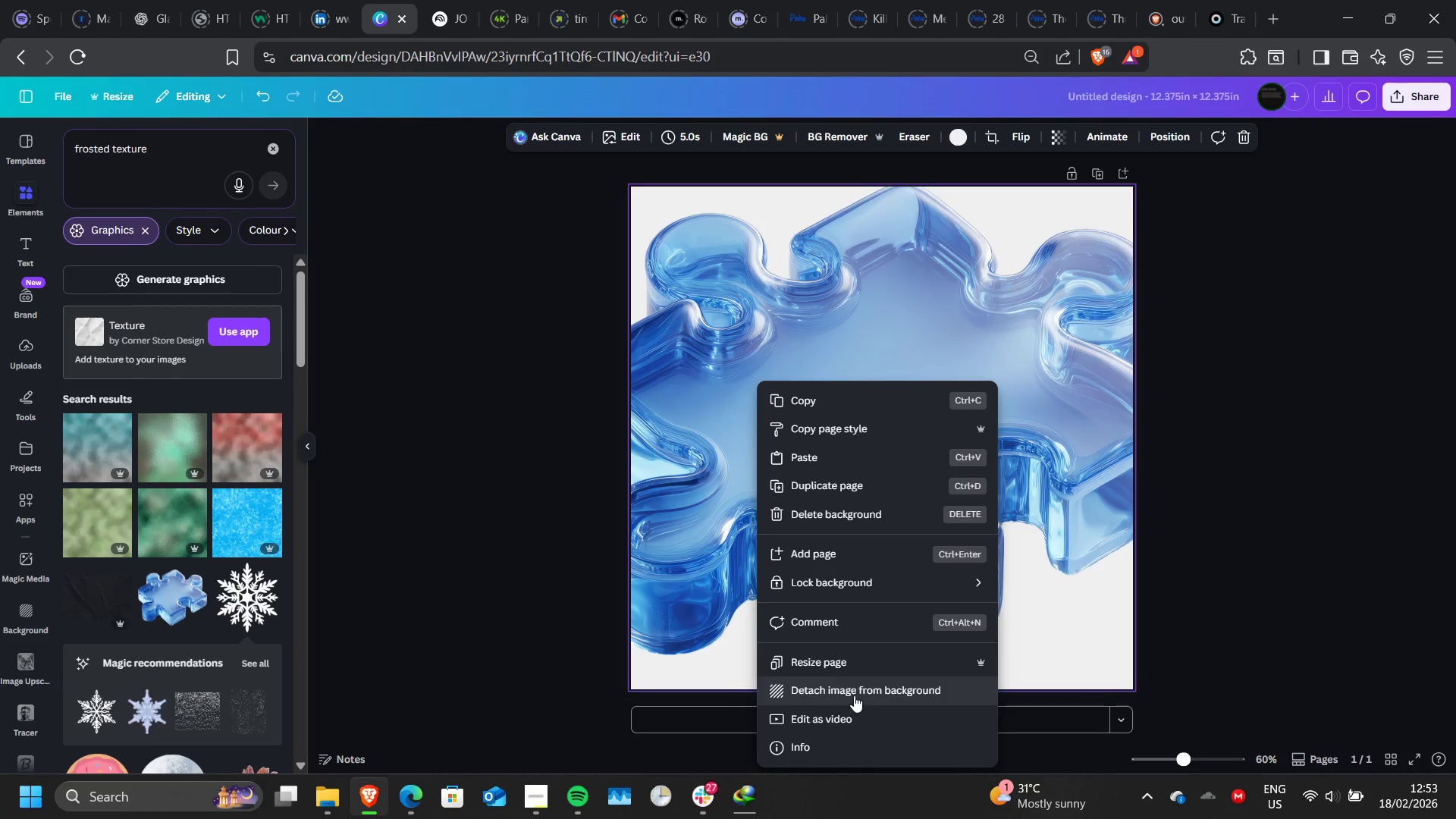 
left_click([854, 695])
 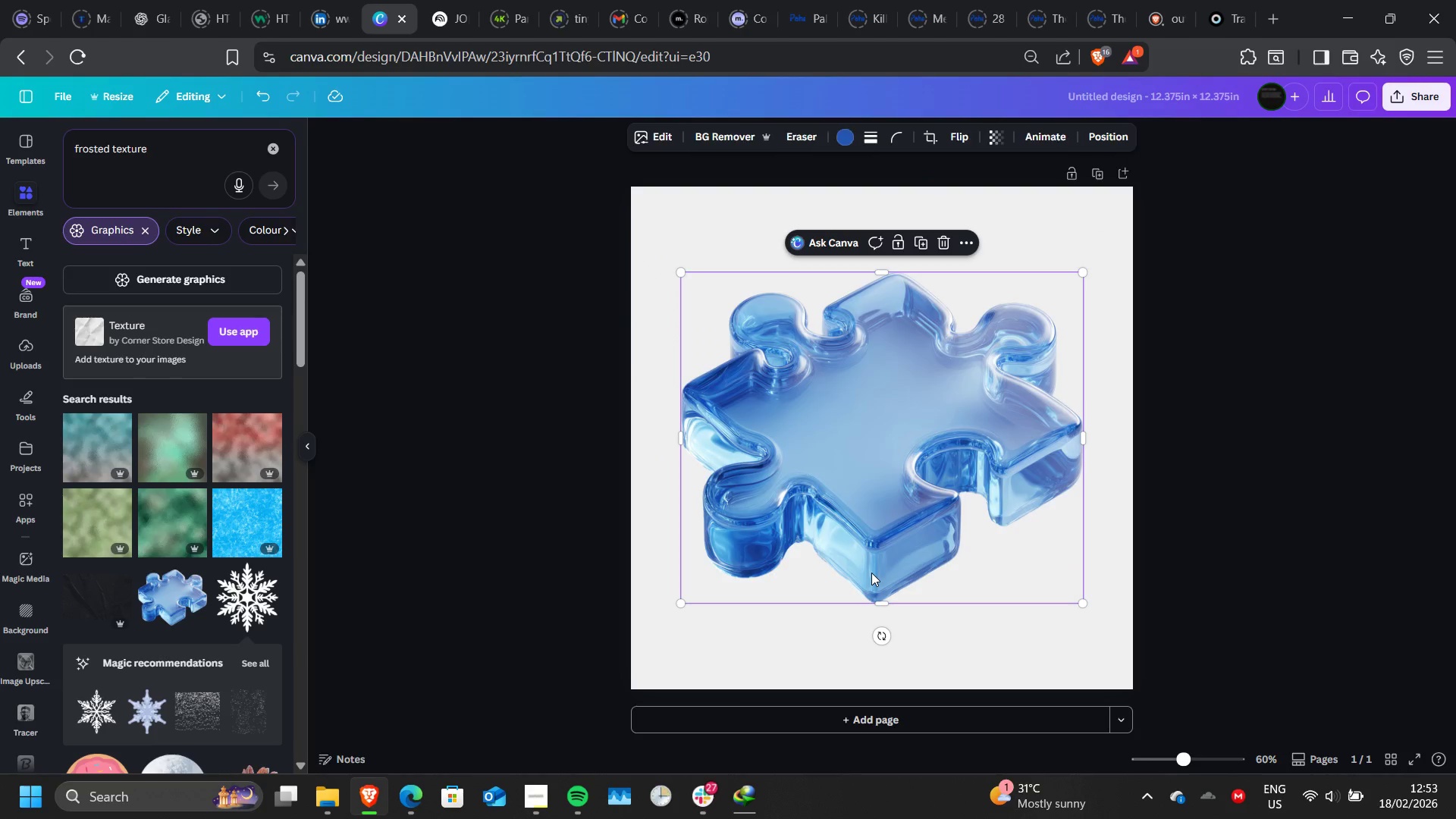 
left_click([871, 573])
 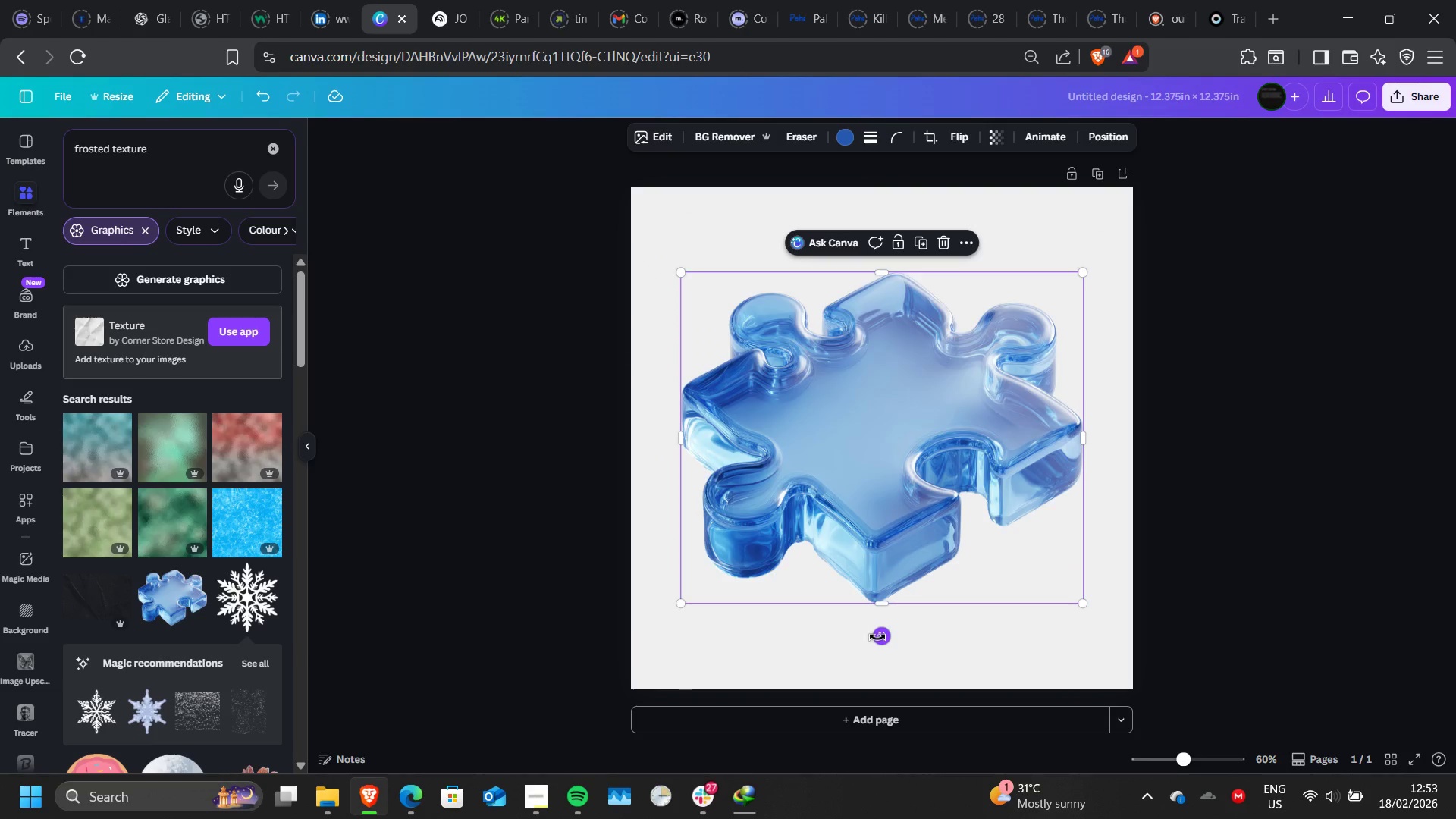 
left_click_drag(start_coordinate=[877, 637], to_coordinate=[976, 584])
 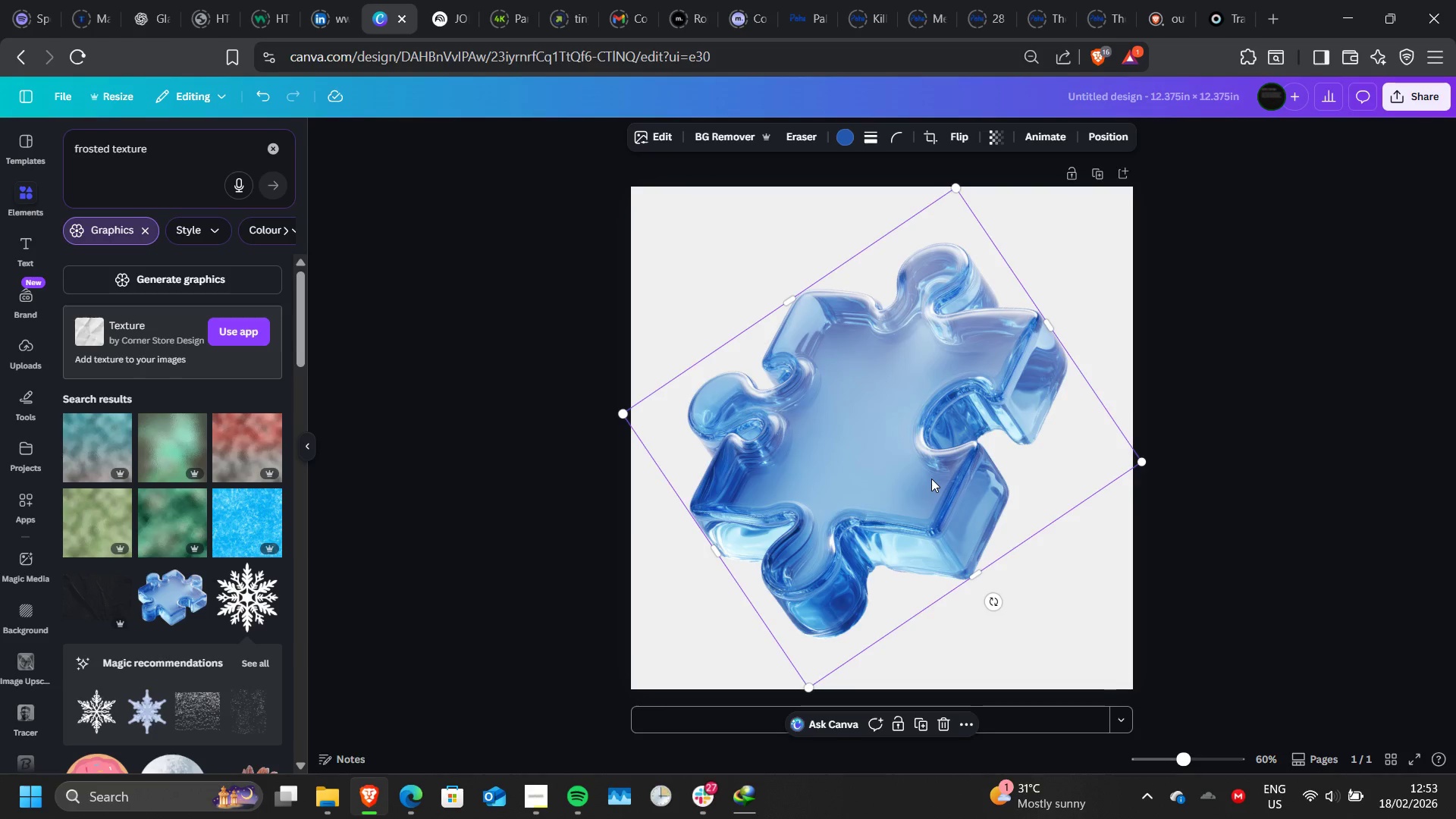 
left_click_drag(start_coordinate=[931, 479], to_coordinate=[995, 494])
 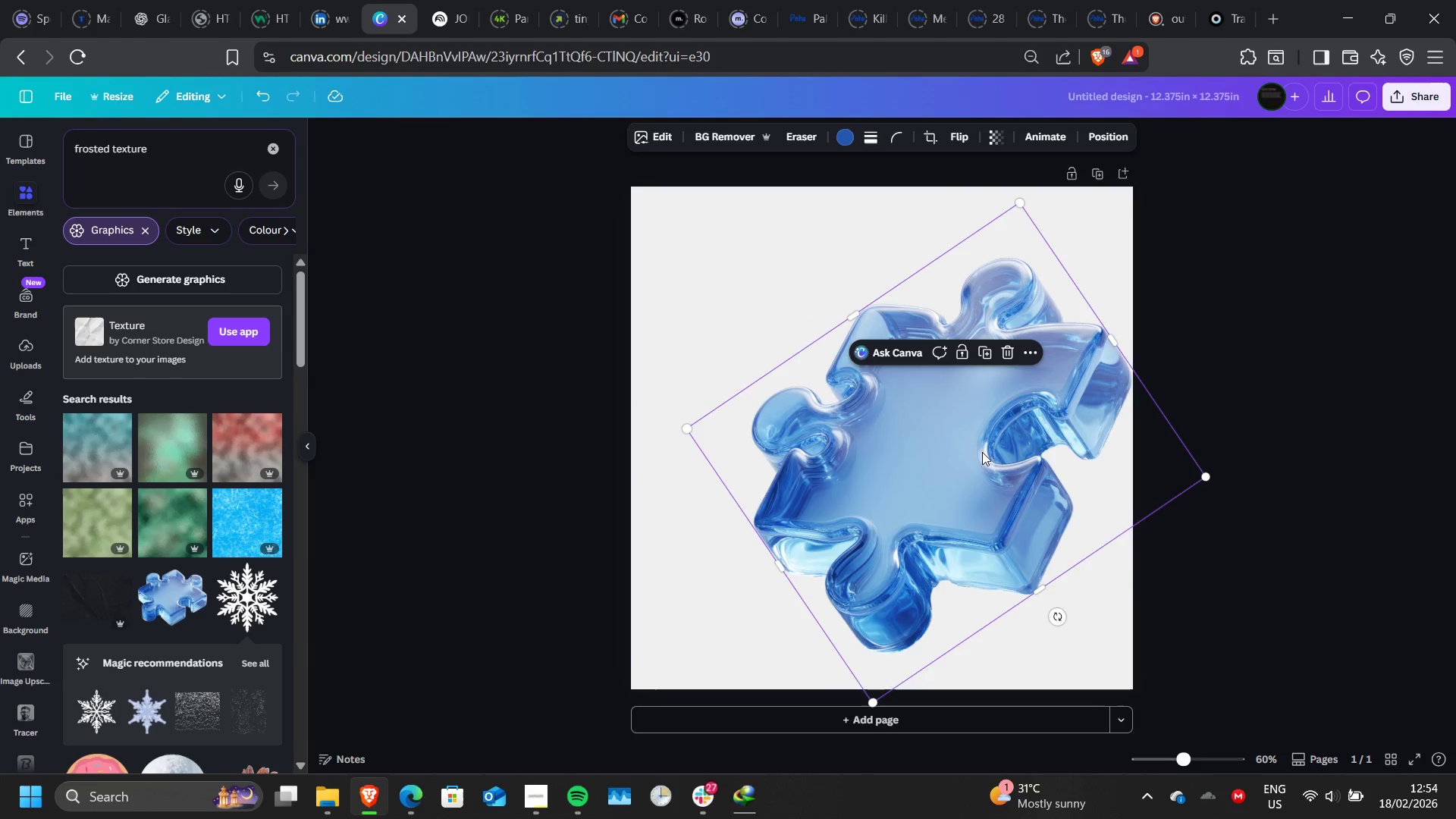 
left_click_drag(start_coordinate=[982, 452], to_coordinate=[983, 435])
 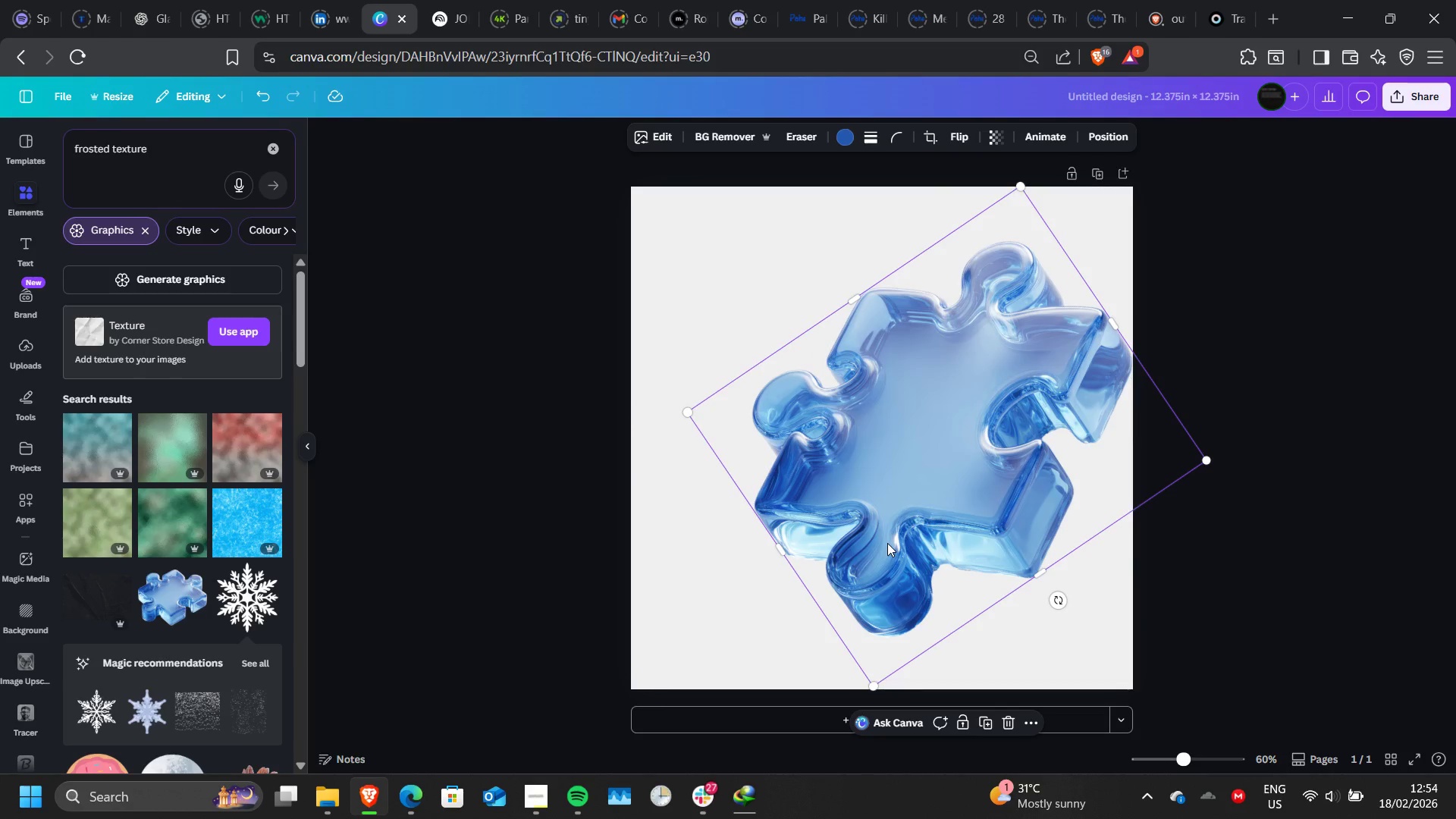 
left_click([887, 543])
 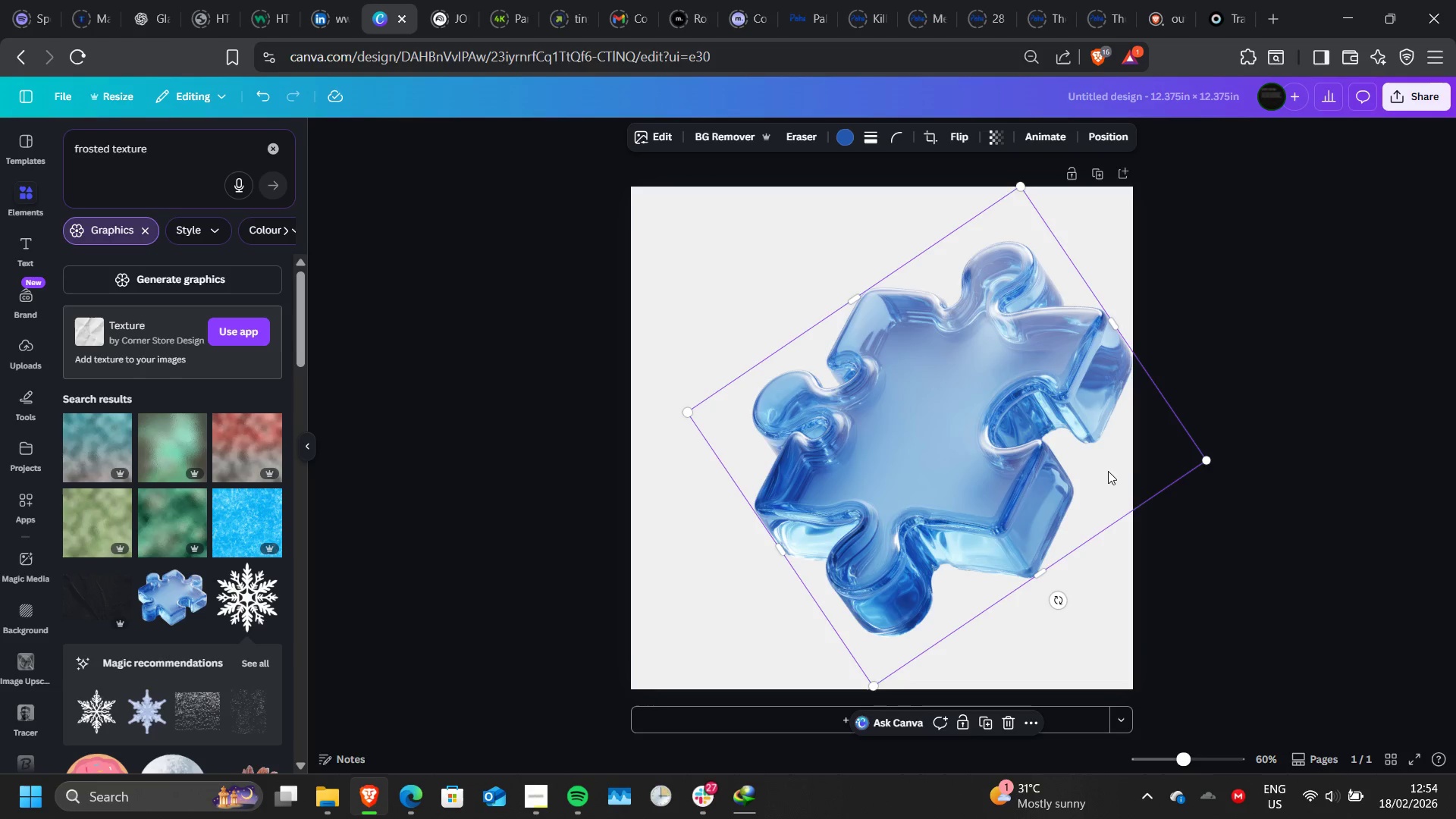 
left_click_drag(start_coordinate=[997, 473], to_coordinate=[877, 482])
 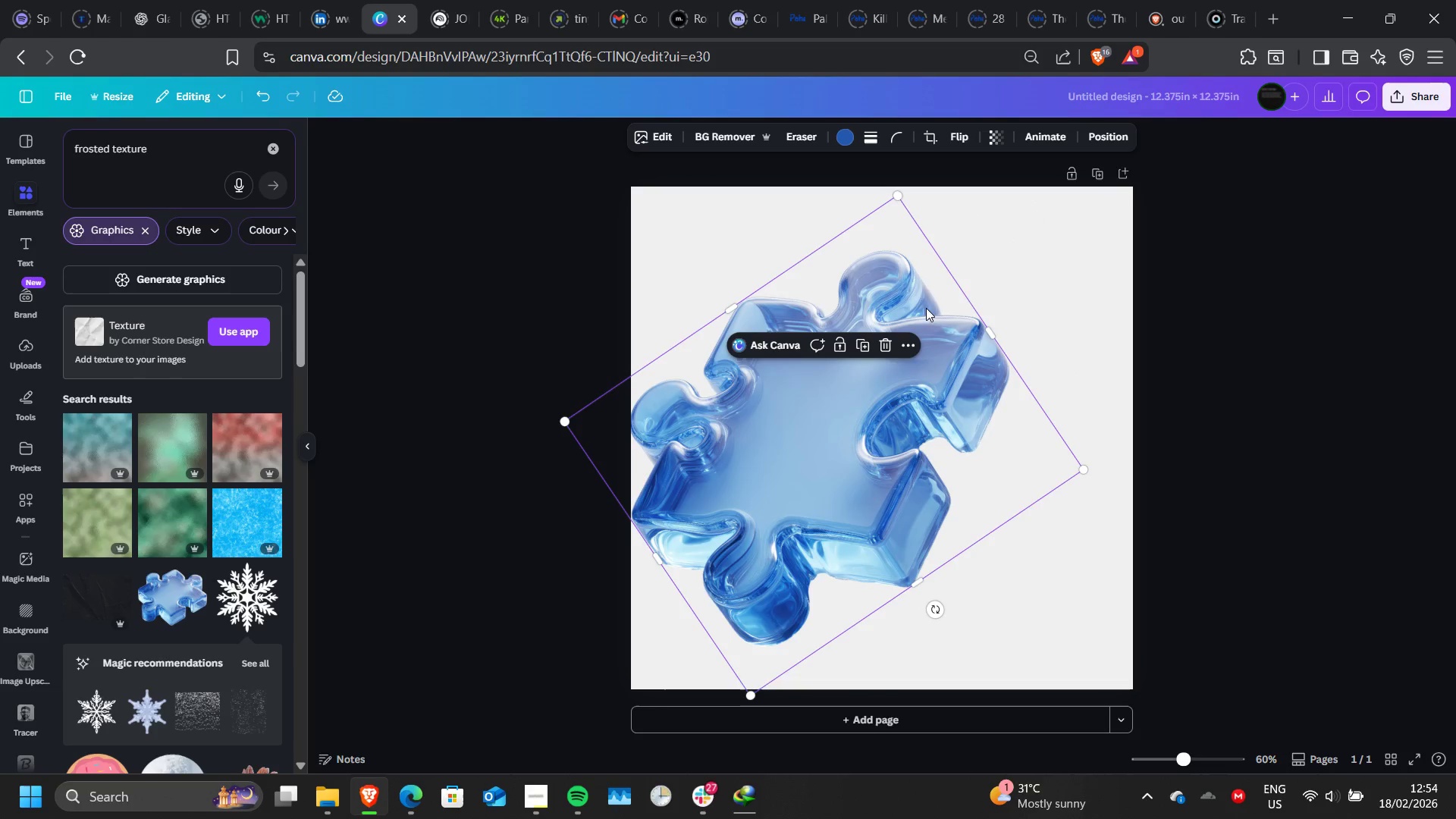 
left_click([957, 130])
 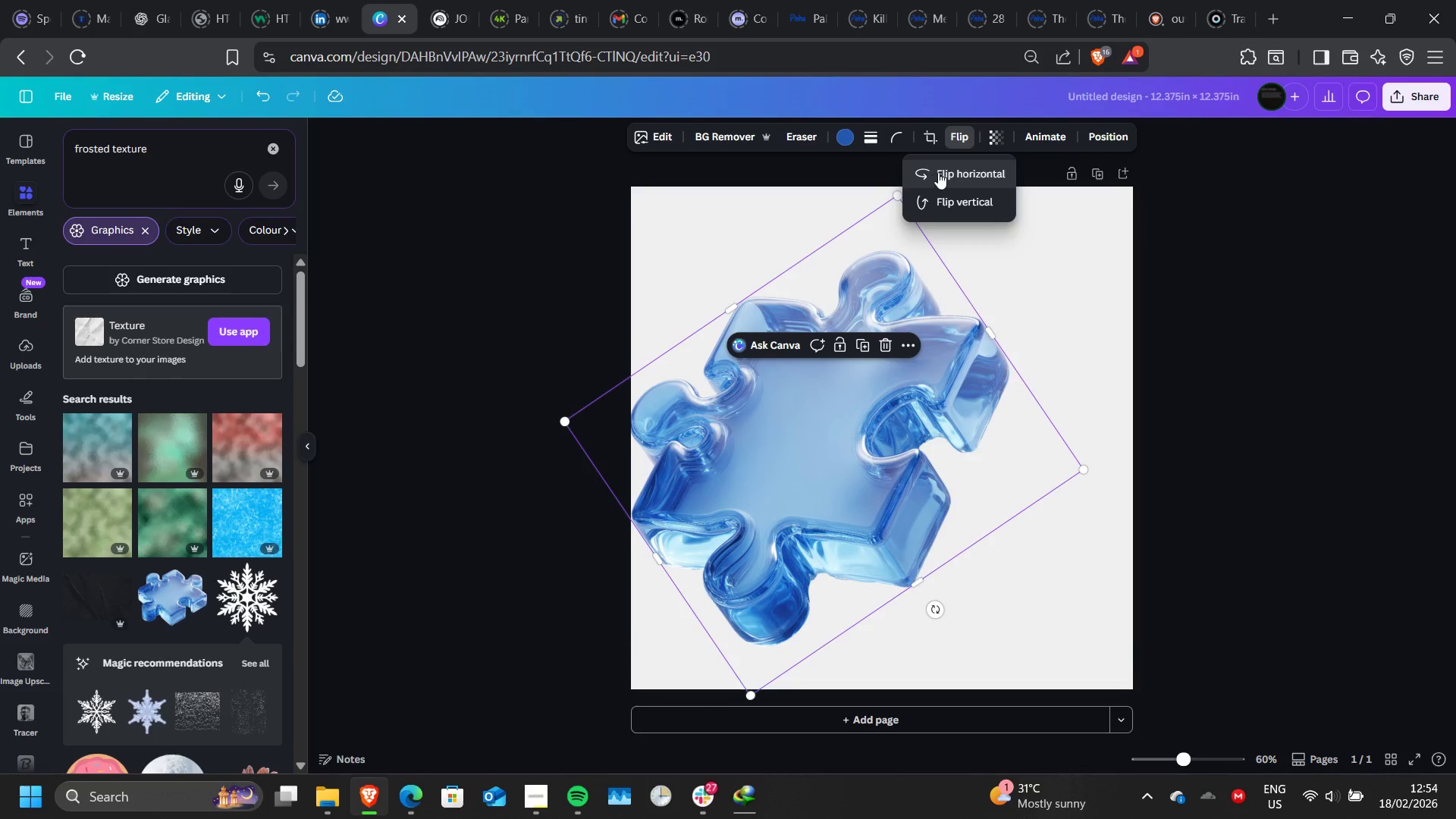 
left_click([938, 172])
 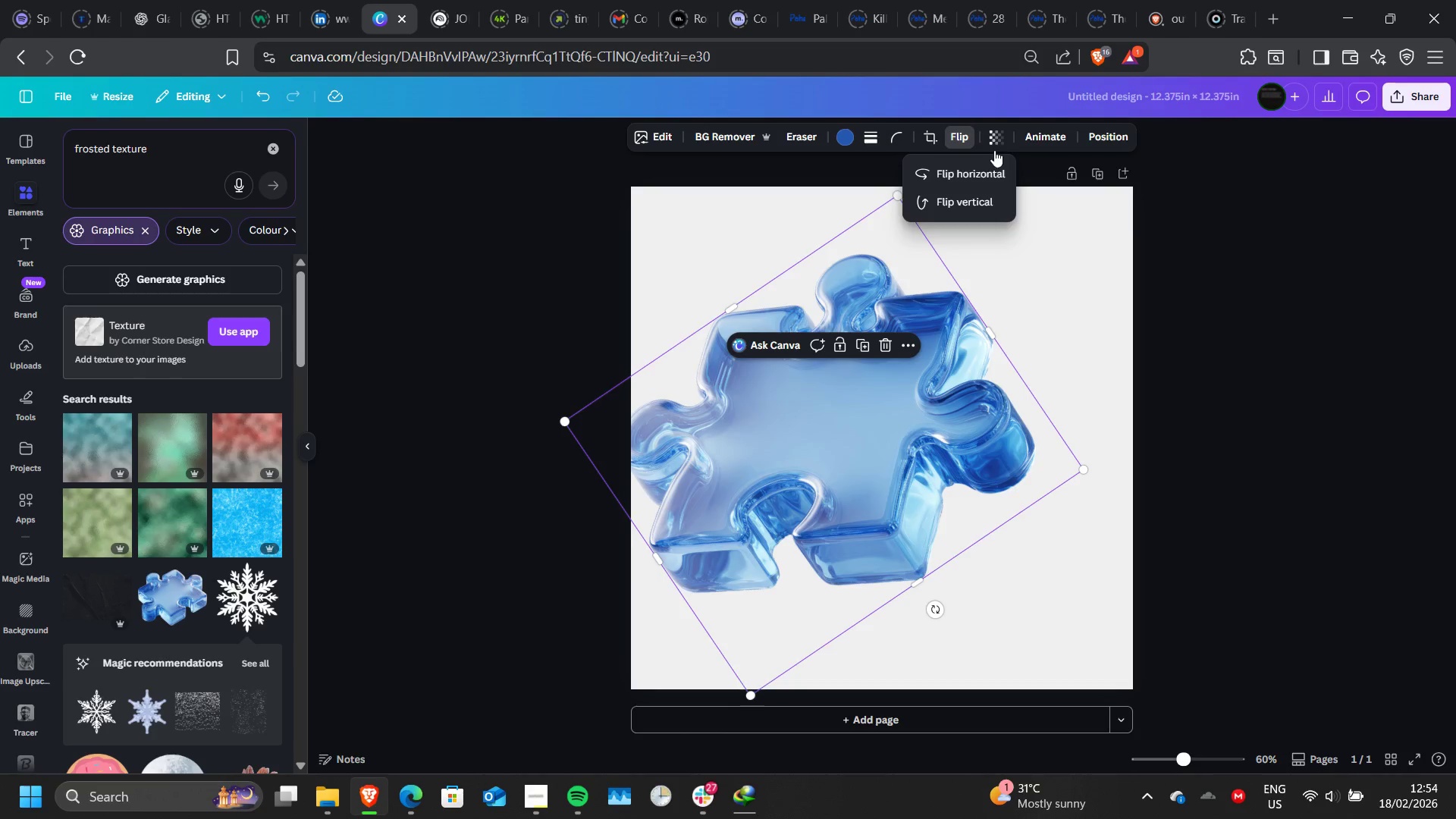 
left_click([961, 204])
 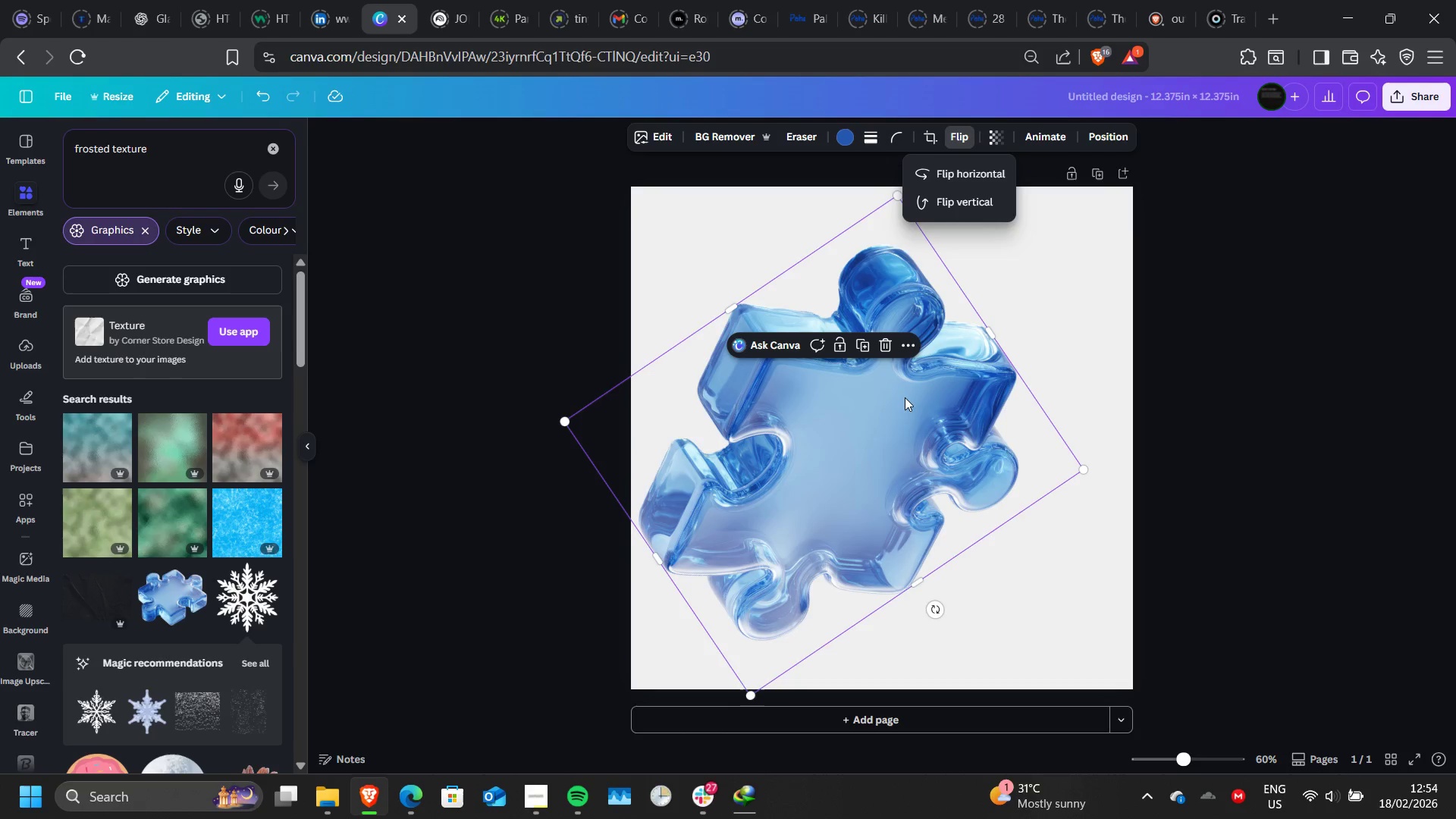 
left_click_drag(start_coordinate=[900, 406], to_coordinate=[966, 445])
 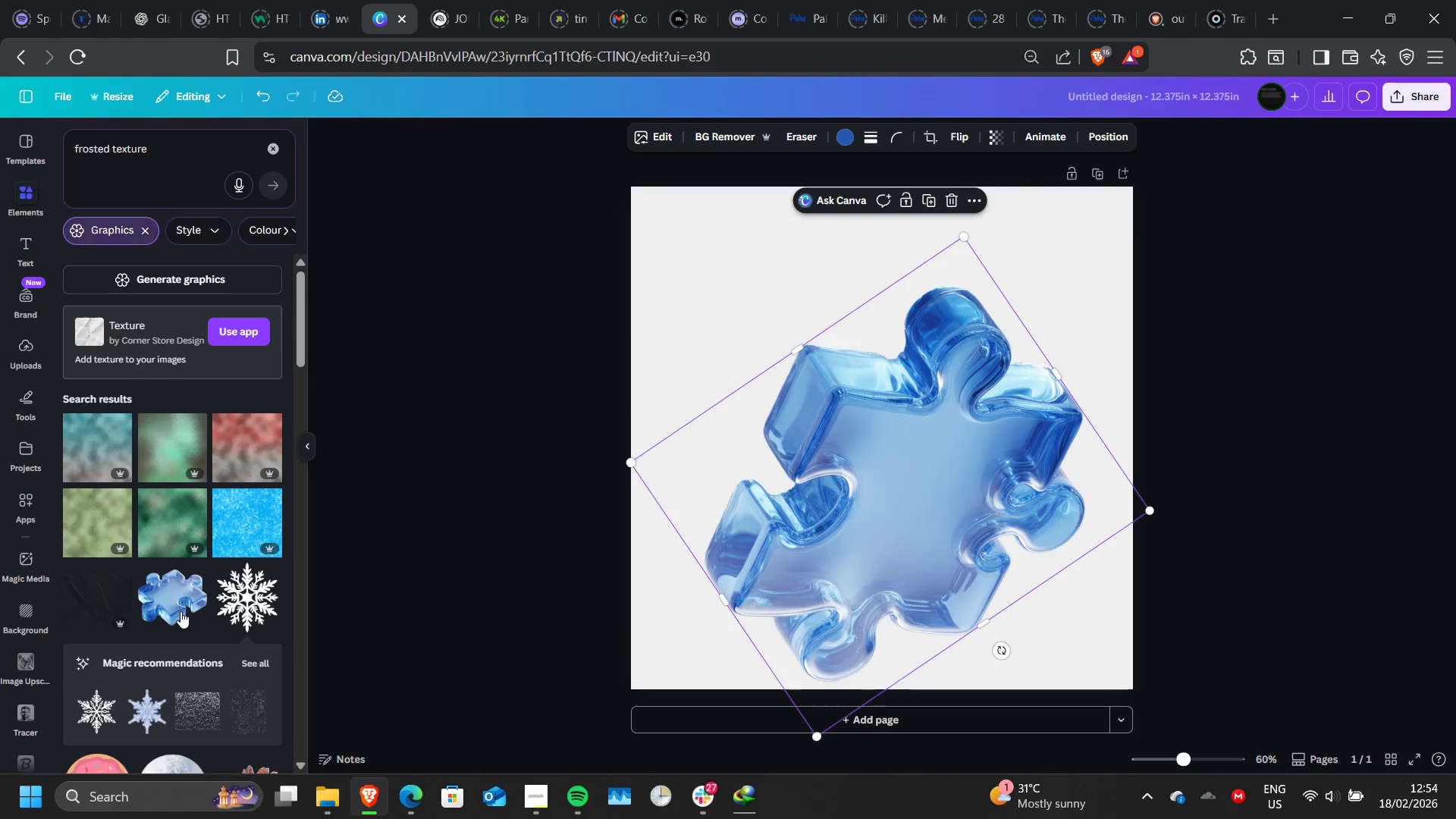 
scroll: coordinate [180, 611], scroll_direction: down, amount: 1.0
 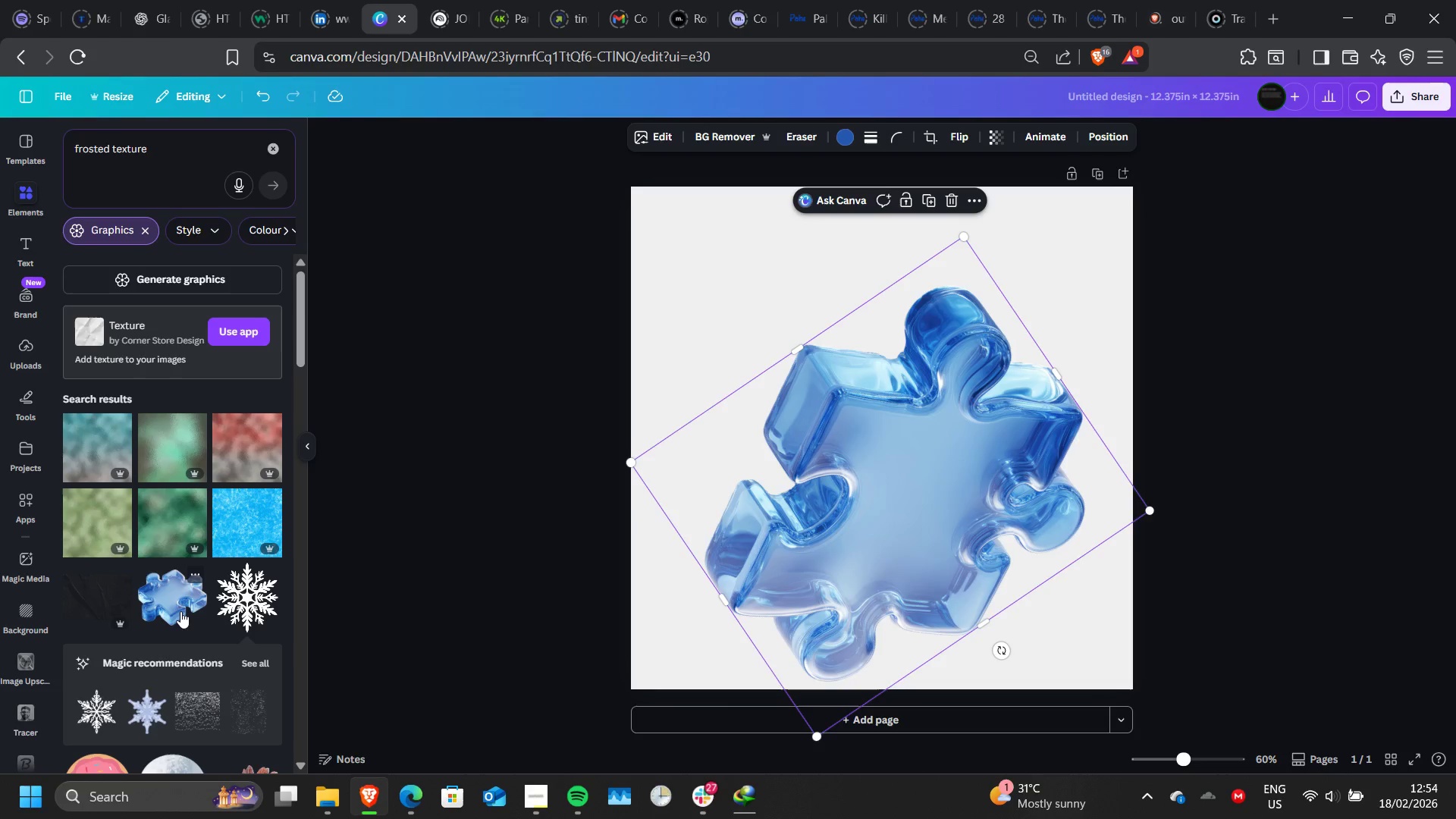 
scroll: coordinate [180, 611], scroll_direction: up, amount: 1.0
 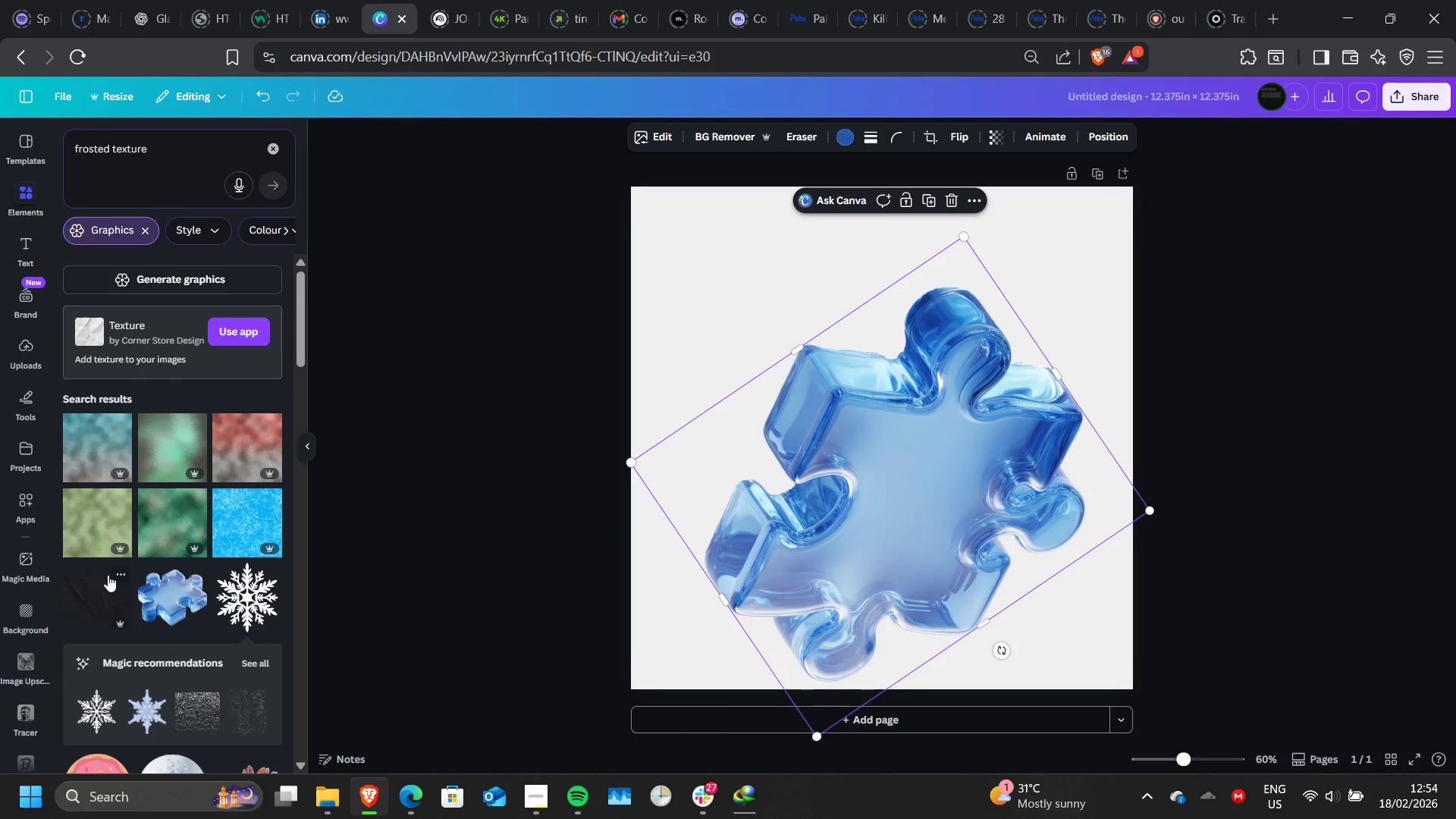 
scroll: coordinate [133, 661], scroll_direction: none, amount: 0.0
 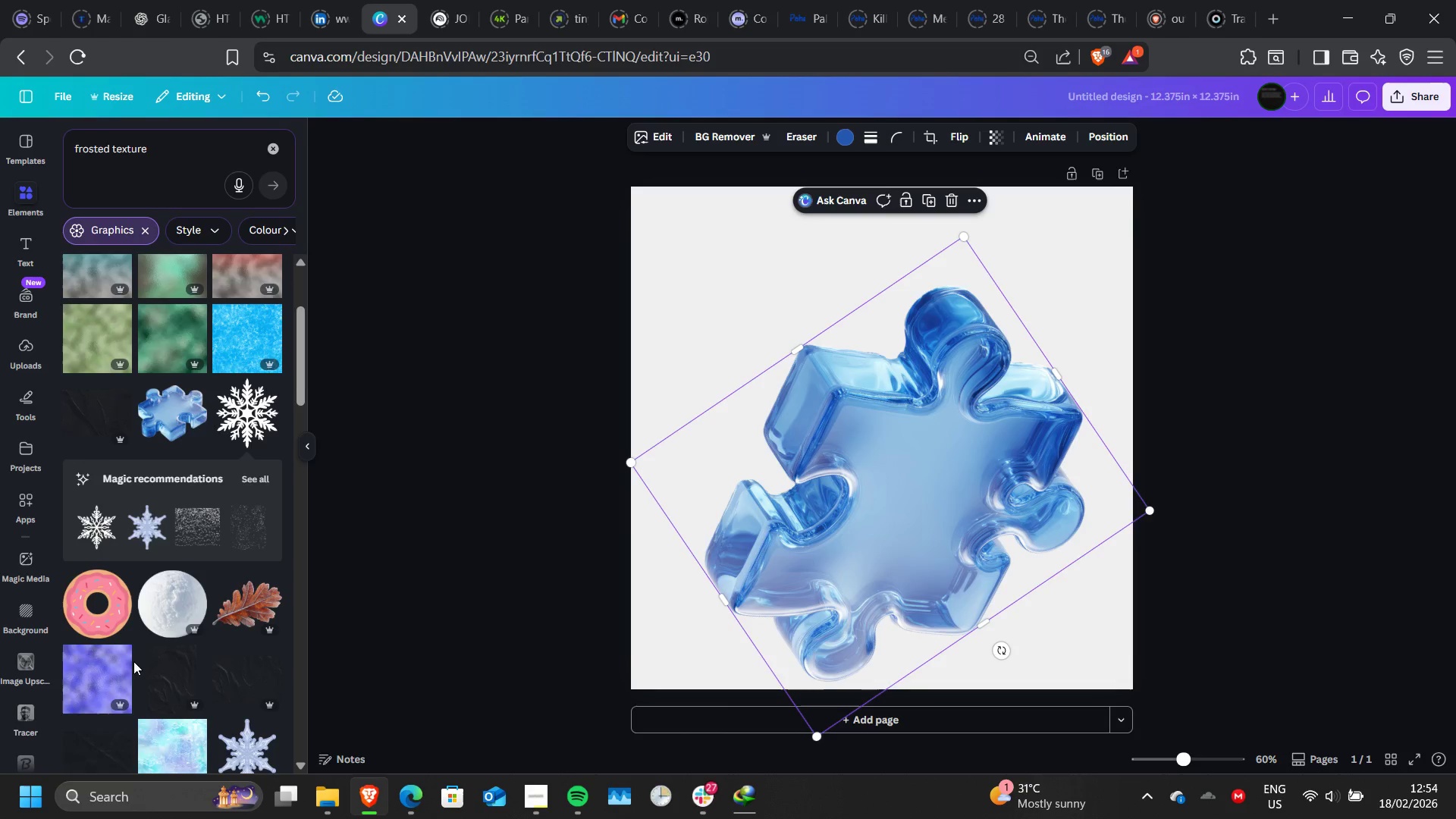 
scroll: coordinate [133, 661], scroll_direction: down, amount: 1.0
 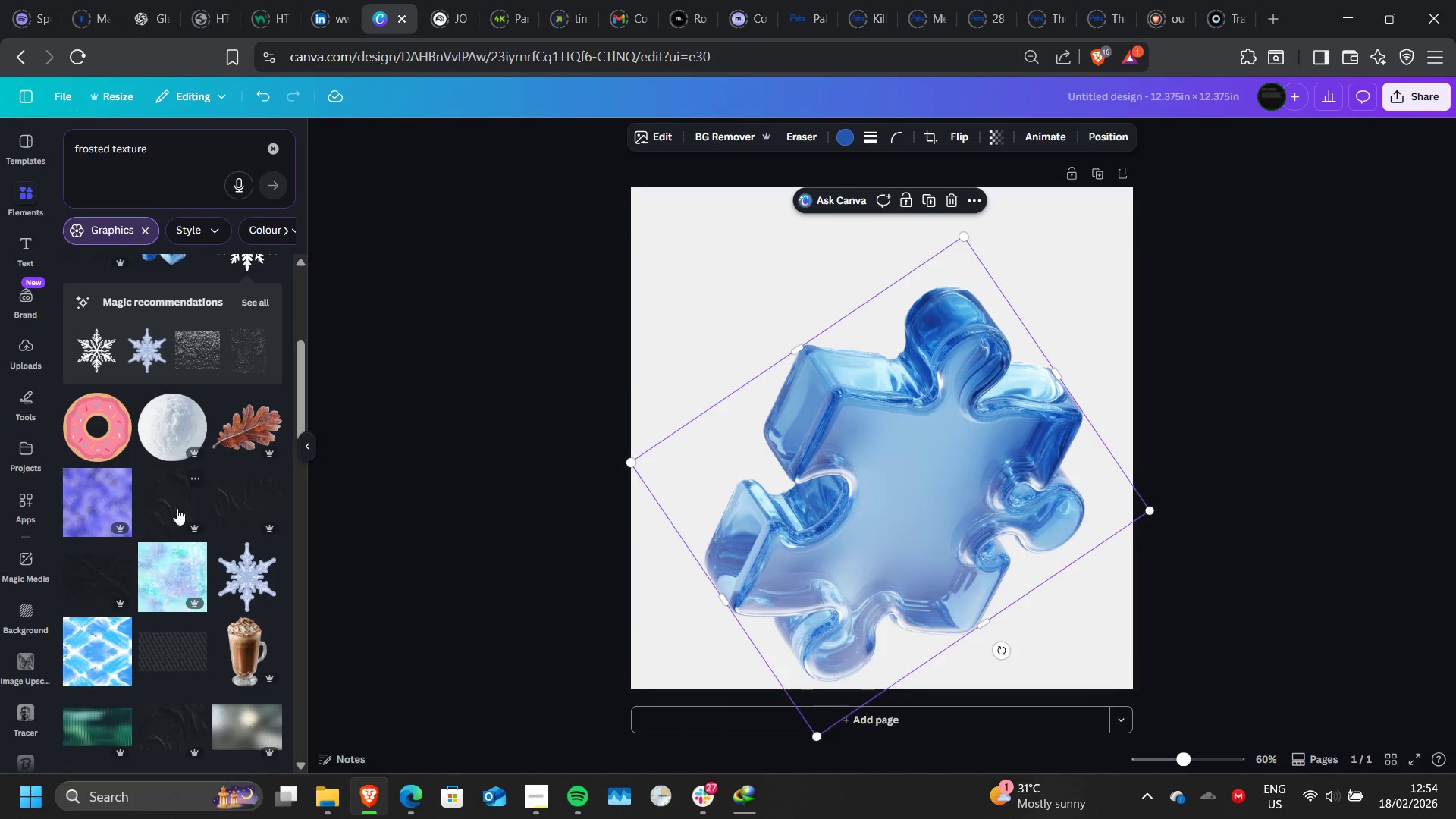 
left_click([177, 508])
 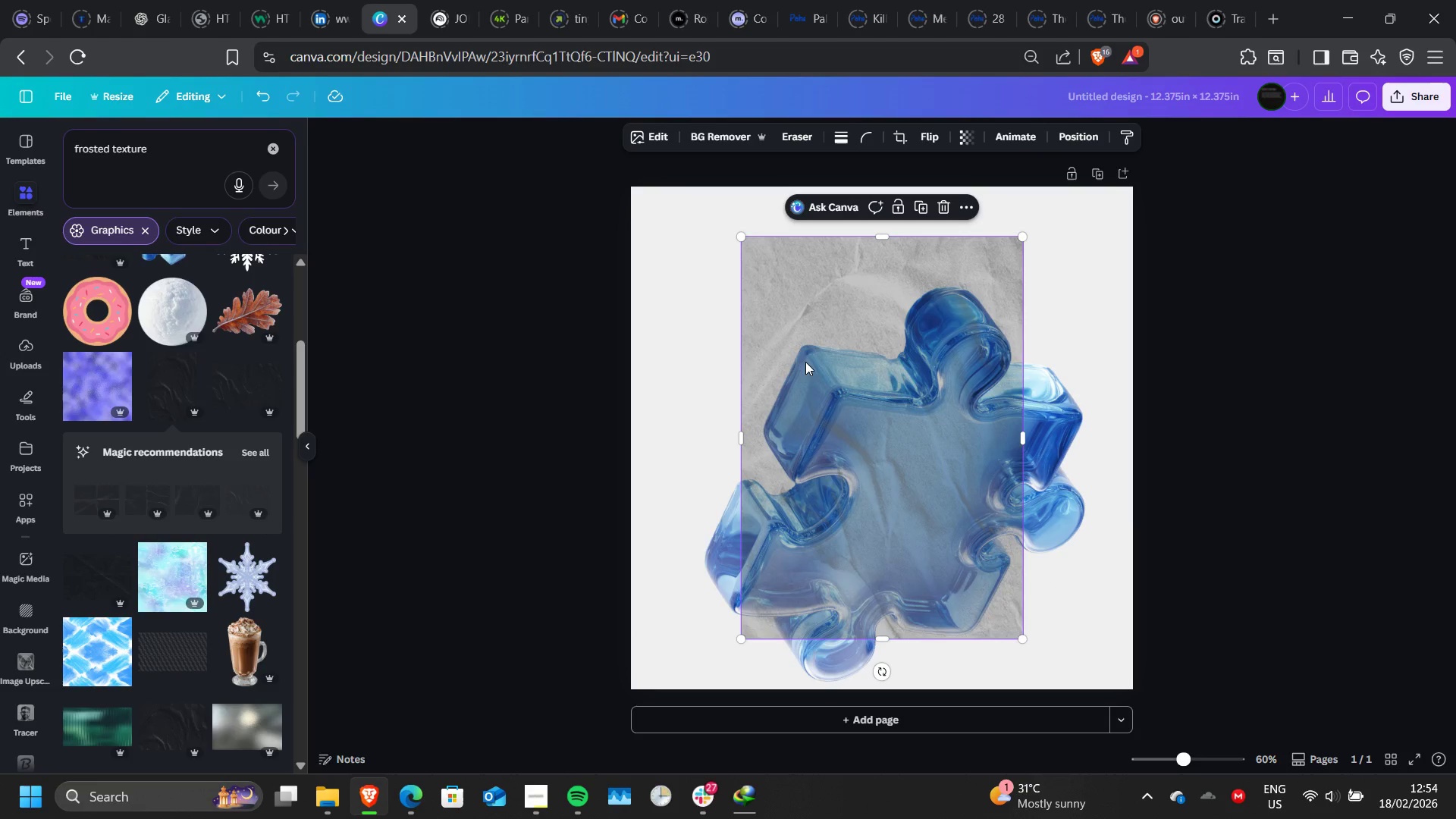 
left_click([813, 344])
 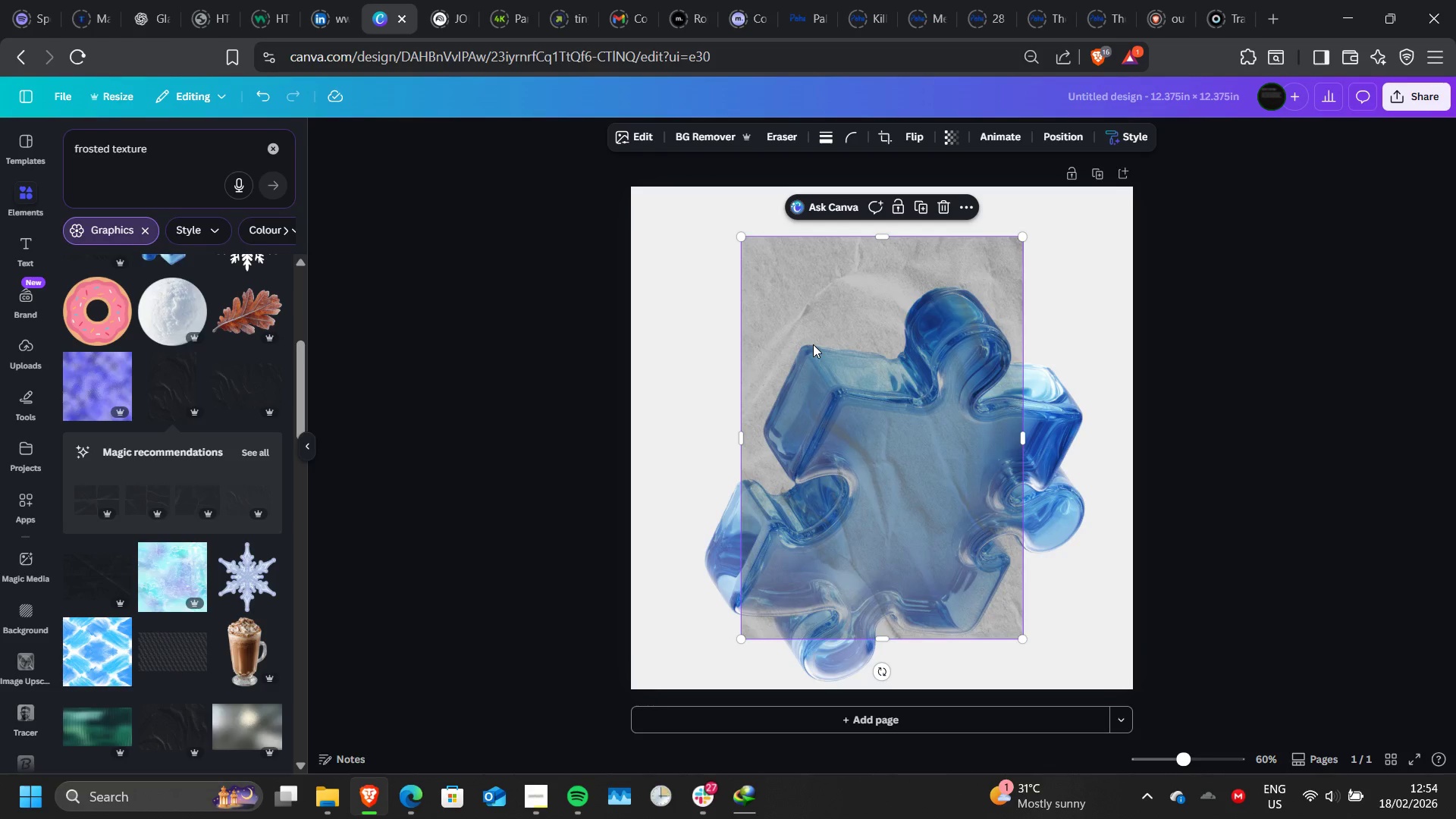 
right_click([813, 344])
 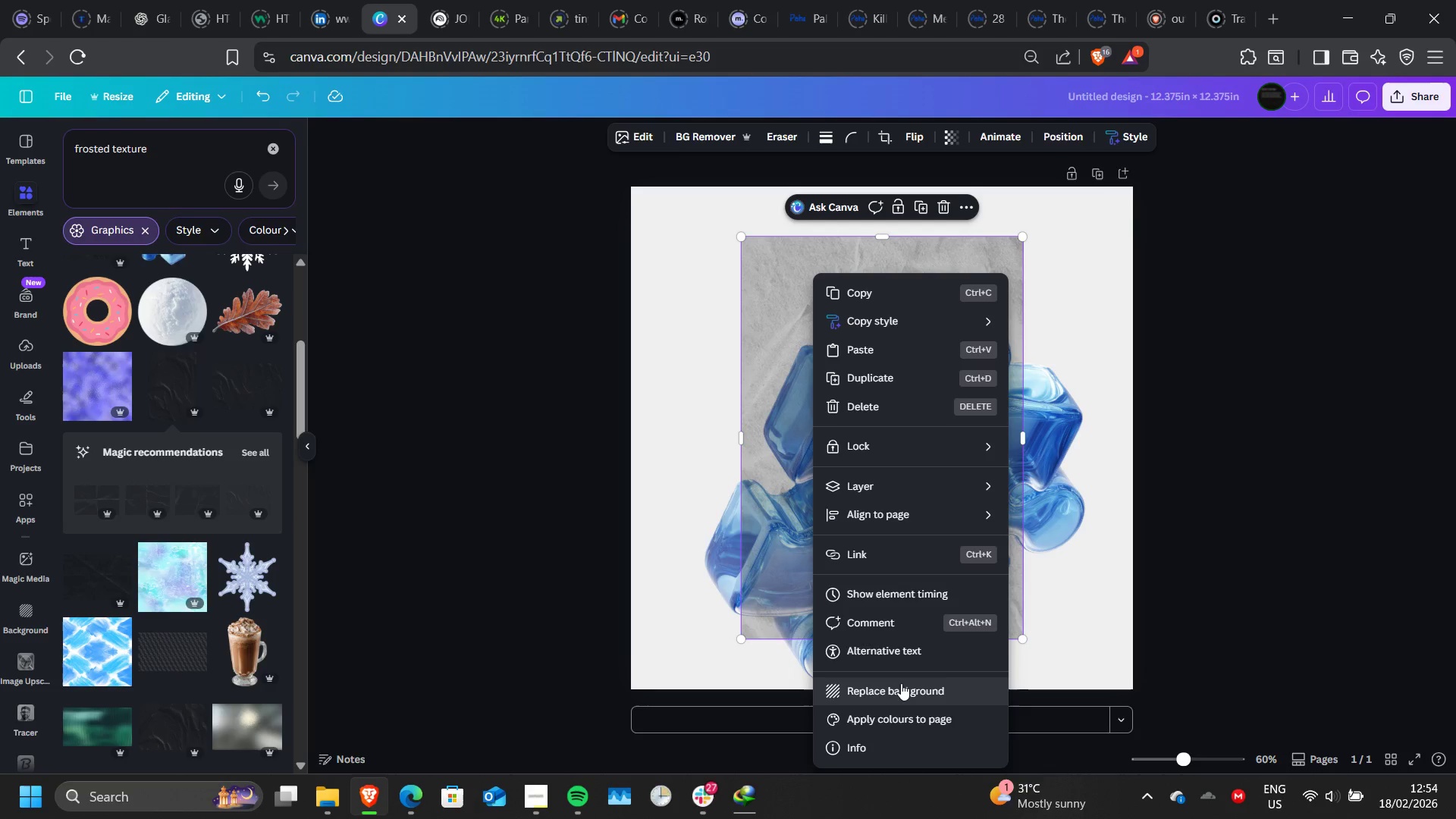 
left_click([901, 685])
 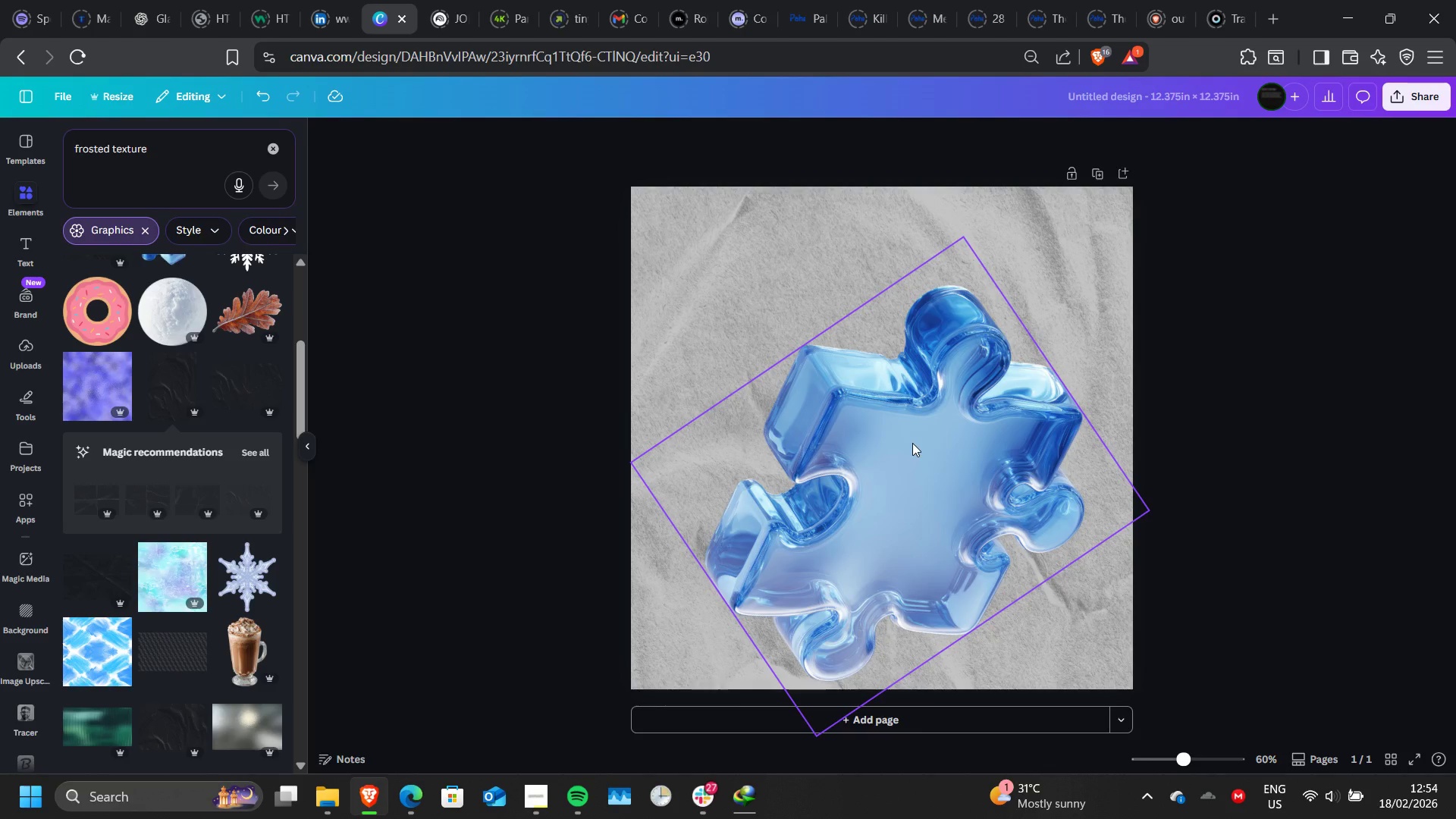 
key(Control+Z)
 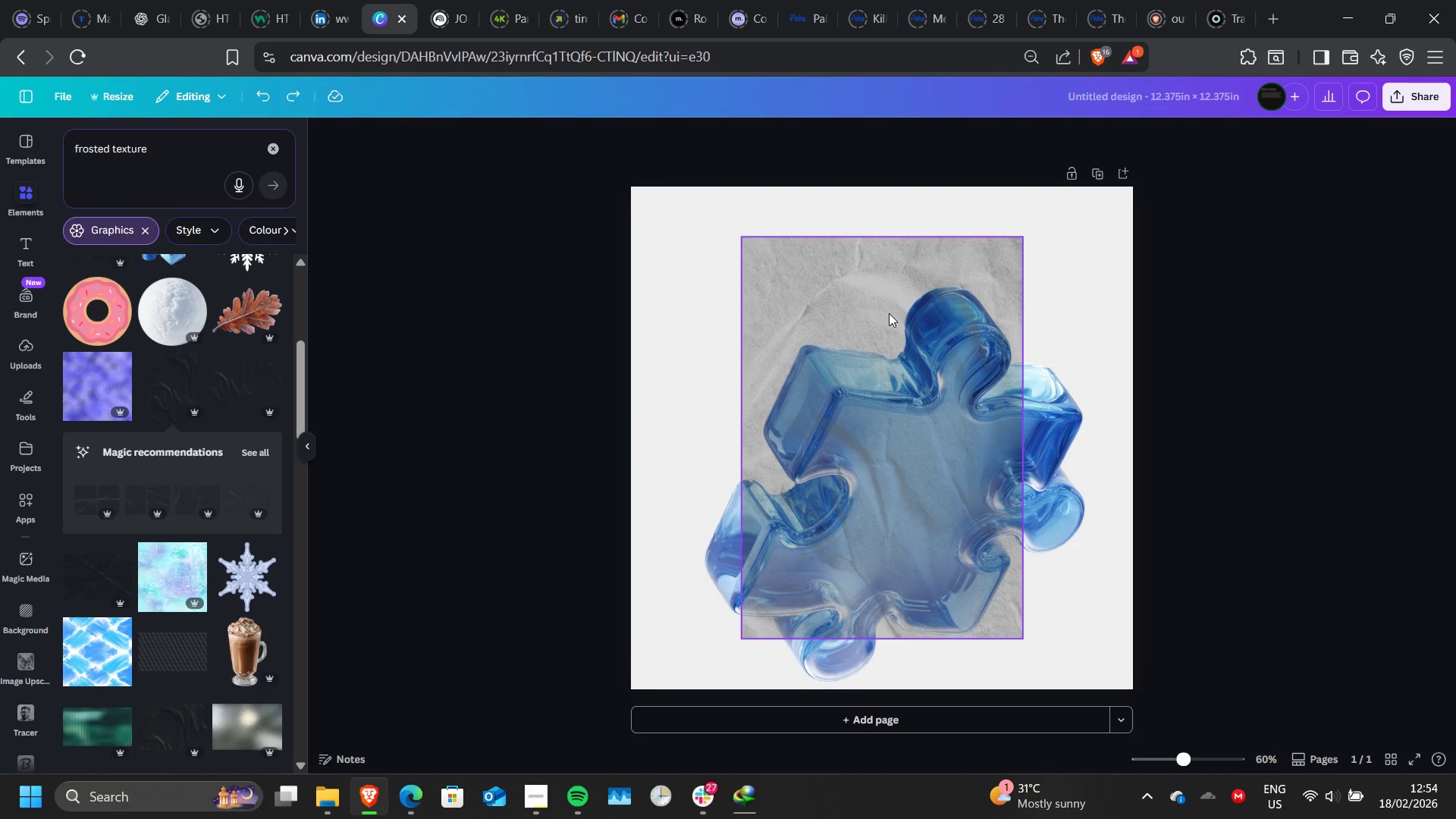 
left_click([889, 313])
 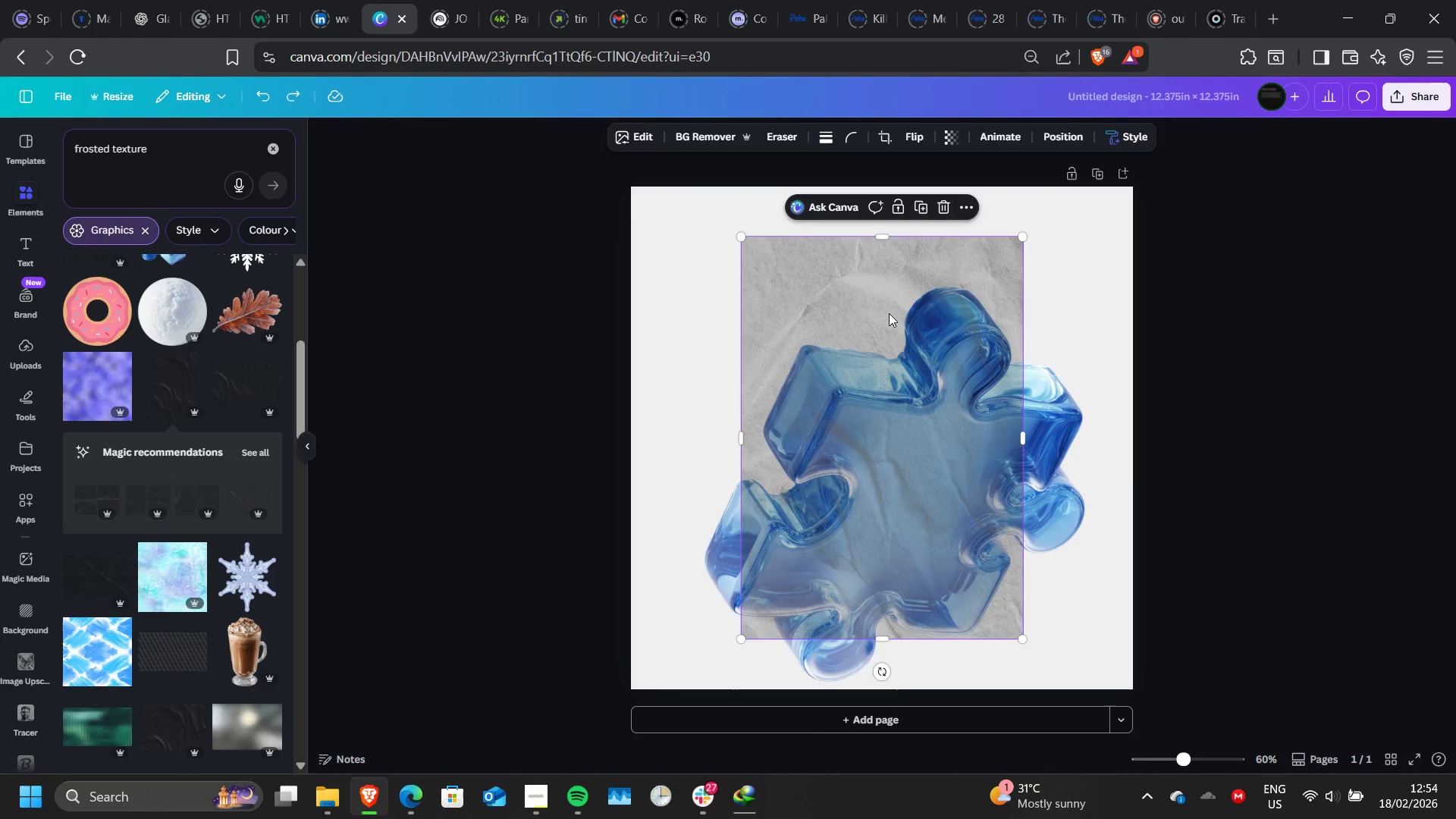 
key(Delete)
 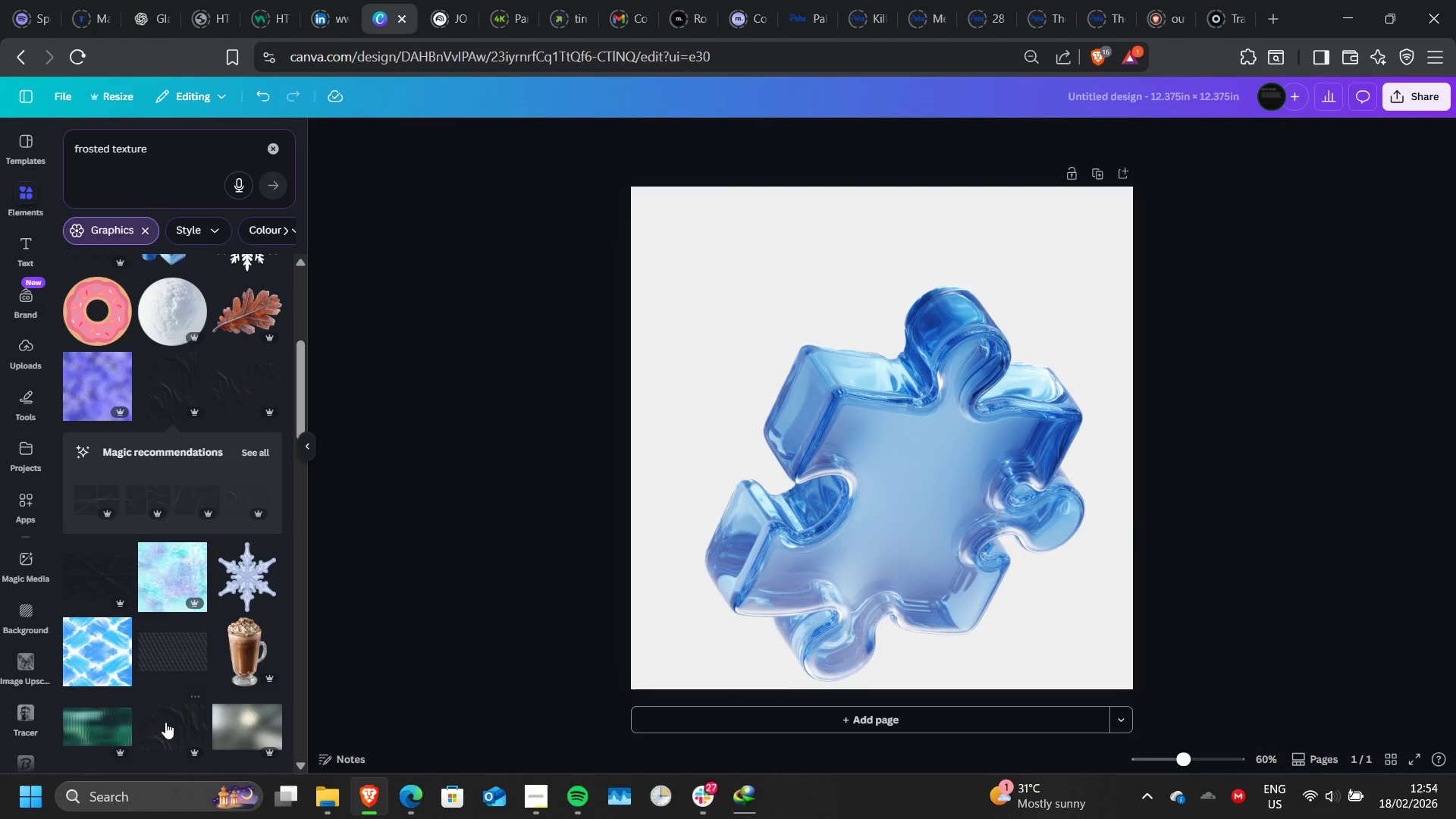 
left_click([165, 722])
 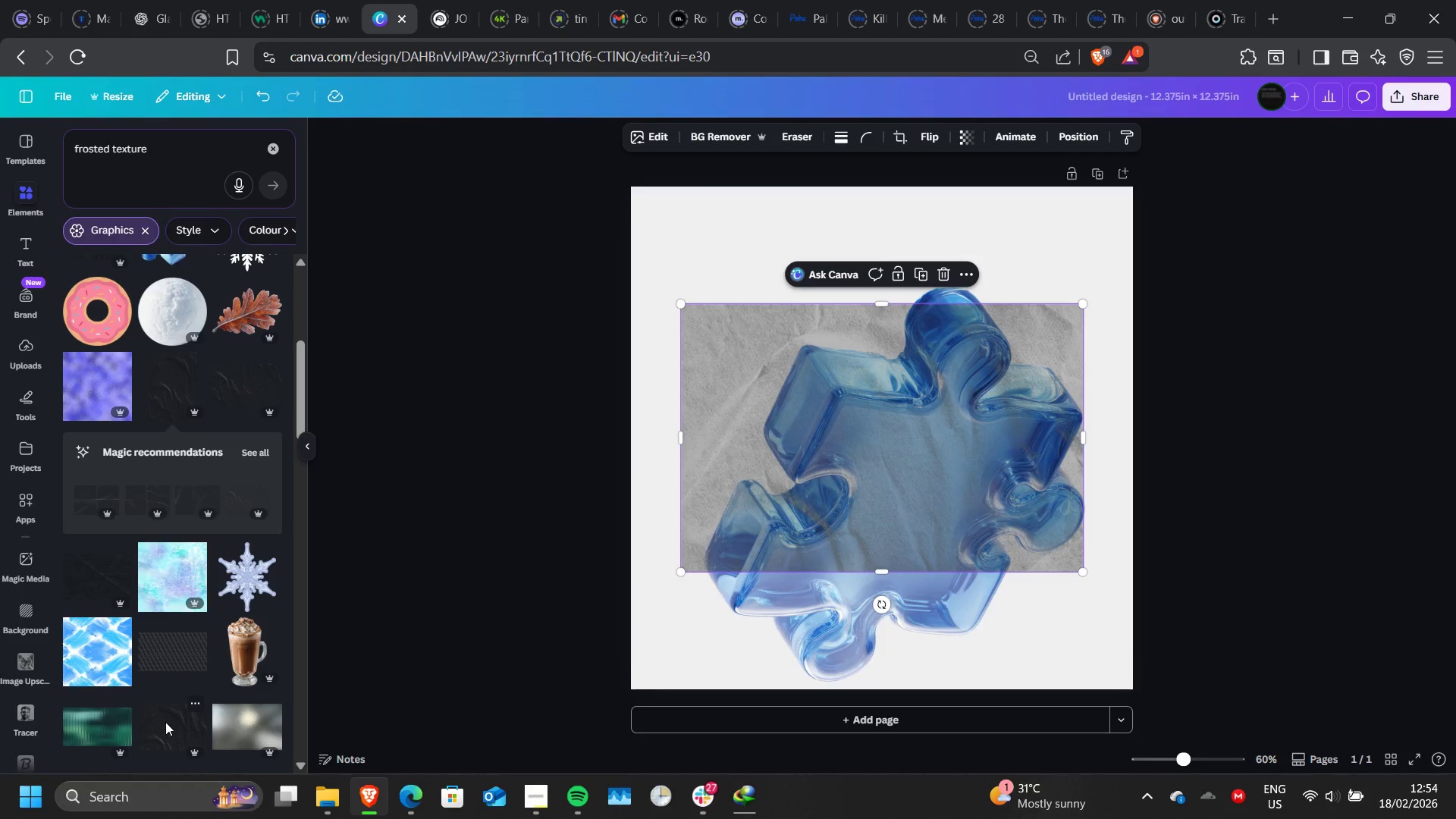 
scroll: coordinate [165, 722], scroll_direction: none, amount: 0.0
 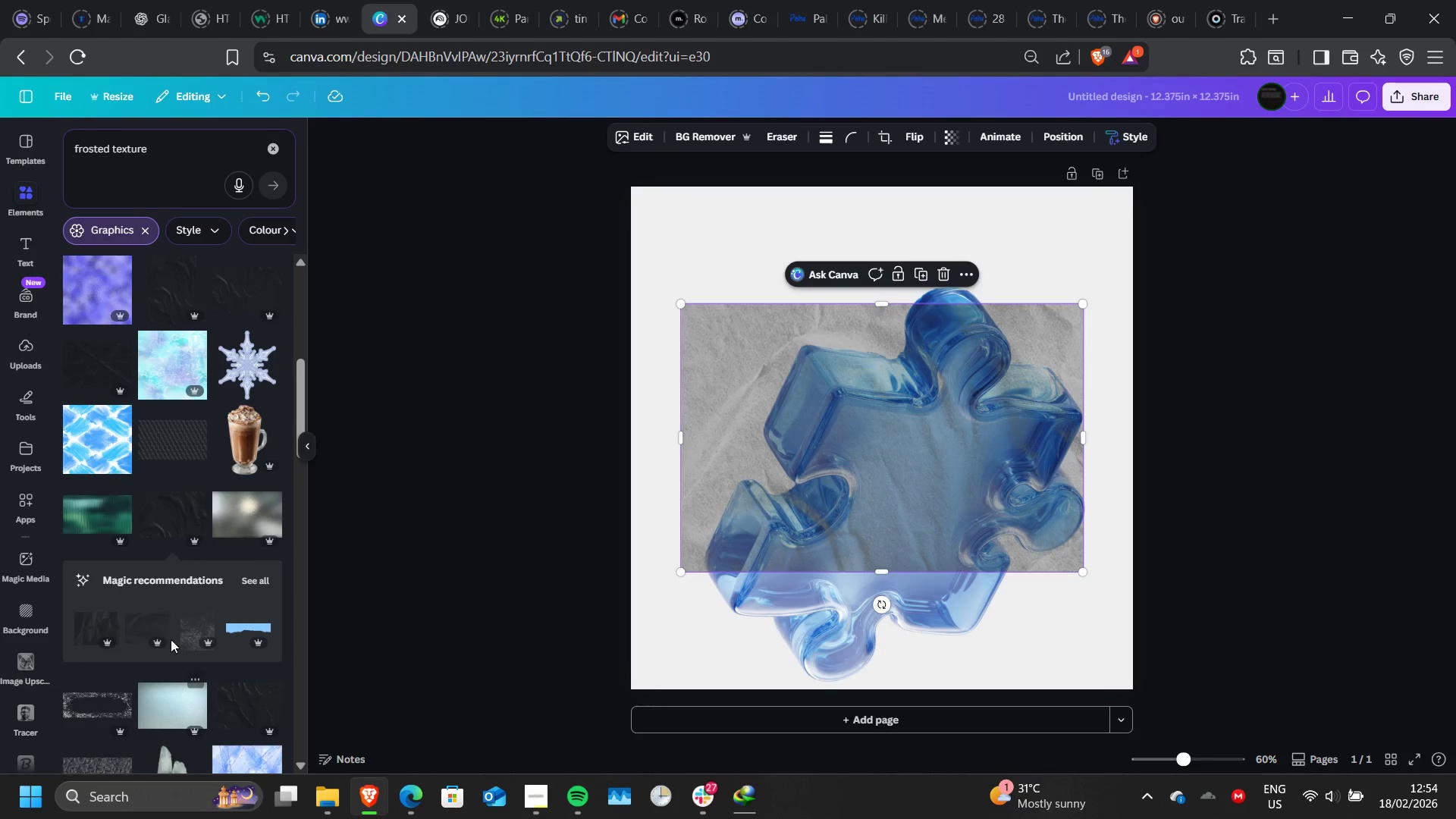 
scroll: coordinate [188, 516], scroll_direction: up, amount: 1.0
 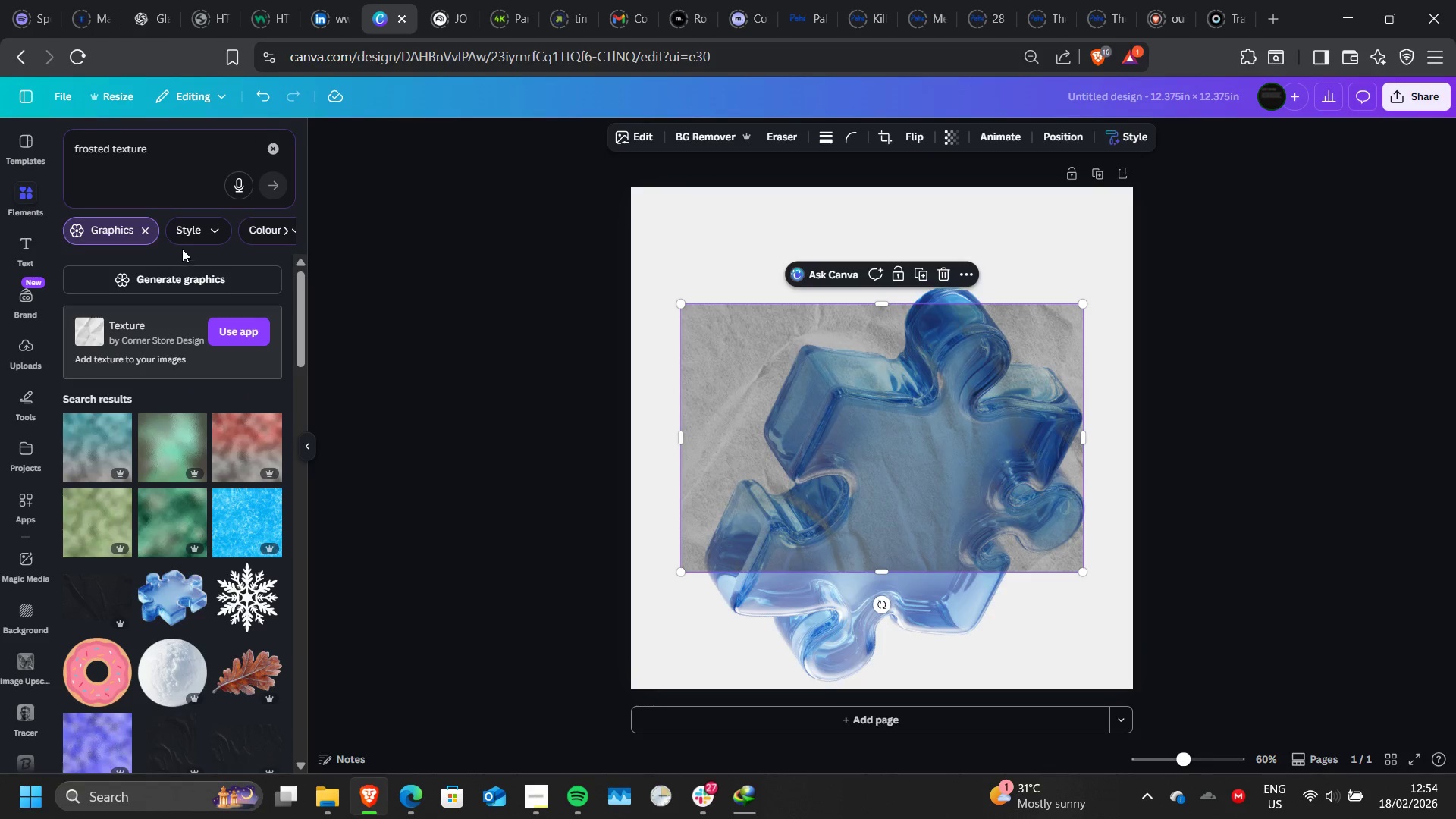 
left_click([147, 231])
 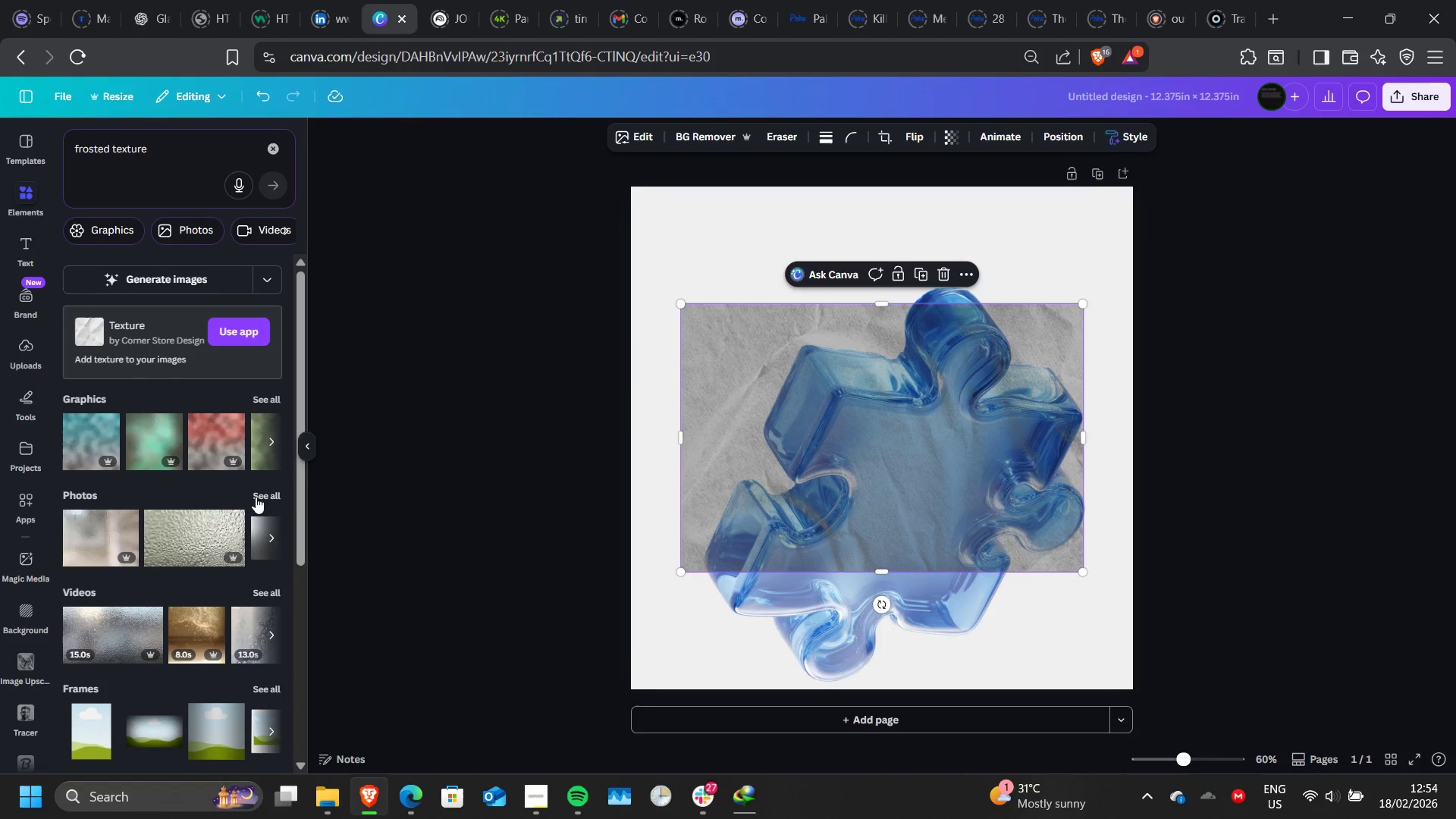 
left_click([265, 499])
 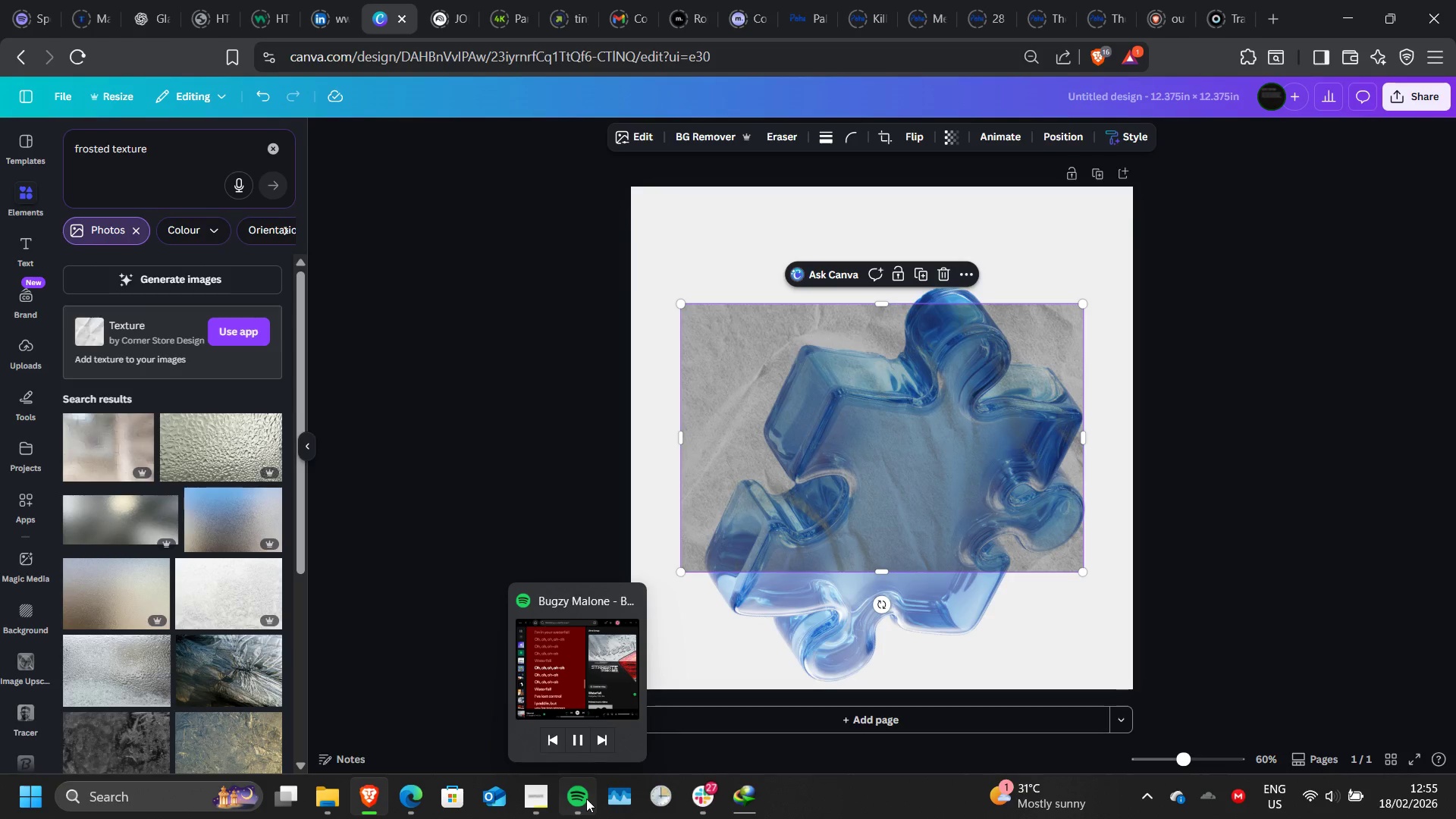 
left_click([599, 736])
 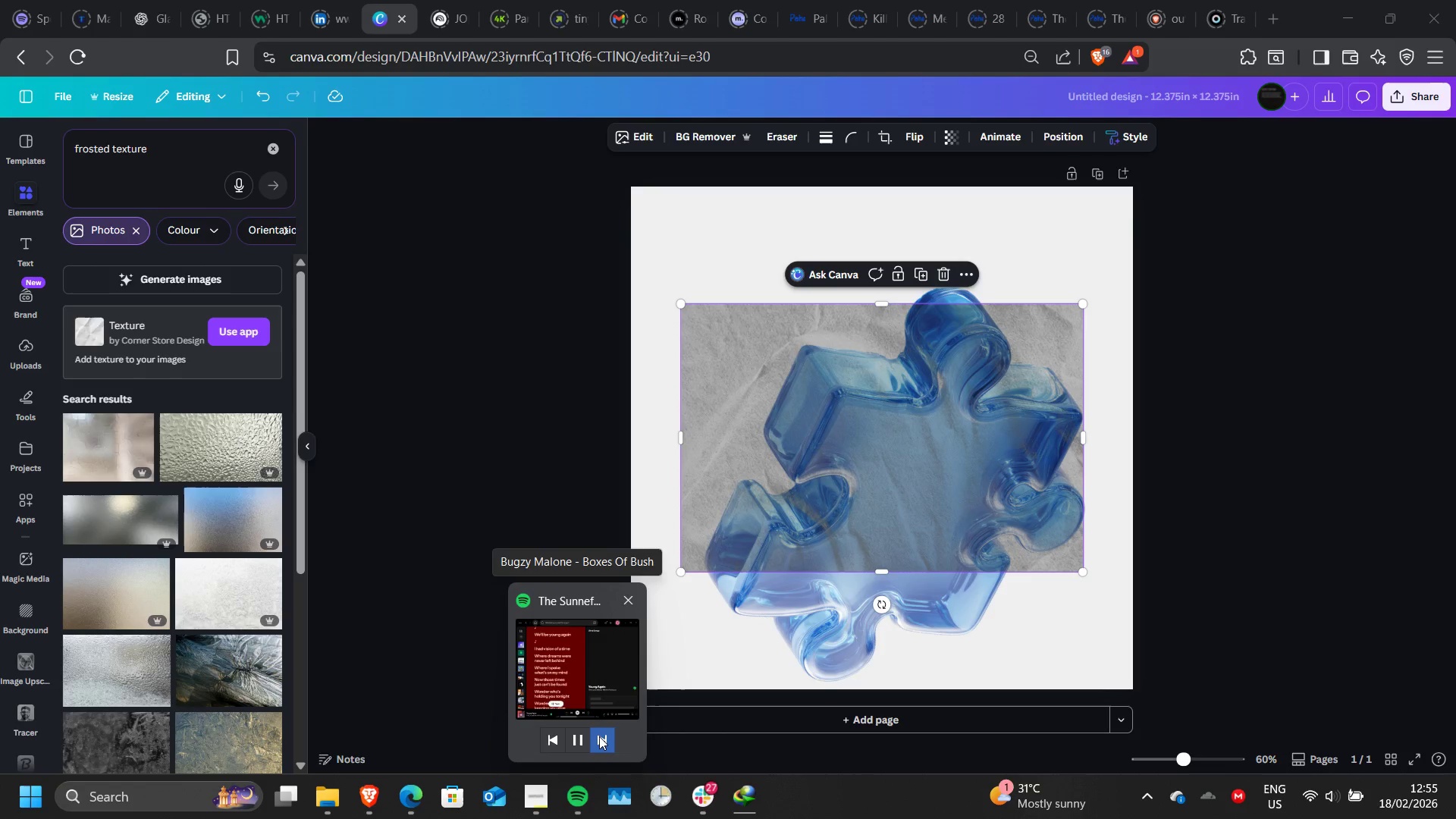 
wait(5.08)
 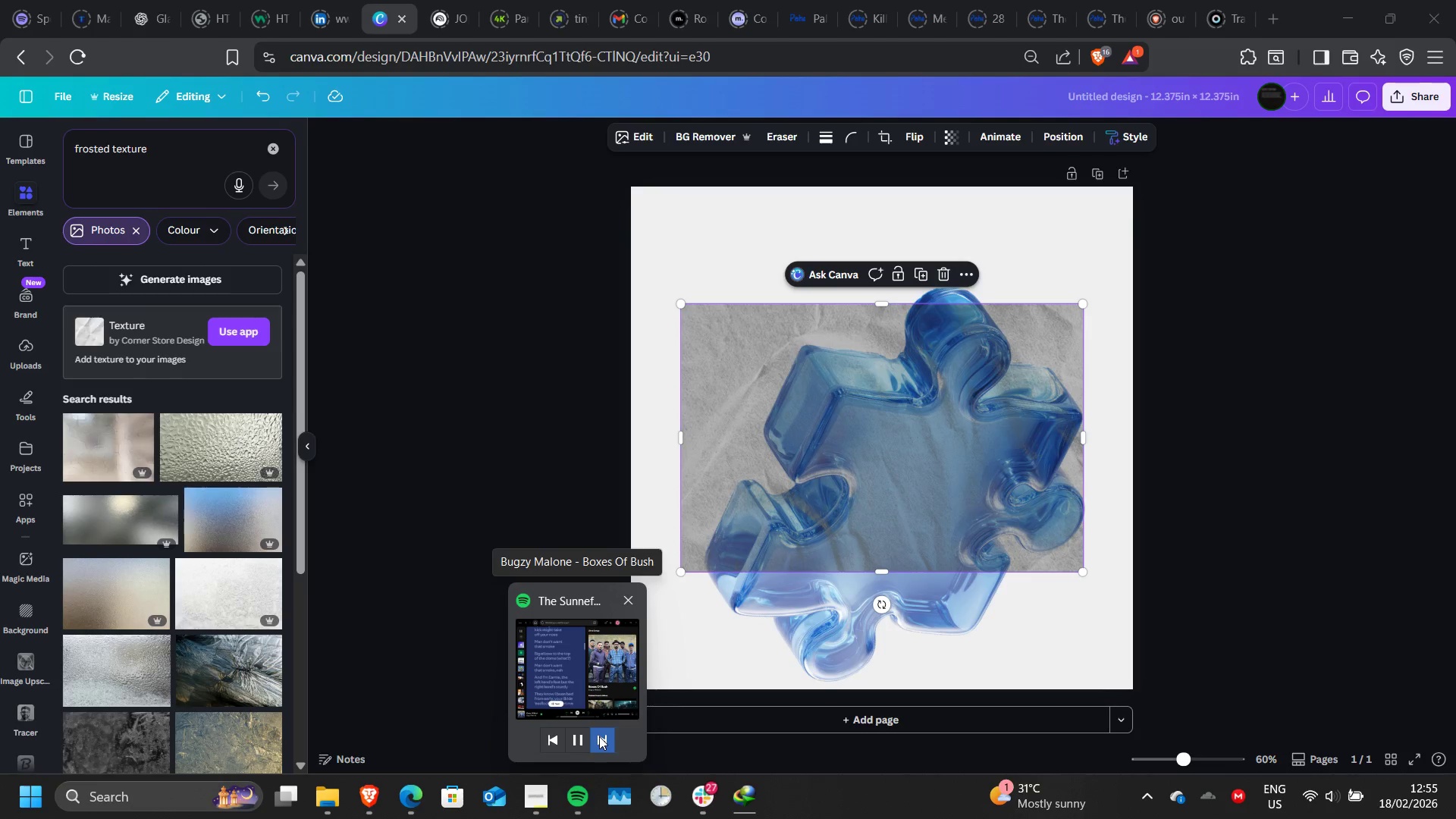 
left_click([599, 736])
 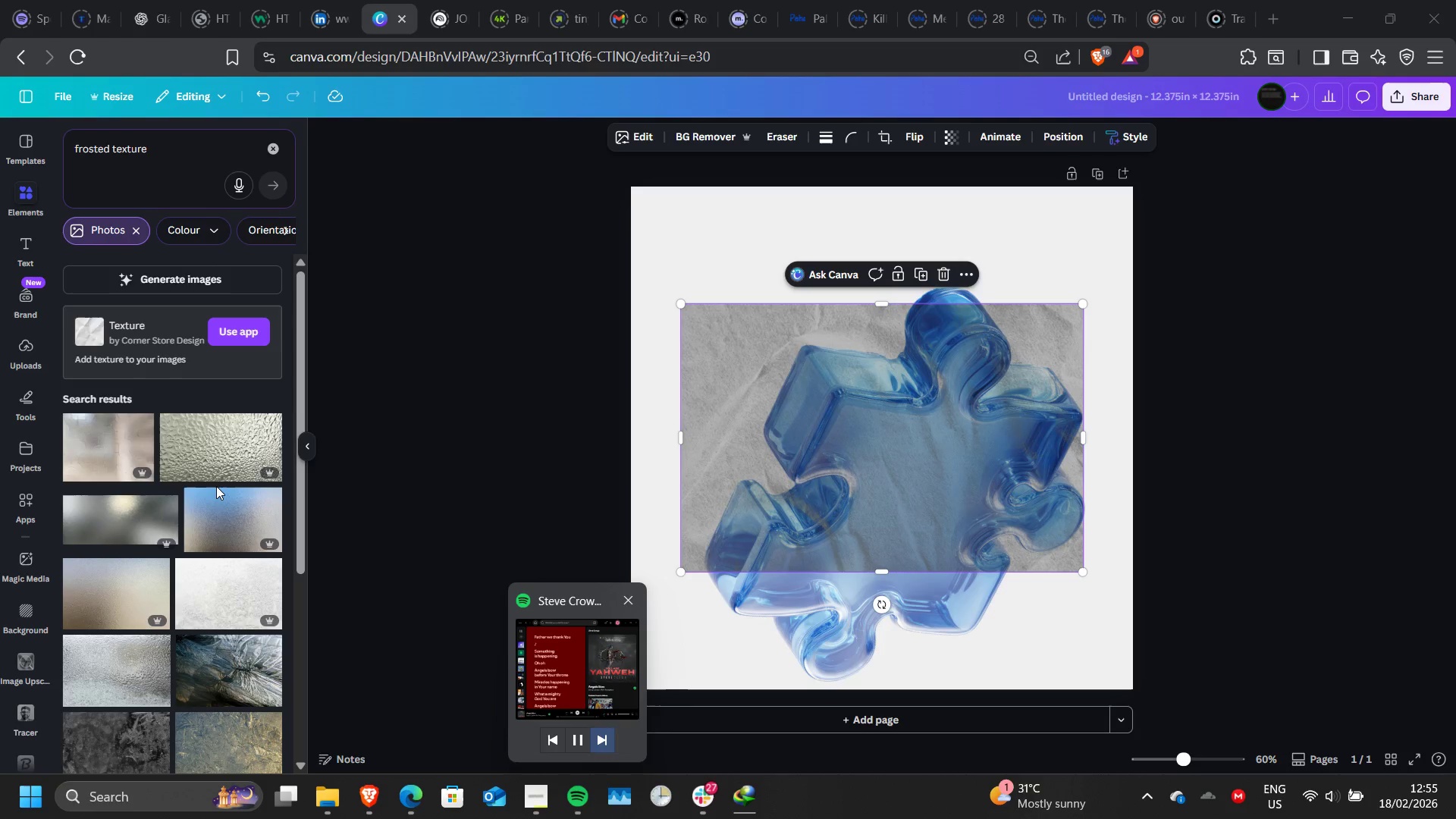 
wait(5.45)
 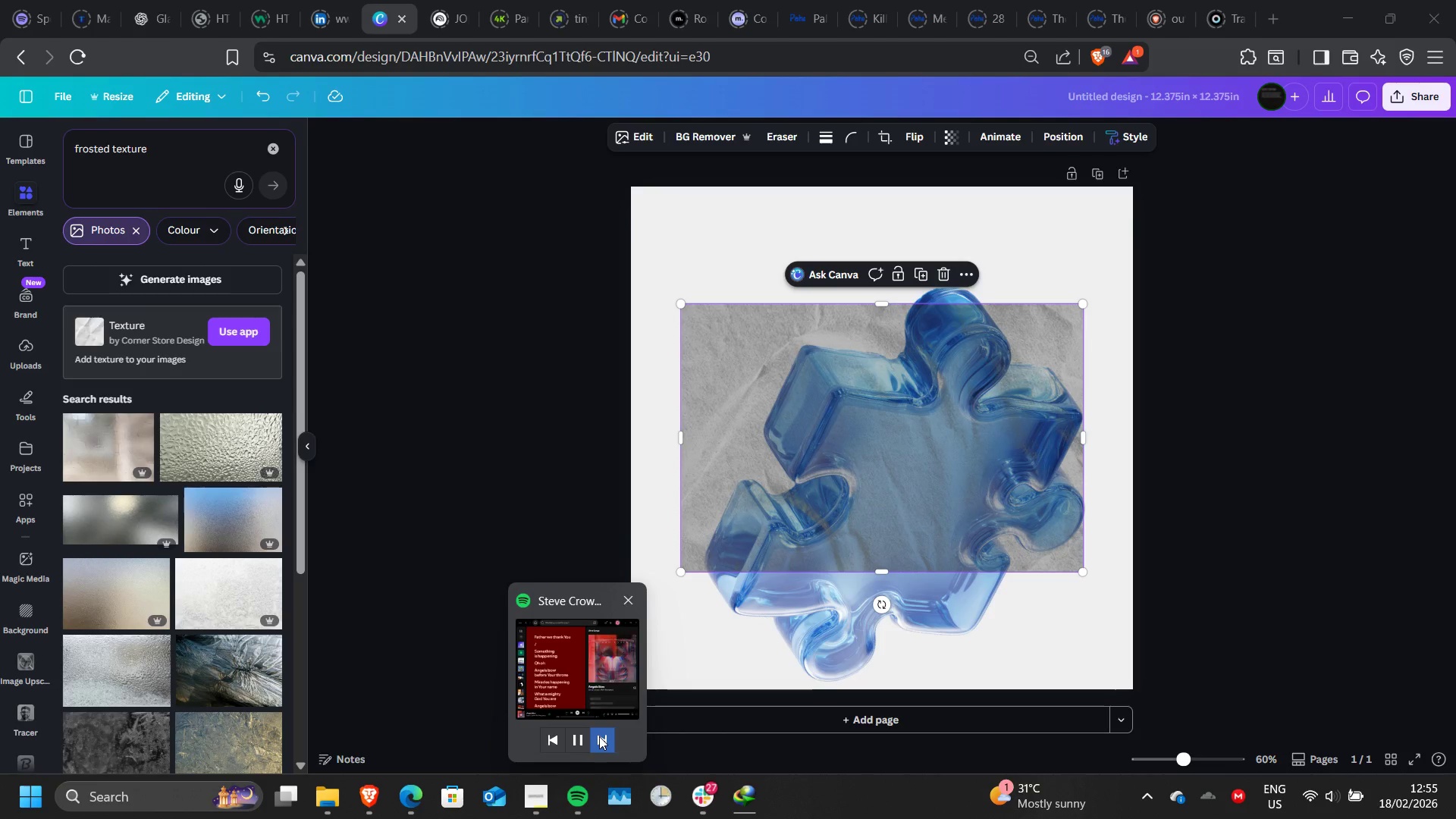 
left_click([209, 503])
 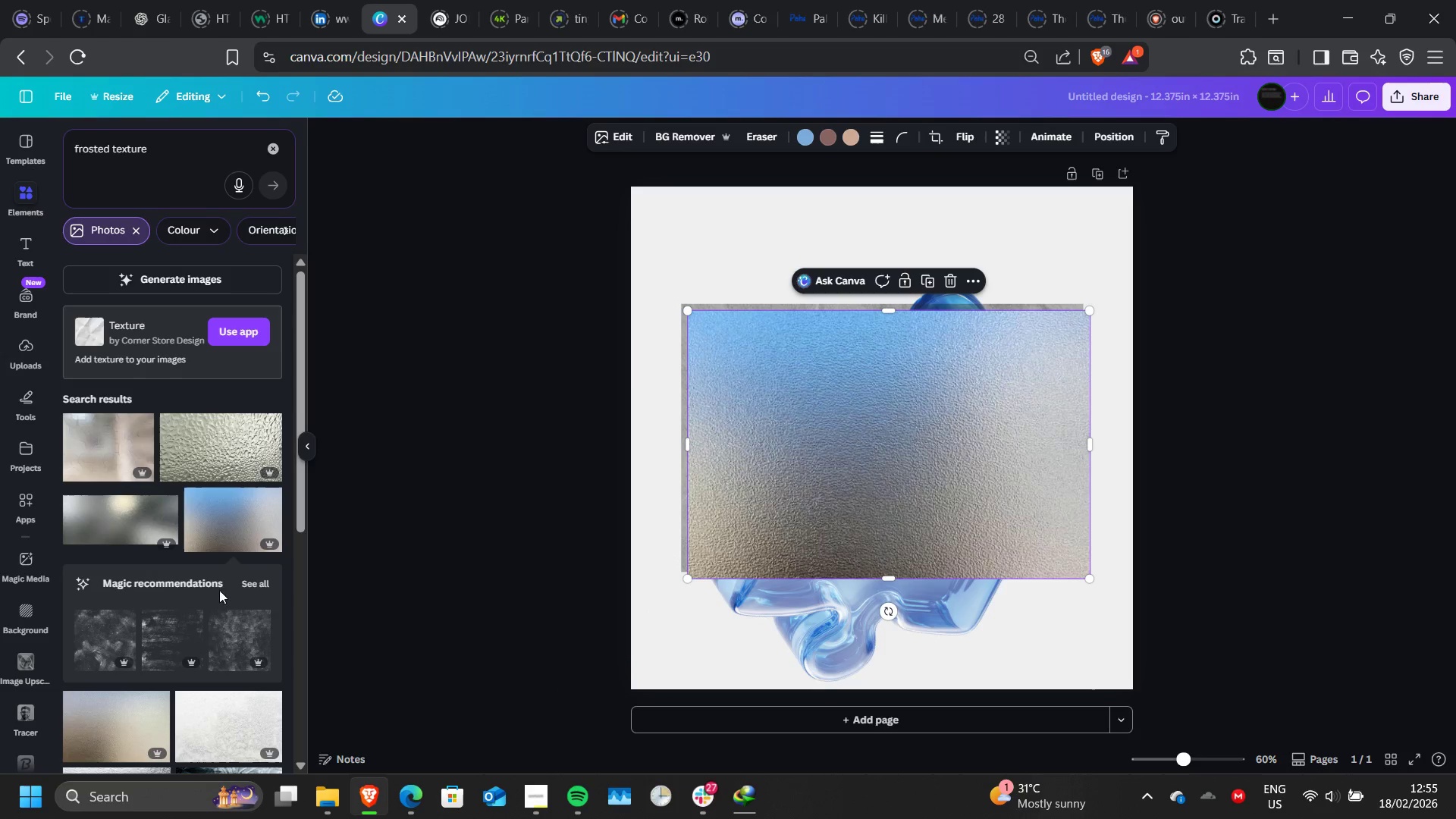 
scroll: coordinate [202, 654], scroll_direction: none, amount: 0.0
 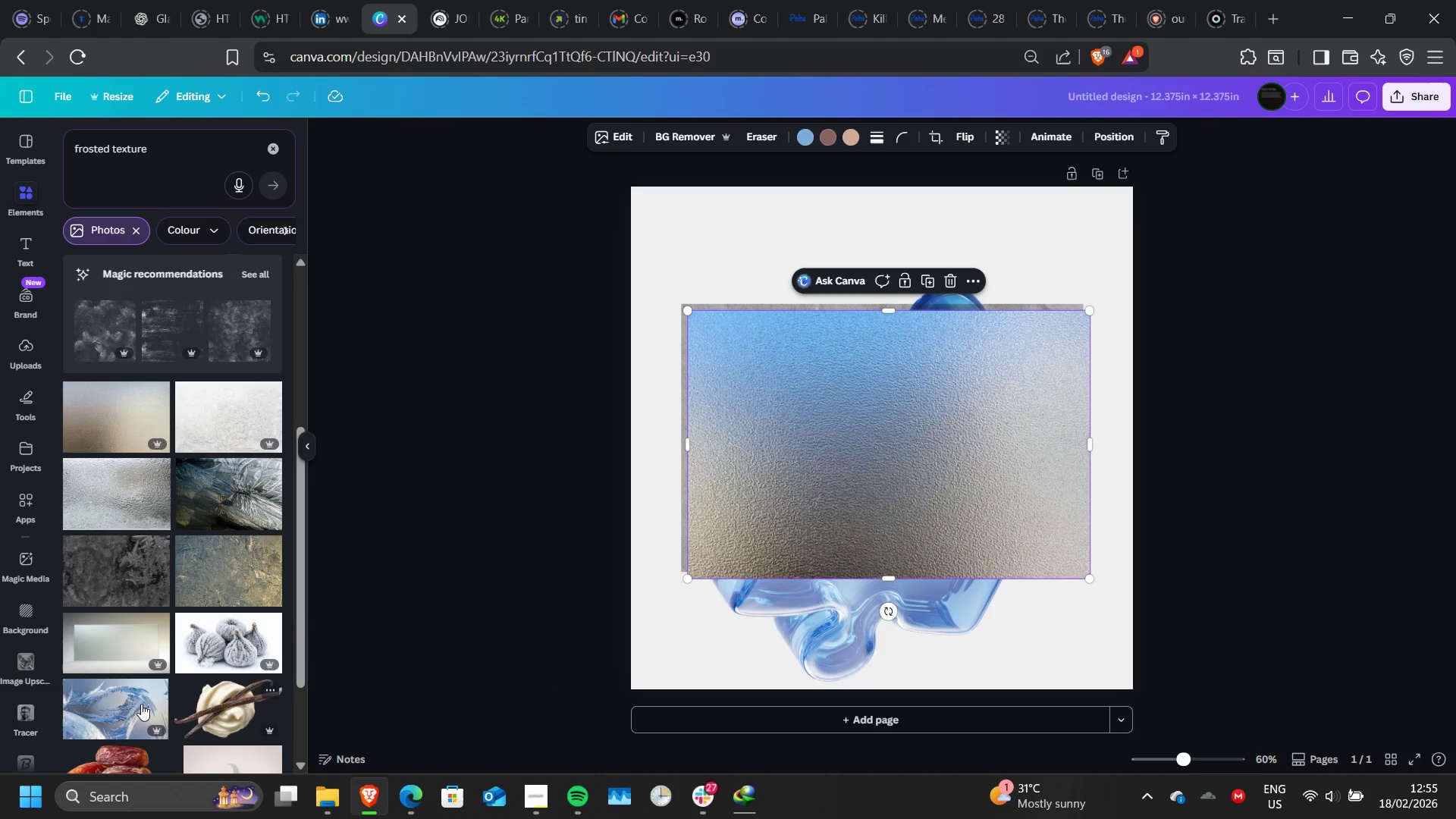 
left_click([122, 702])
 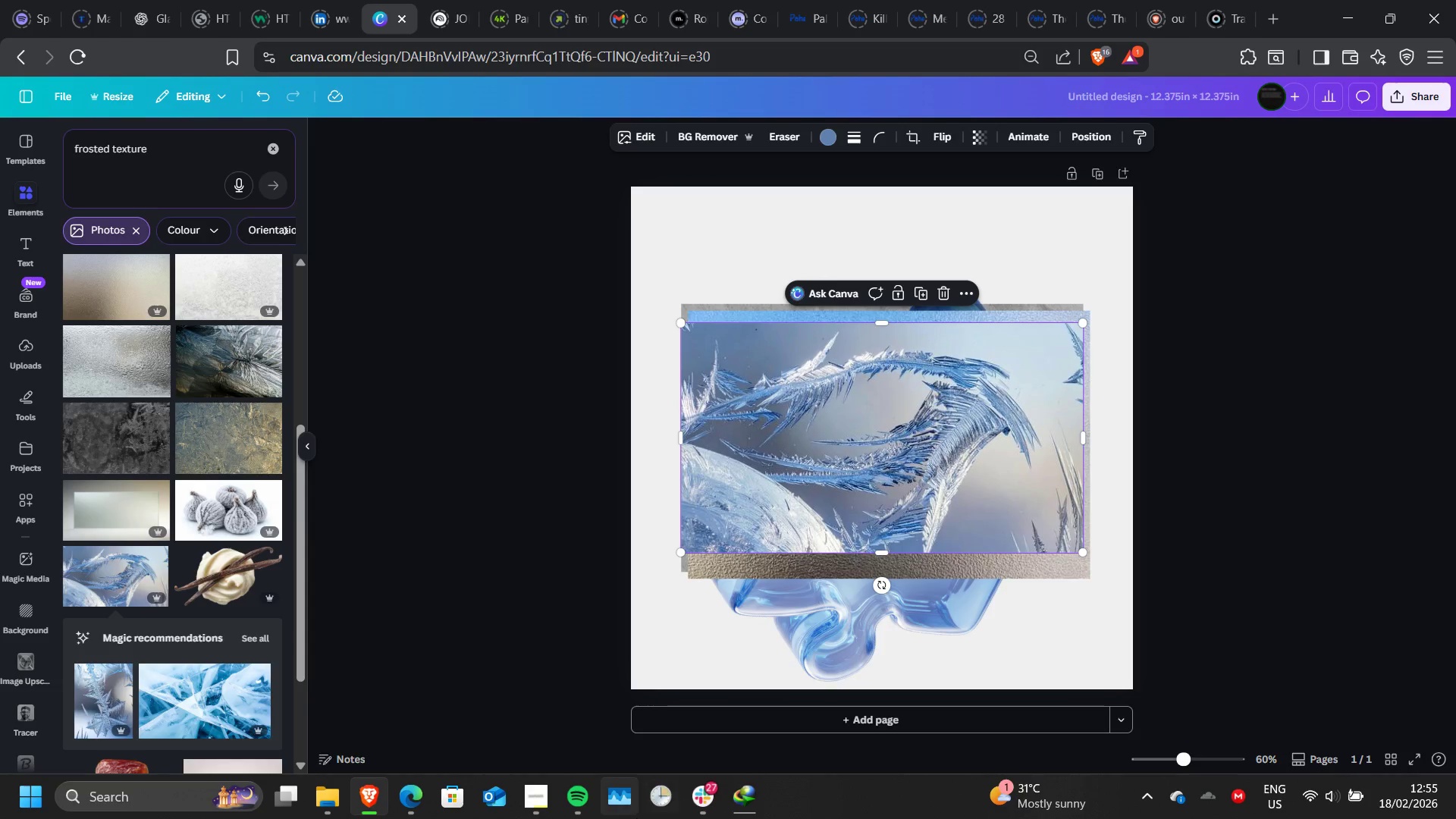 
wait(5.55)
 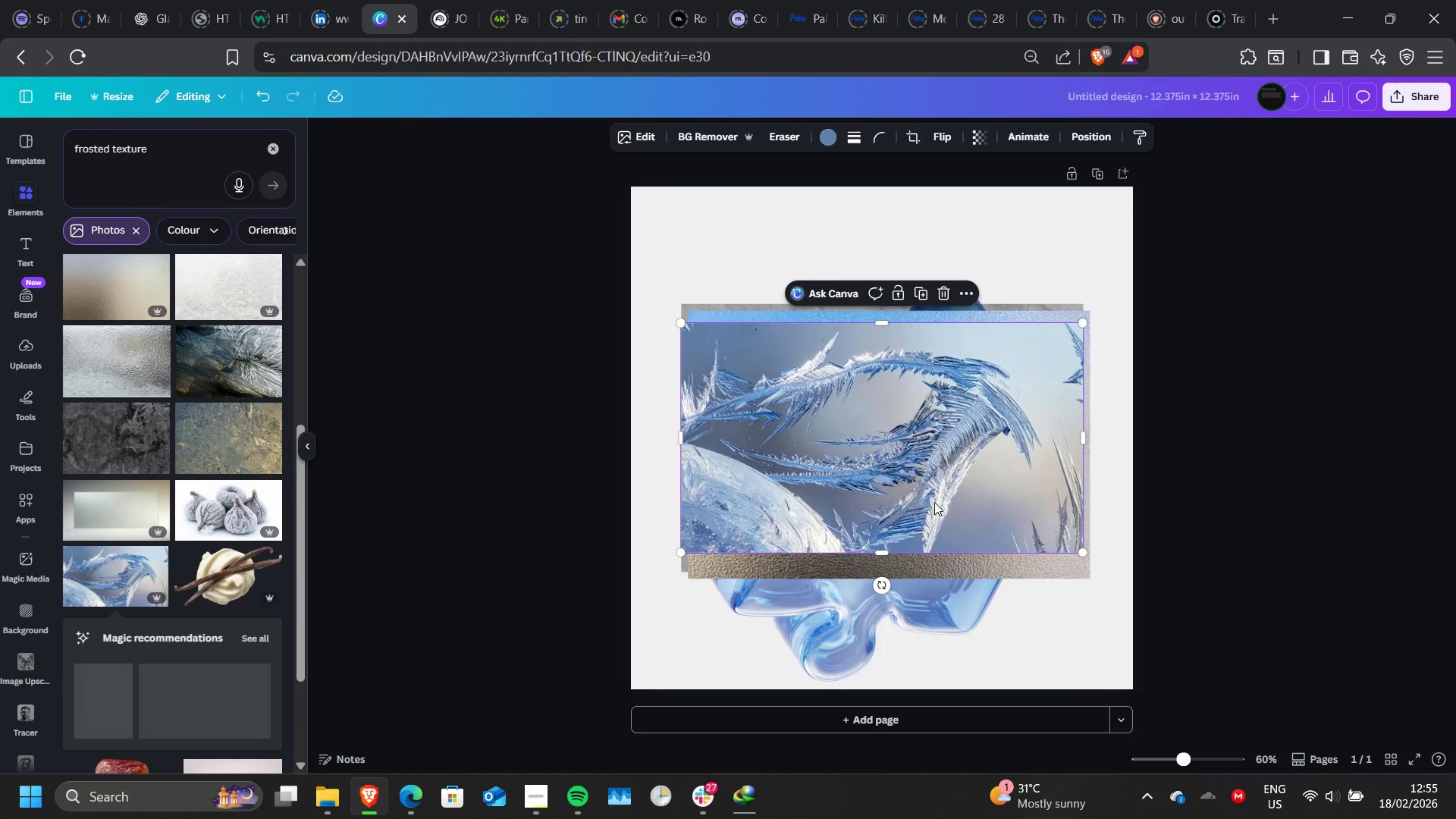 
left_click([598, 742])
 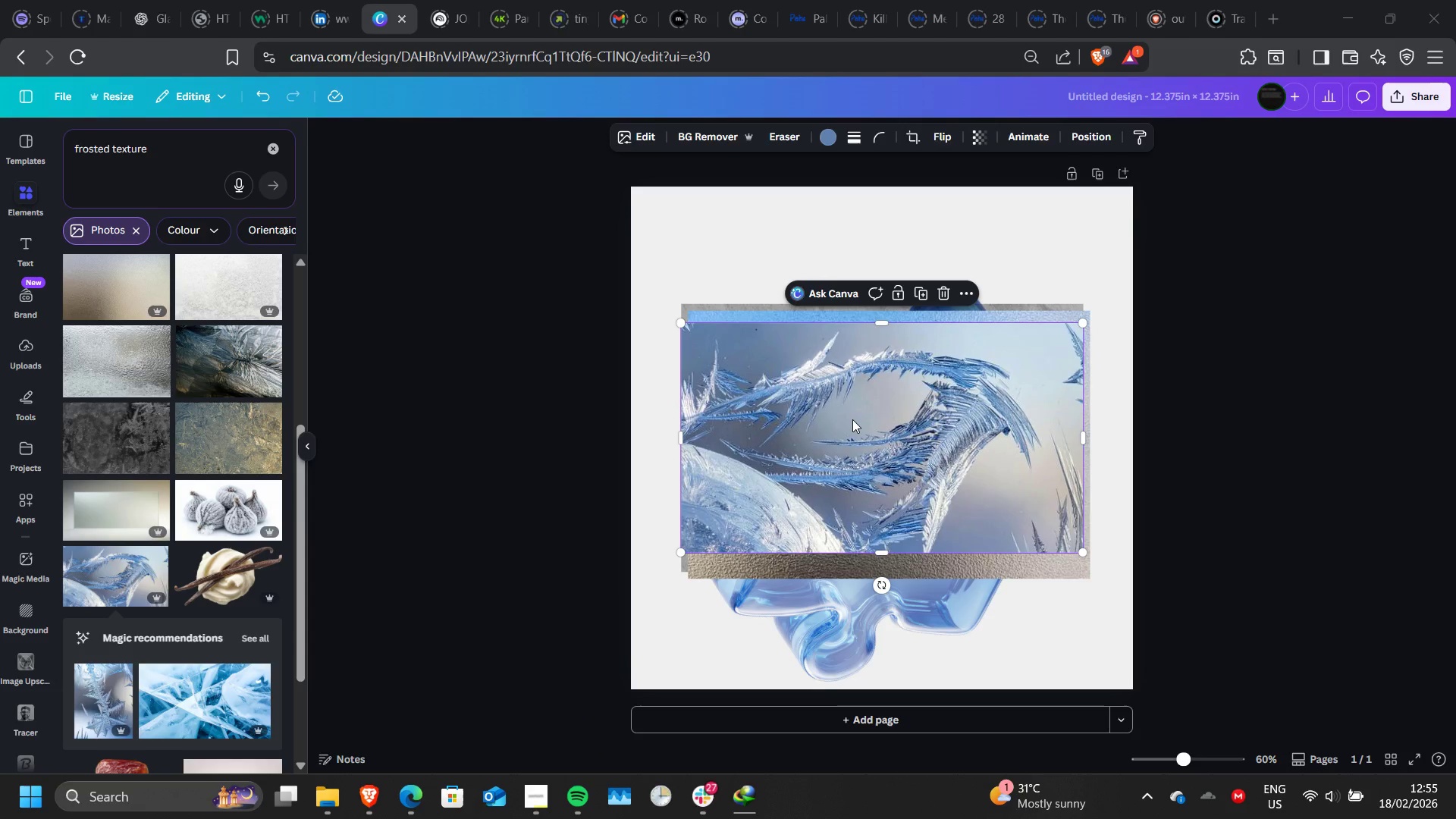 
left_click_drag(start_coordinate=[852, 419], to_coordinate=[866, 578])
 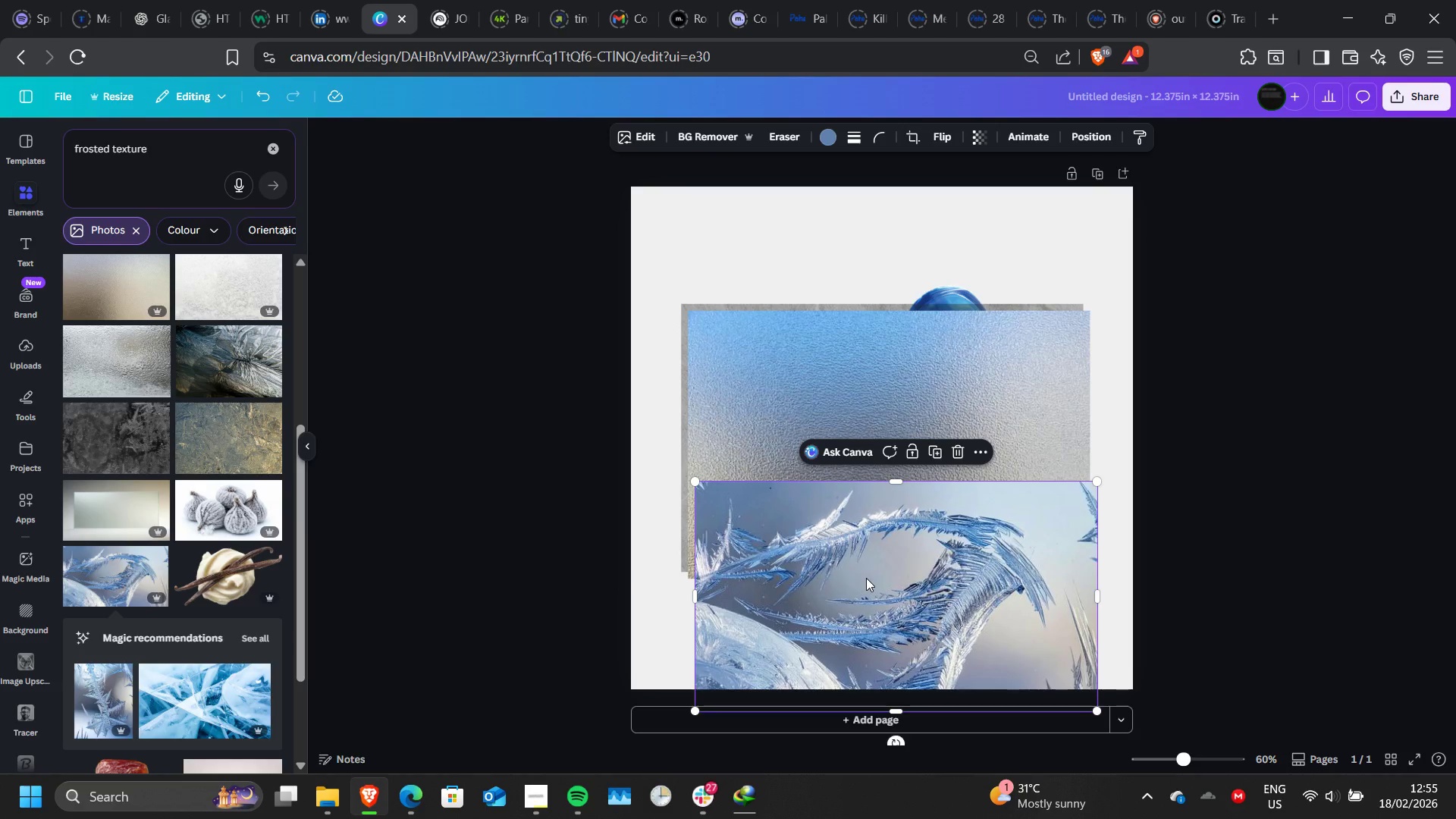 
left_click([866, 578])
 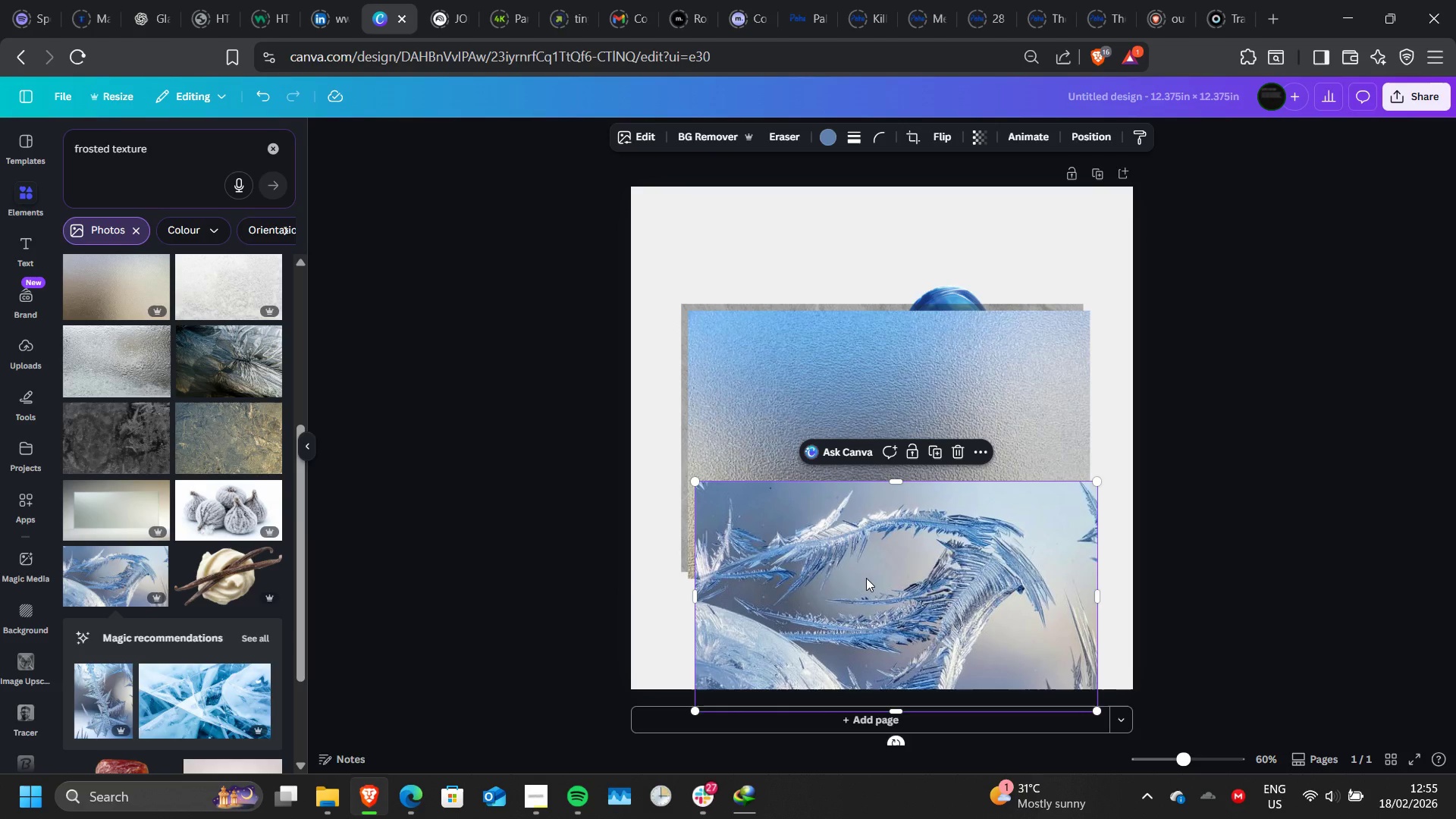 
key(Delete)
 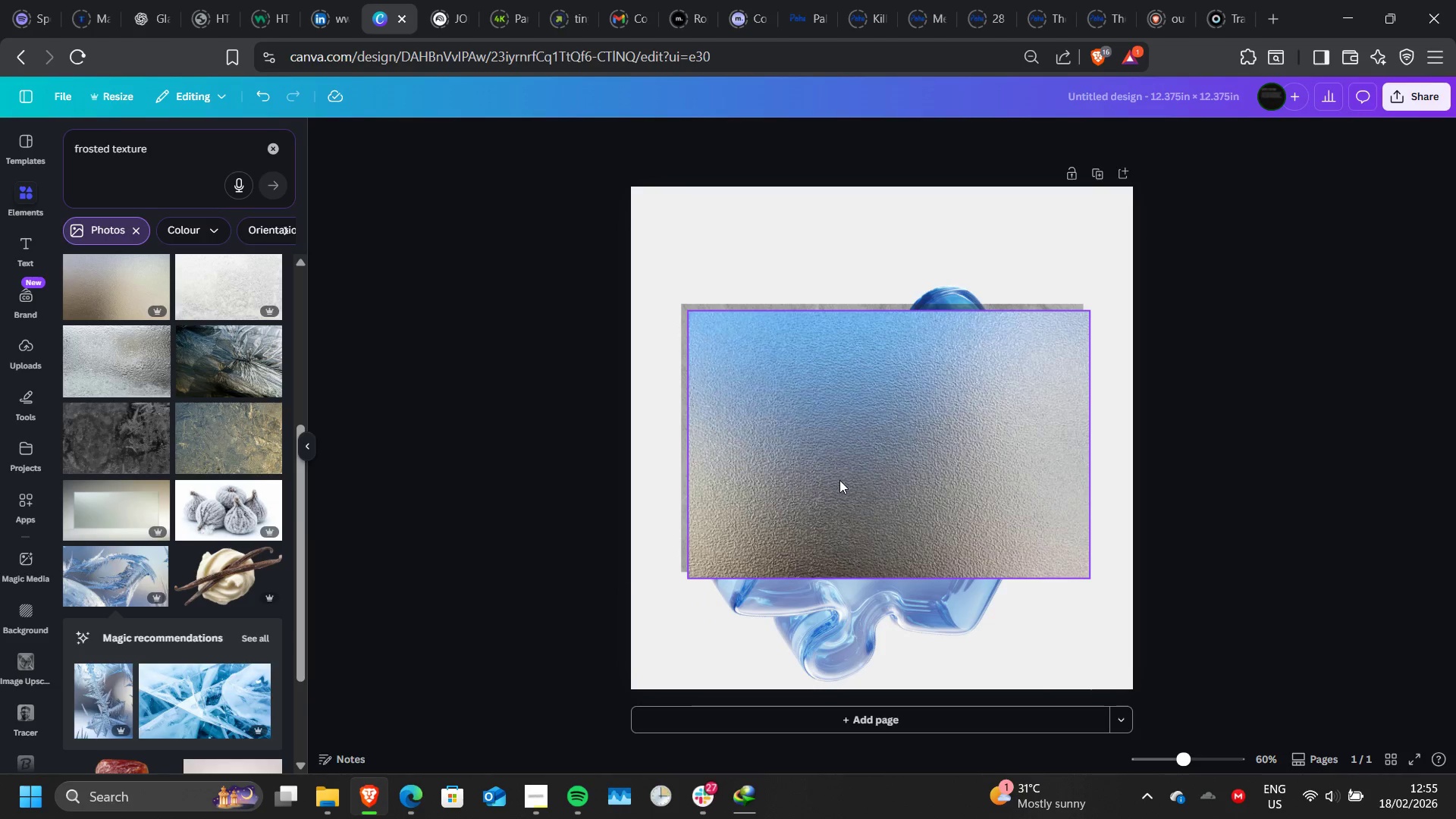 
left_click([839, 480])
 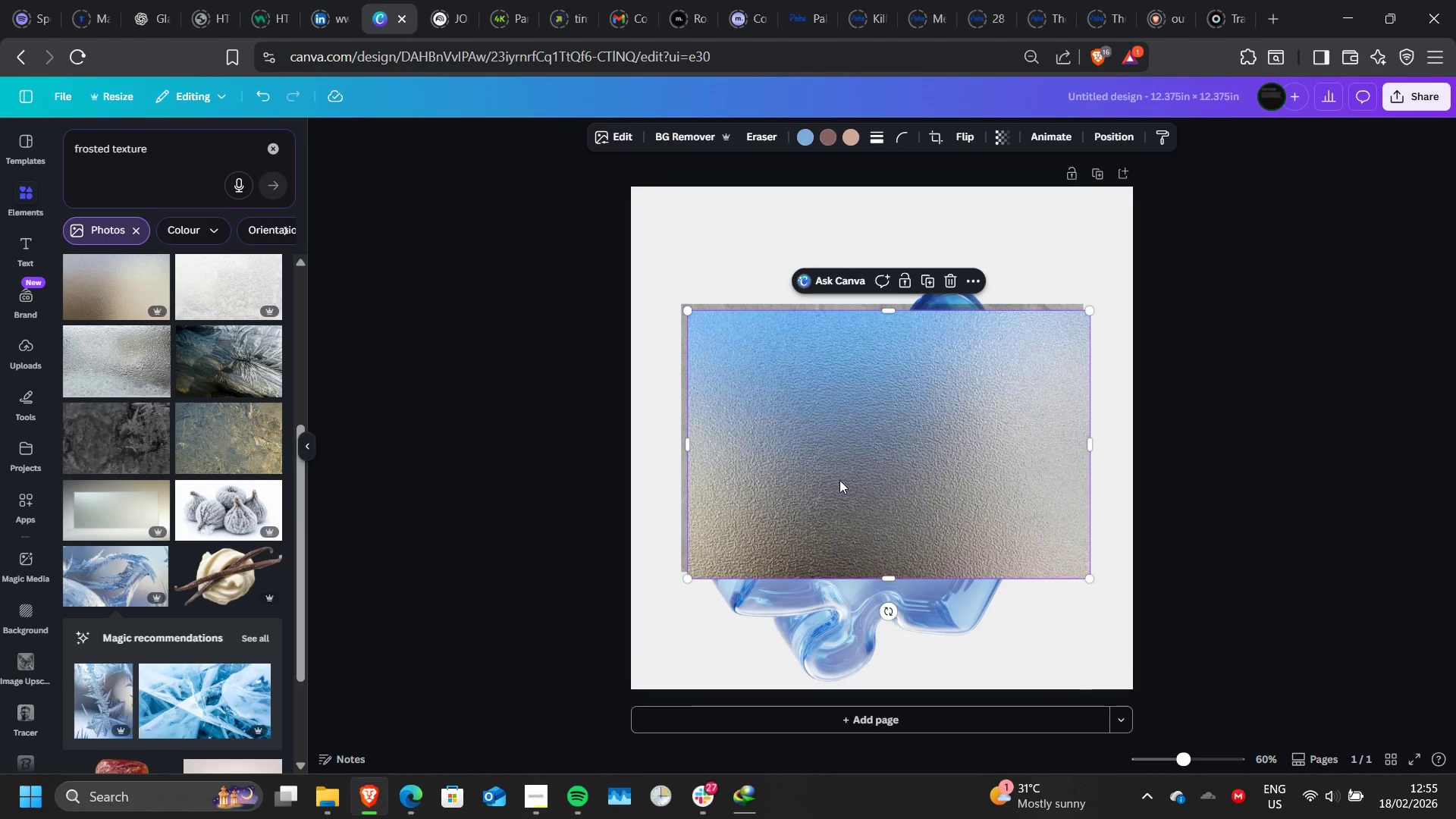 
left_click_drag(start_coordinate=[839, 480], to_coordinate=[832, 581])
 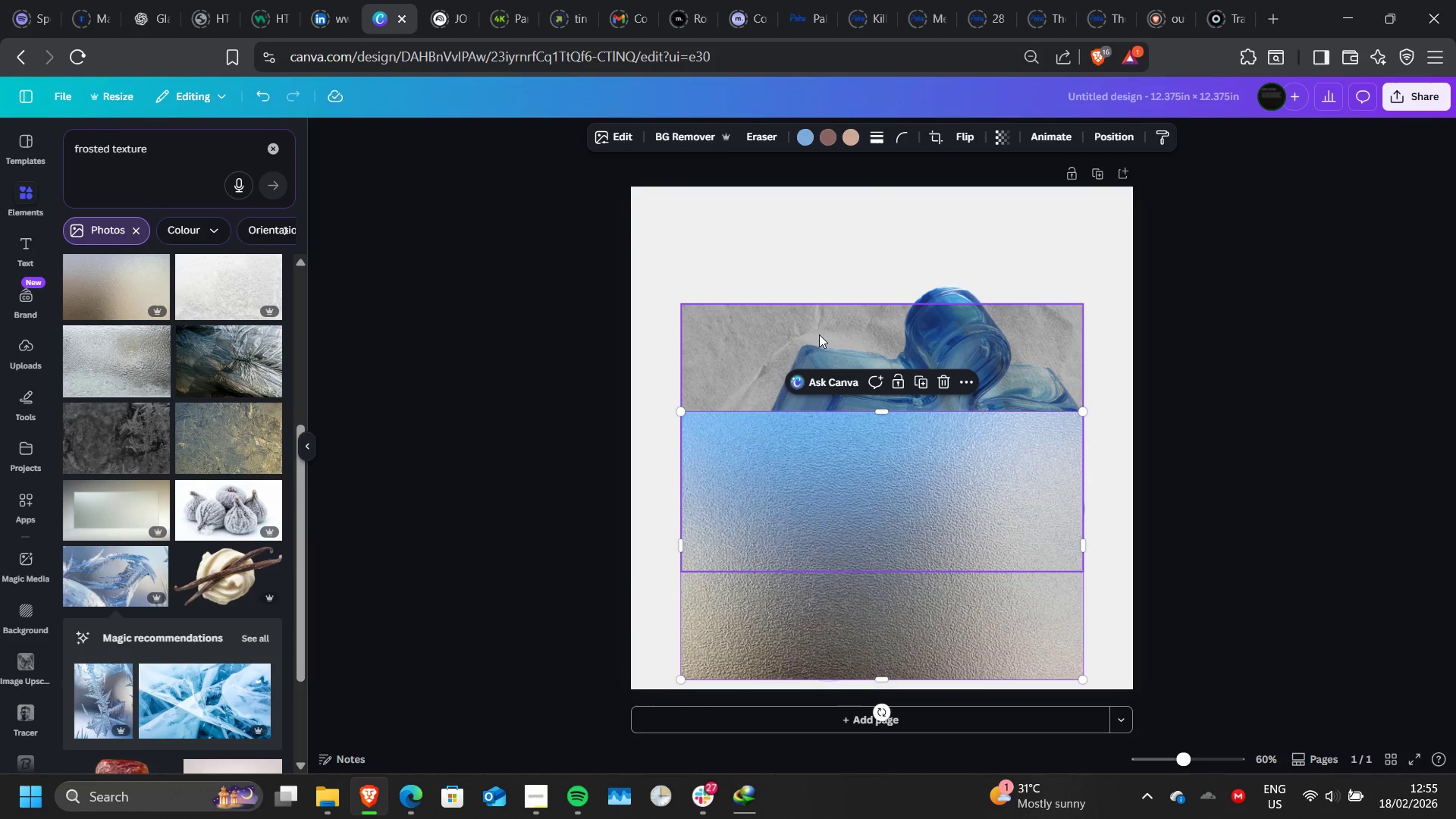 
left_click([819, 334])
 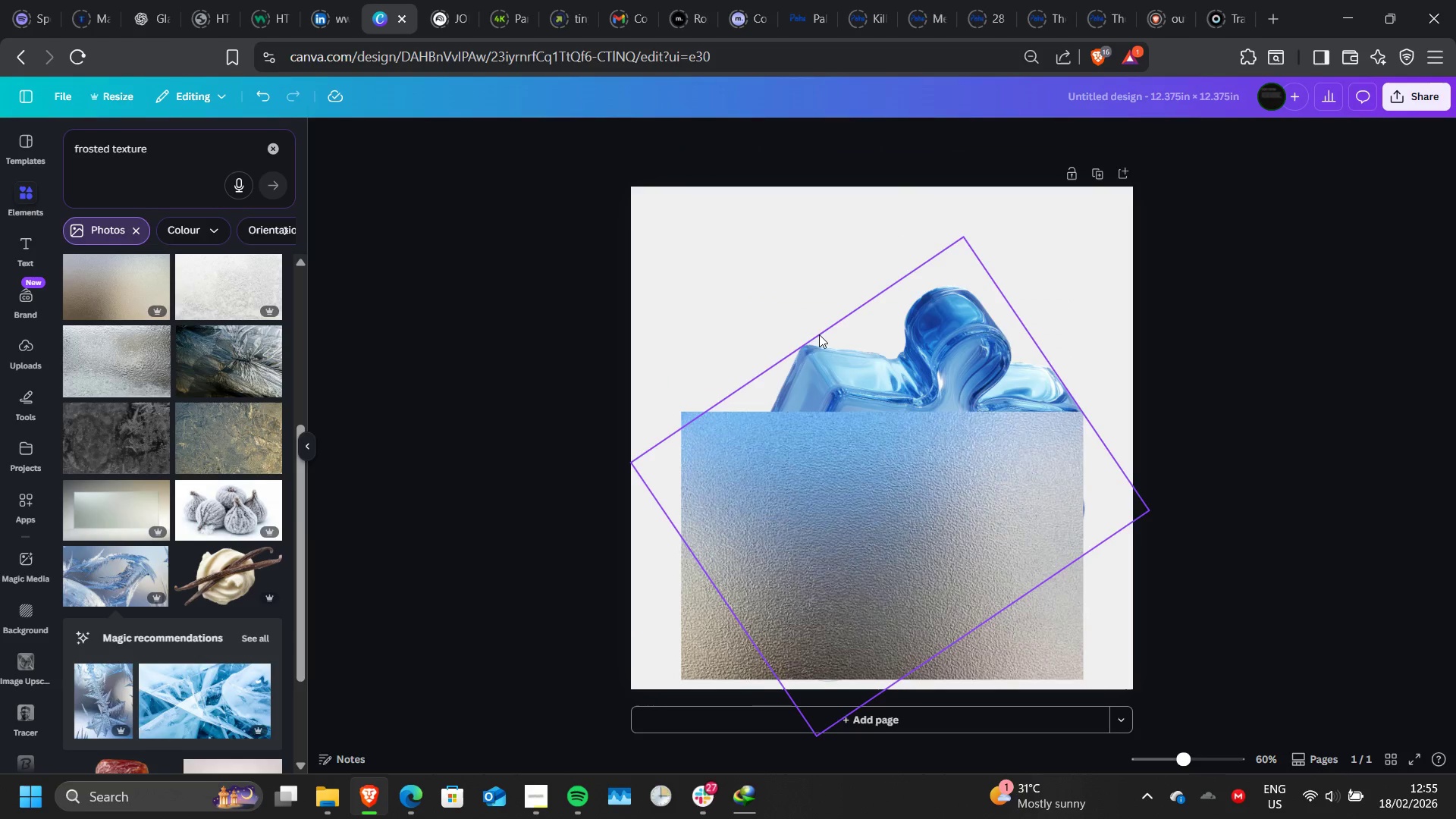 
key(Delete)
 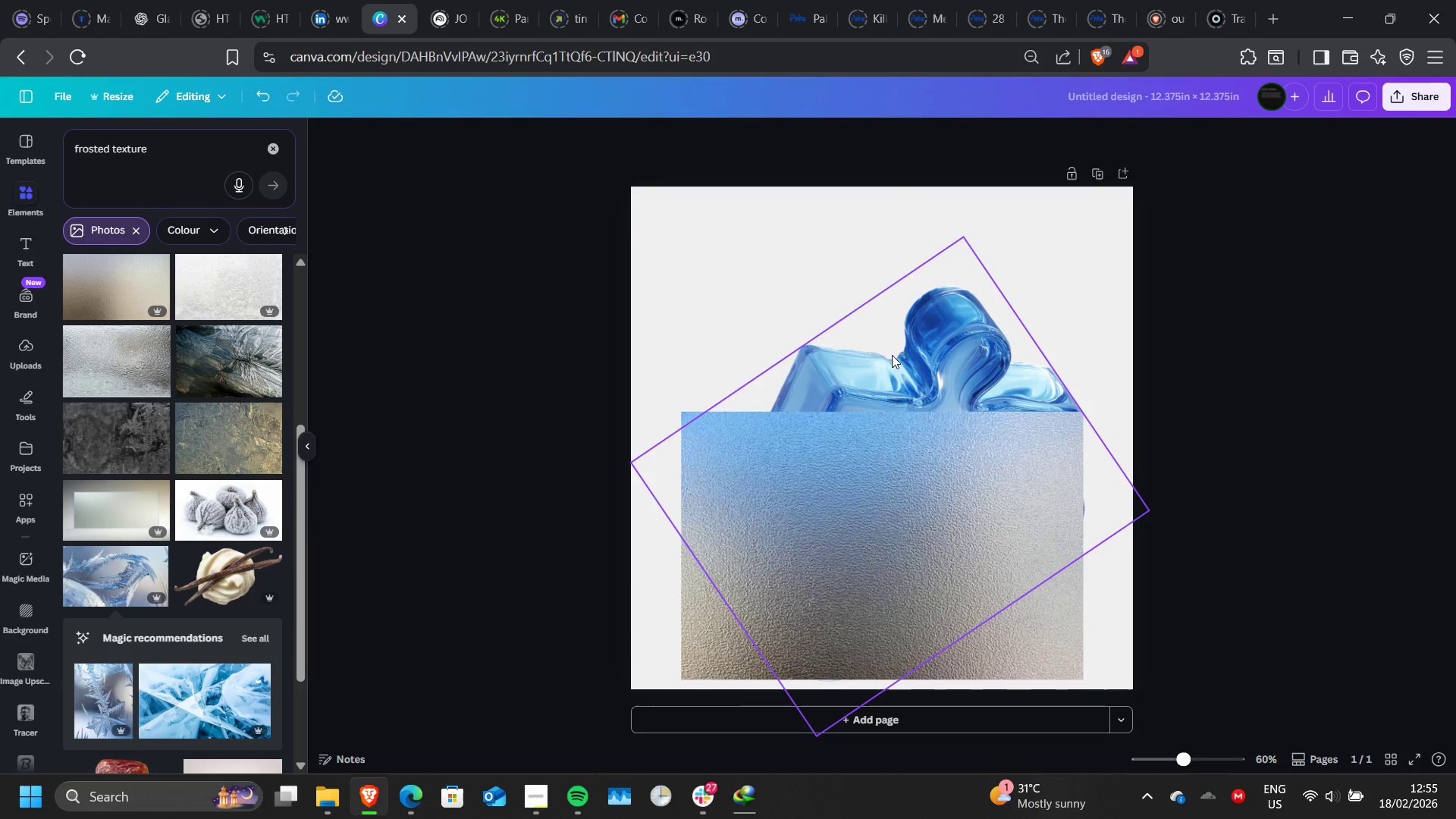 
left_click([892, 355])
 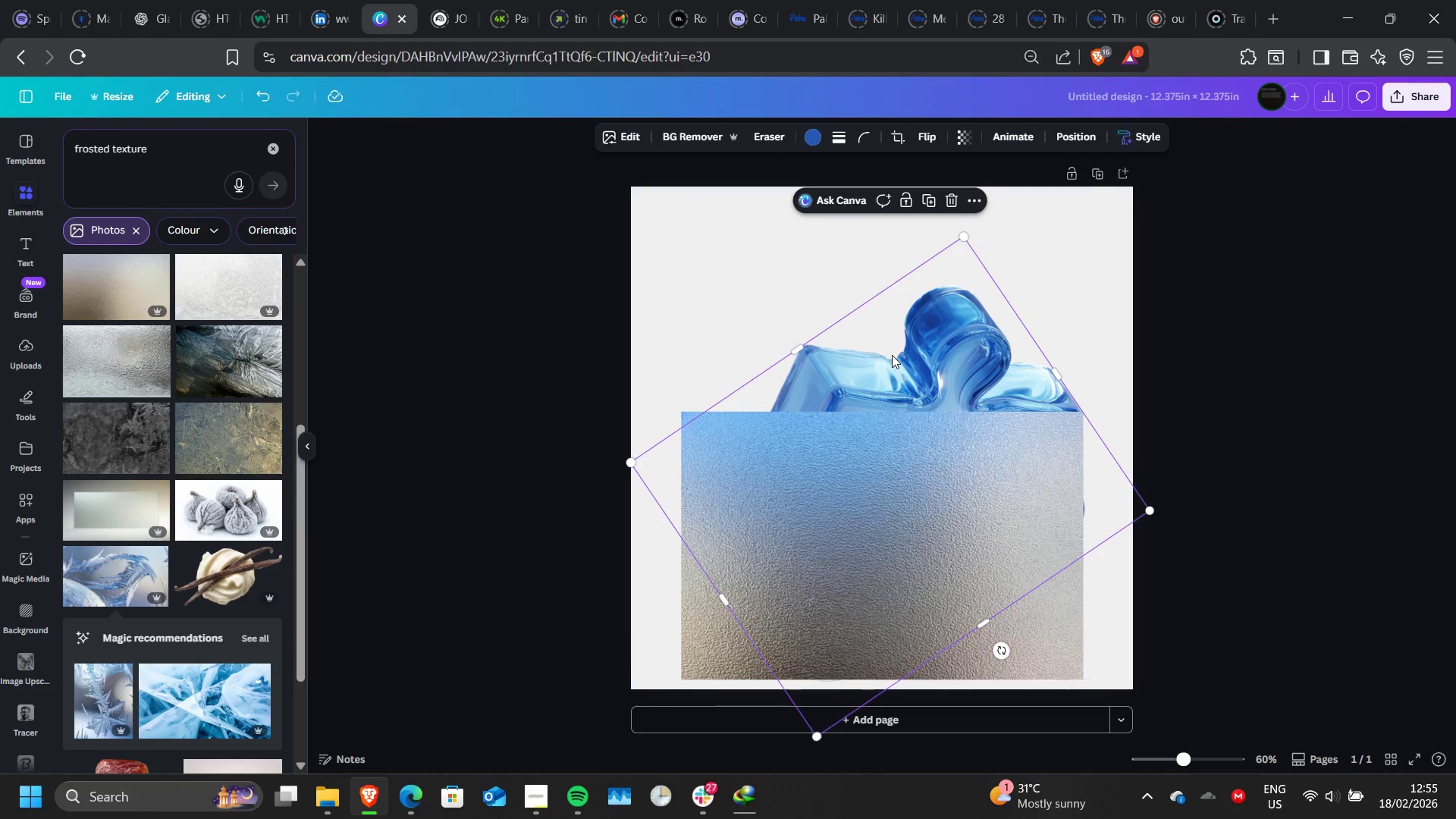 
left_click_drag(start_coordinate=[892, 355], to_coordinate=[996, 232])
 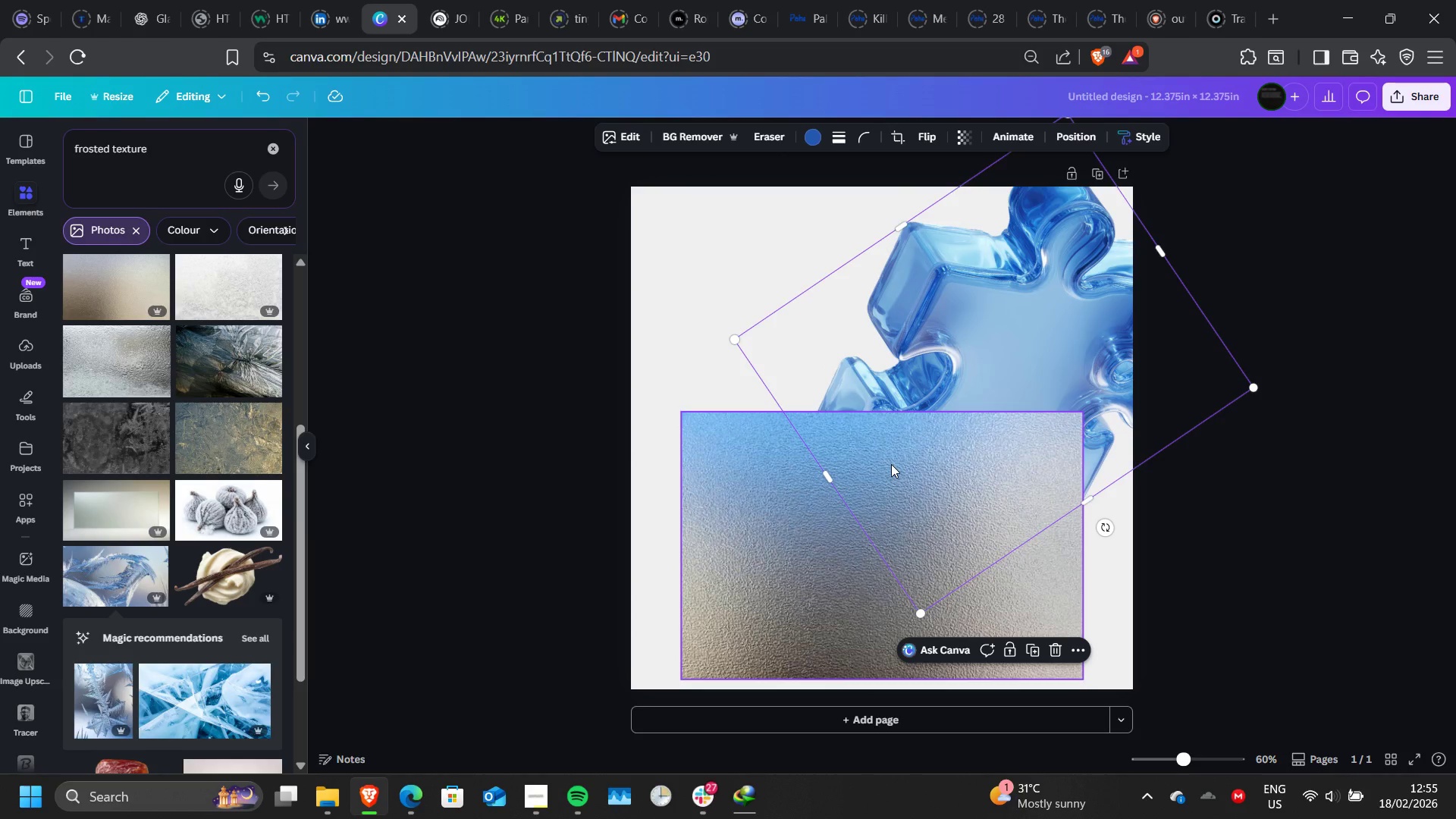 
left_click([968, 318])
 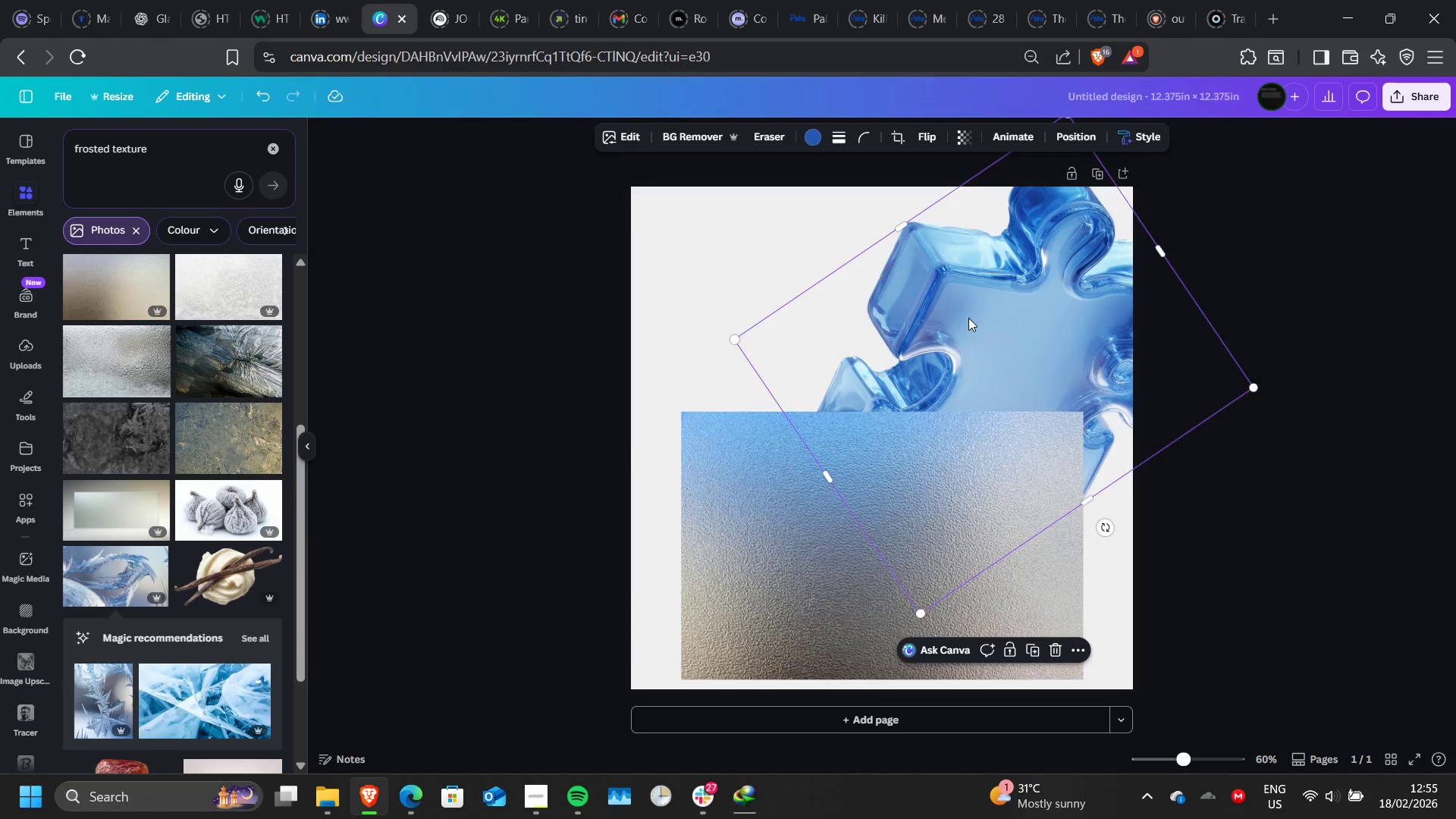 
key(Delete)
 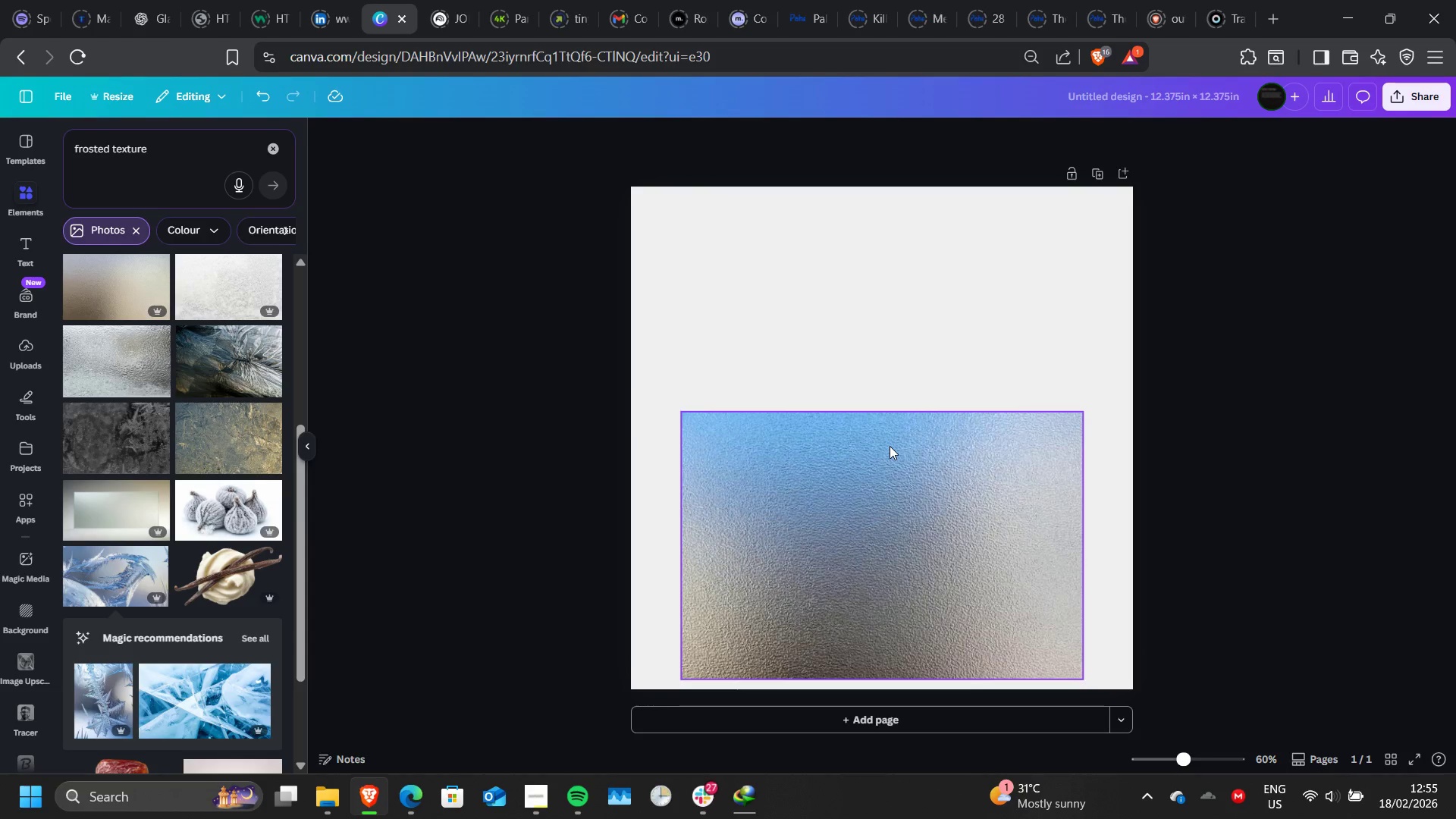 
left_click([890, 446])
 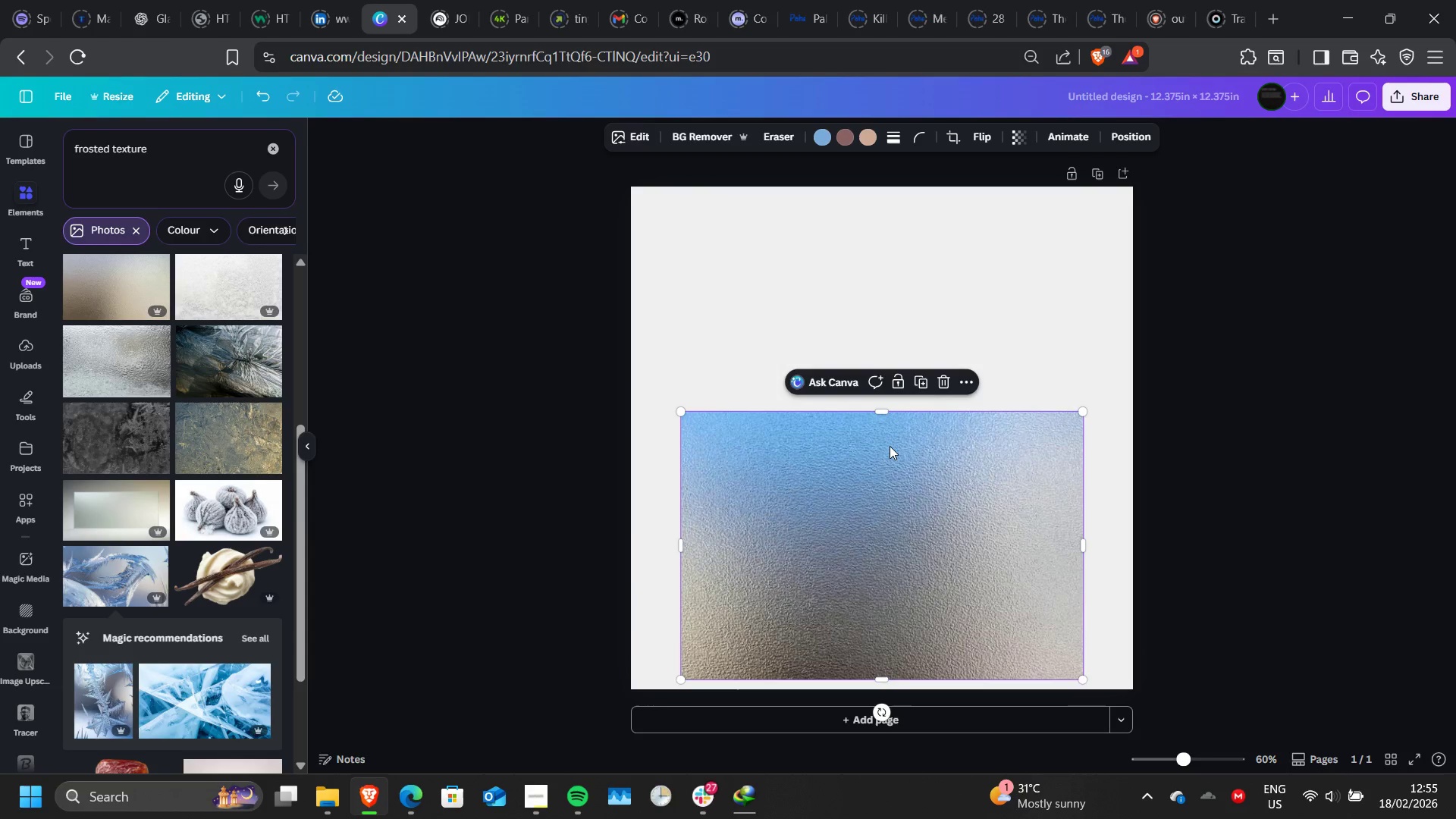 
left_click_drag(start_coordinate=[890, 446], to_coordinate=[878, 266])
 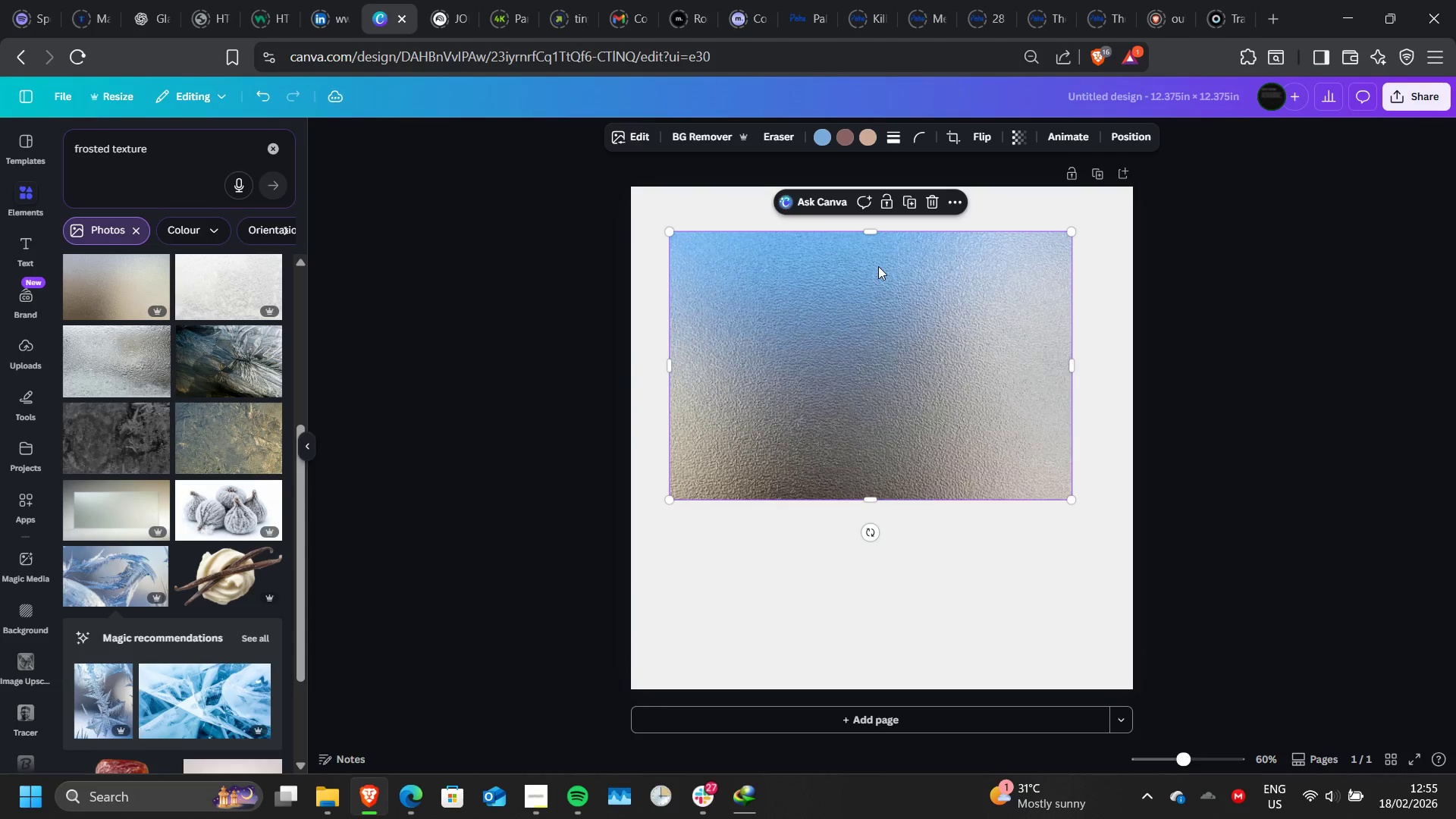 
right_click([878, 266])
 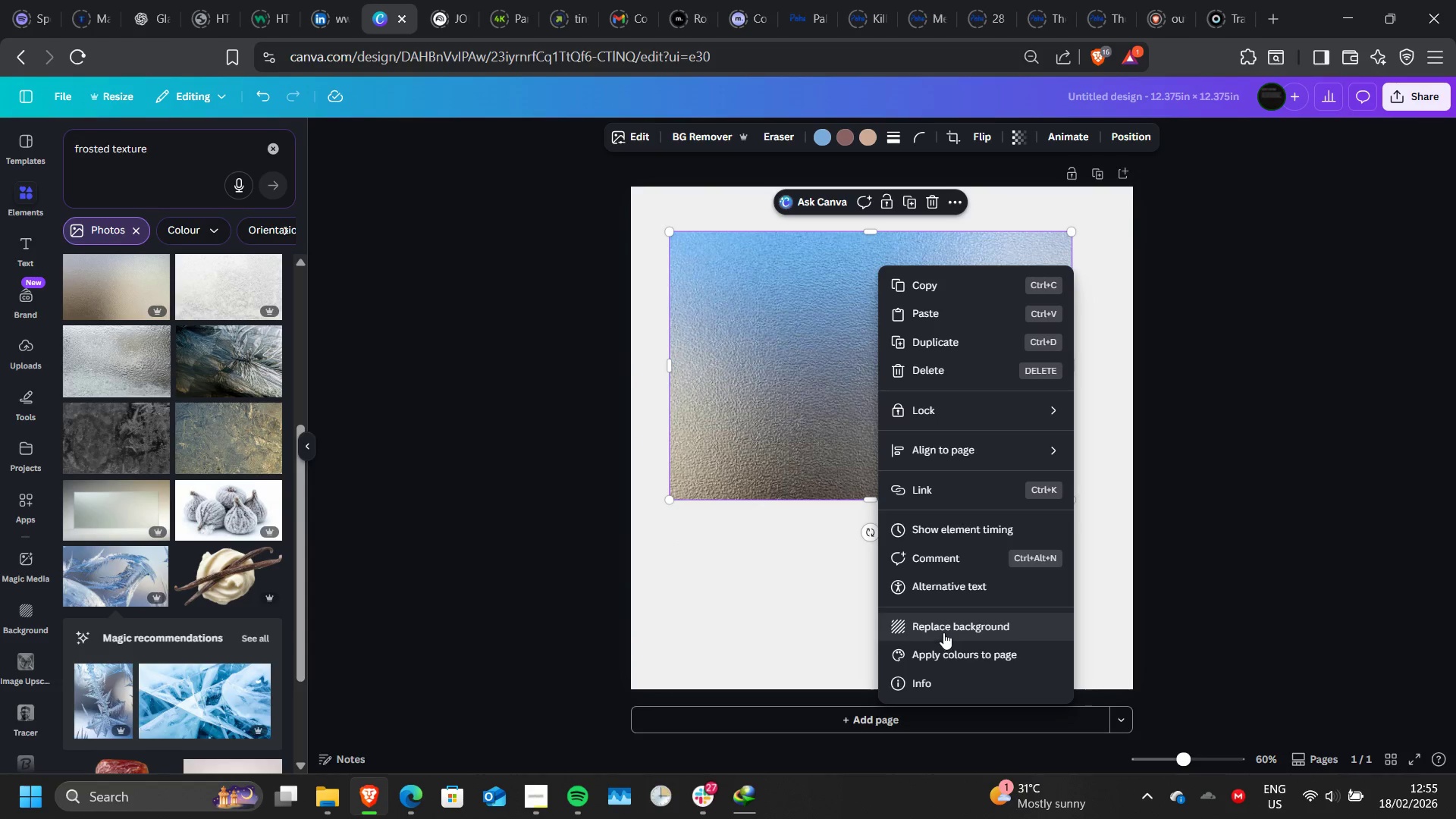 
left_click([943, 632])
 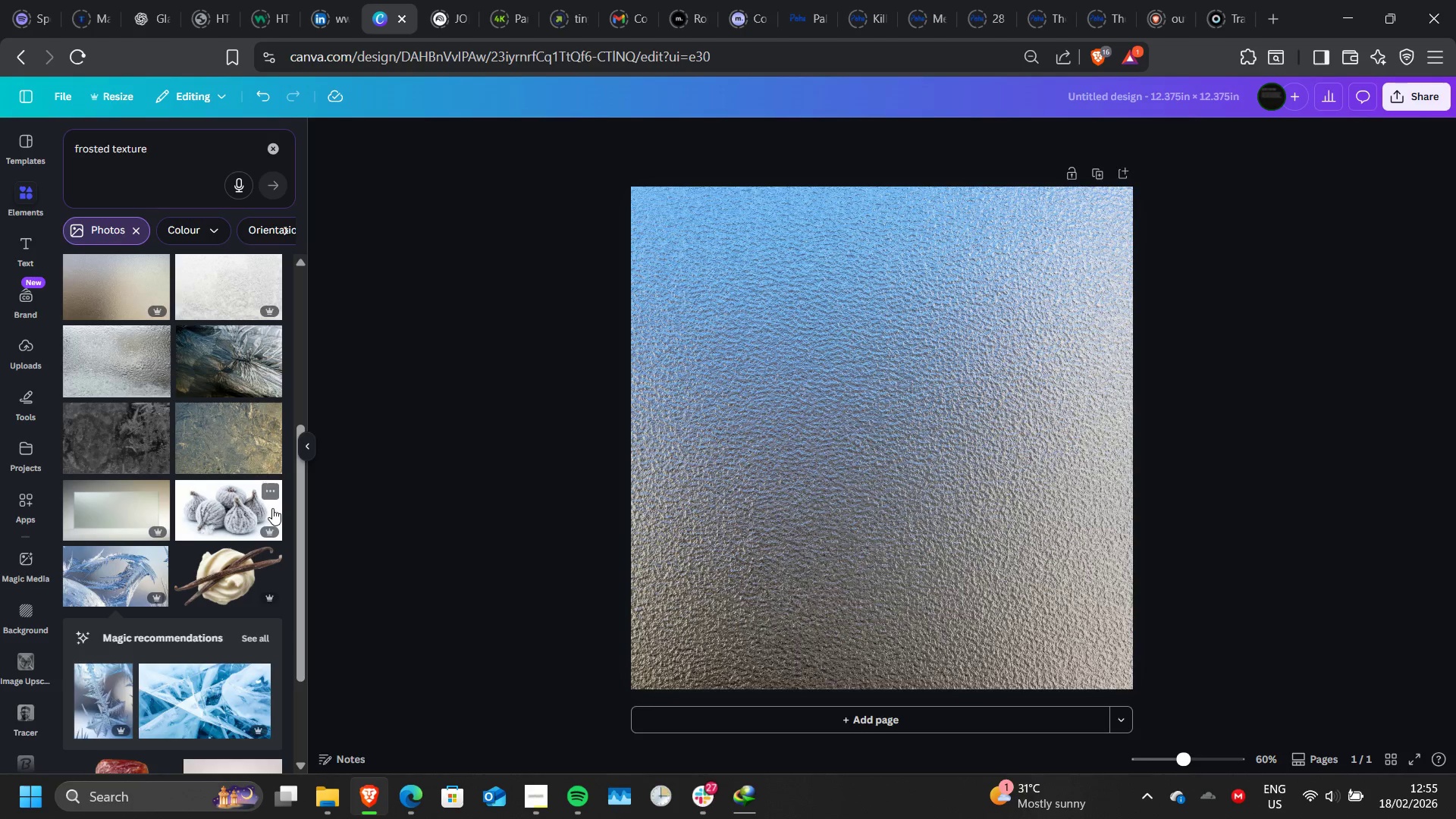 
scroll: coordinate [209, 535], scroll_direction: down, amount: 3.0
 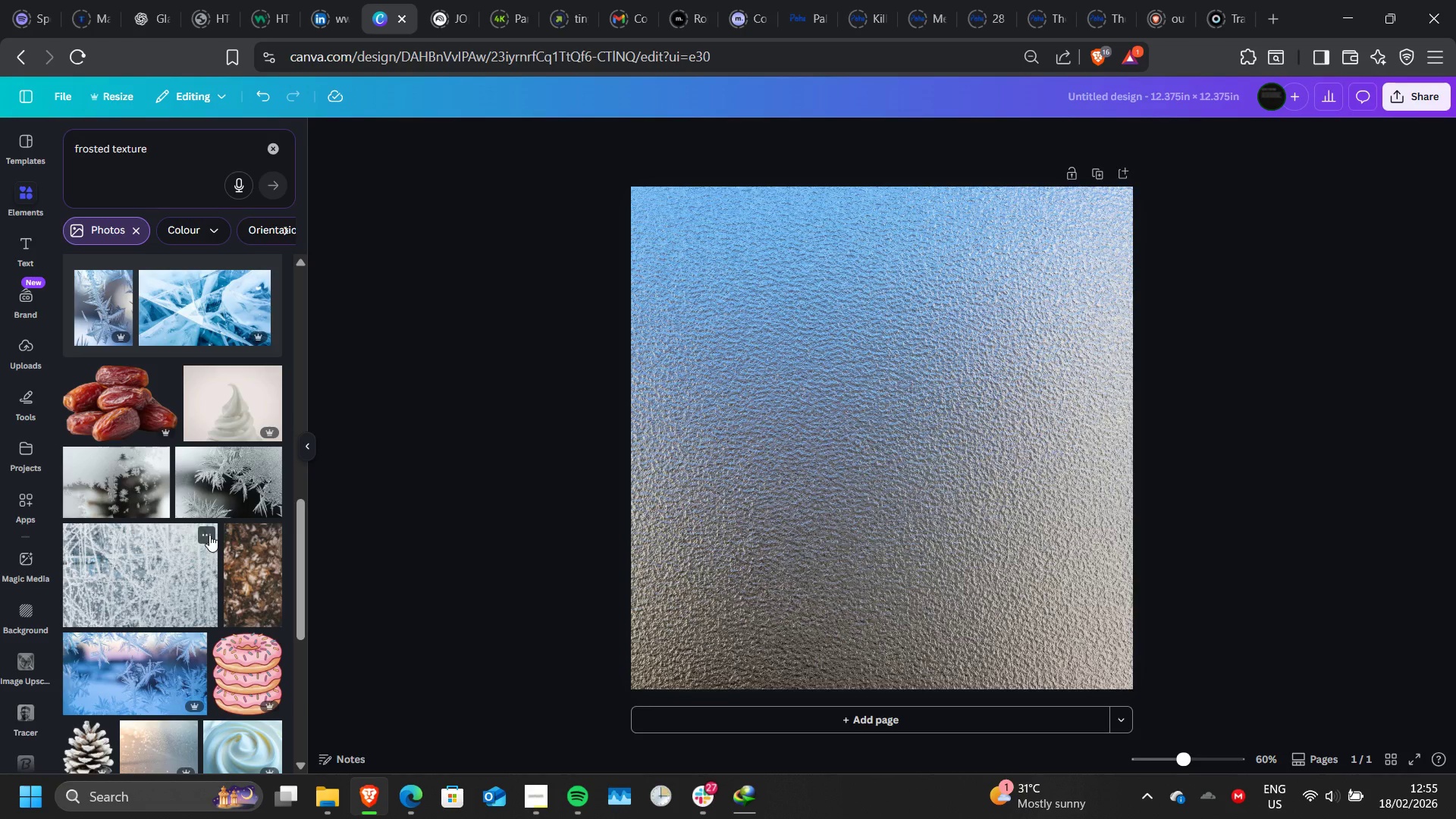 
scroll: coordinate [209, 535], scroll_direction: up, amount: 2.0
 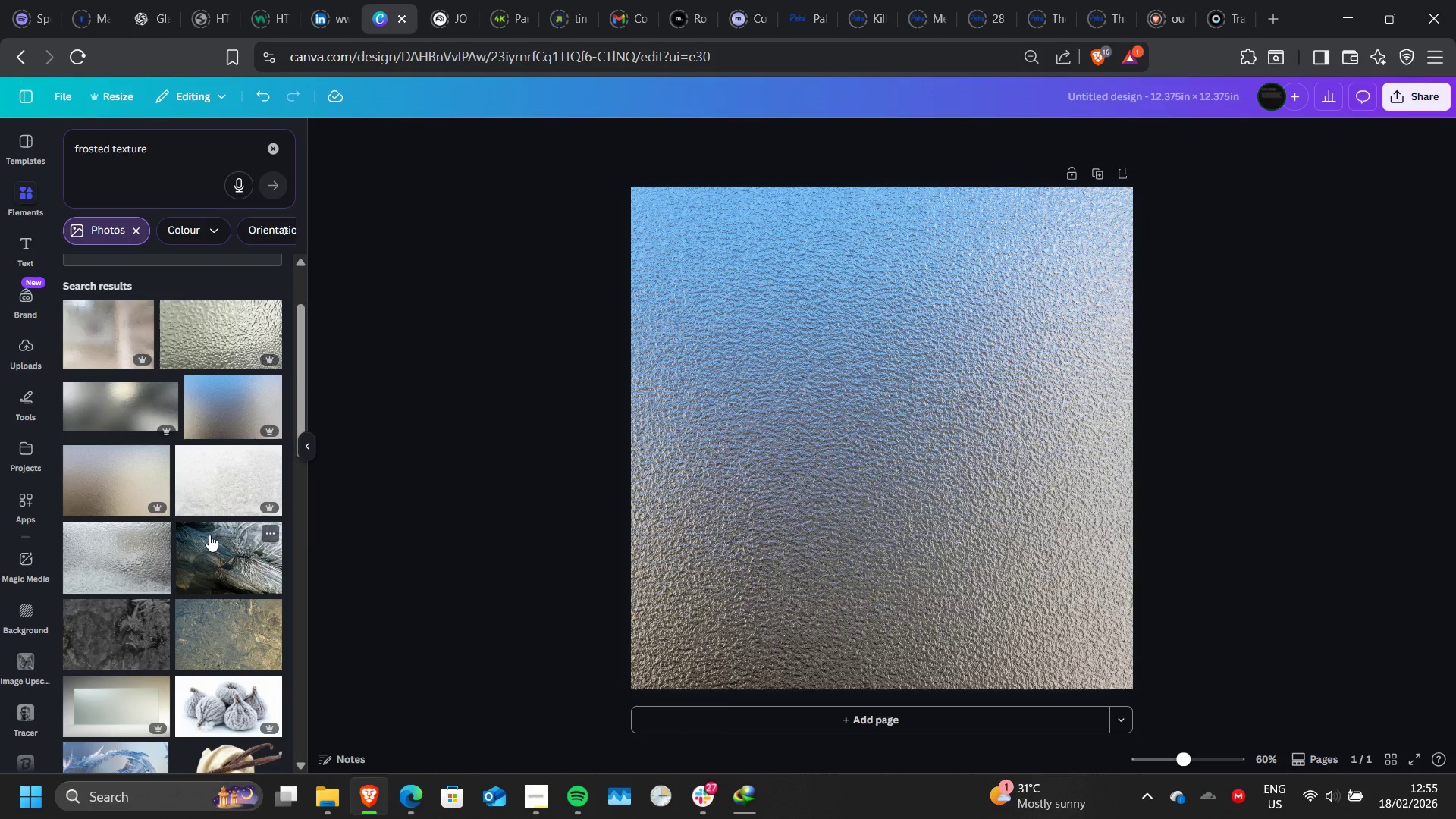 
left_click([209, 535])
 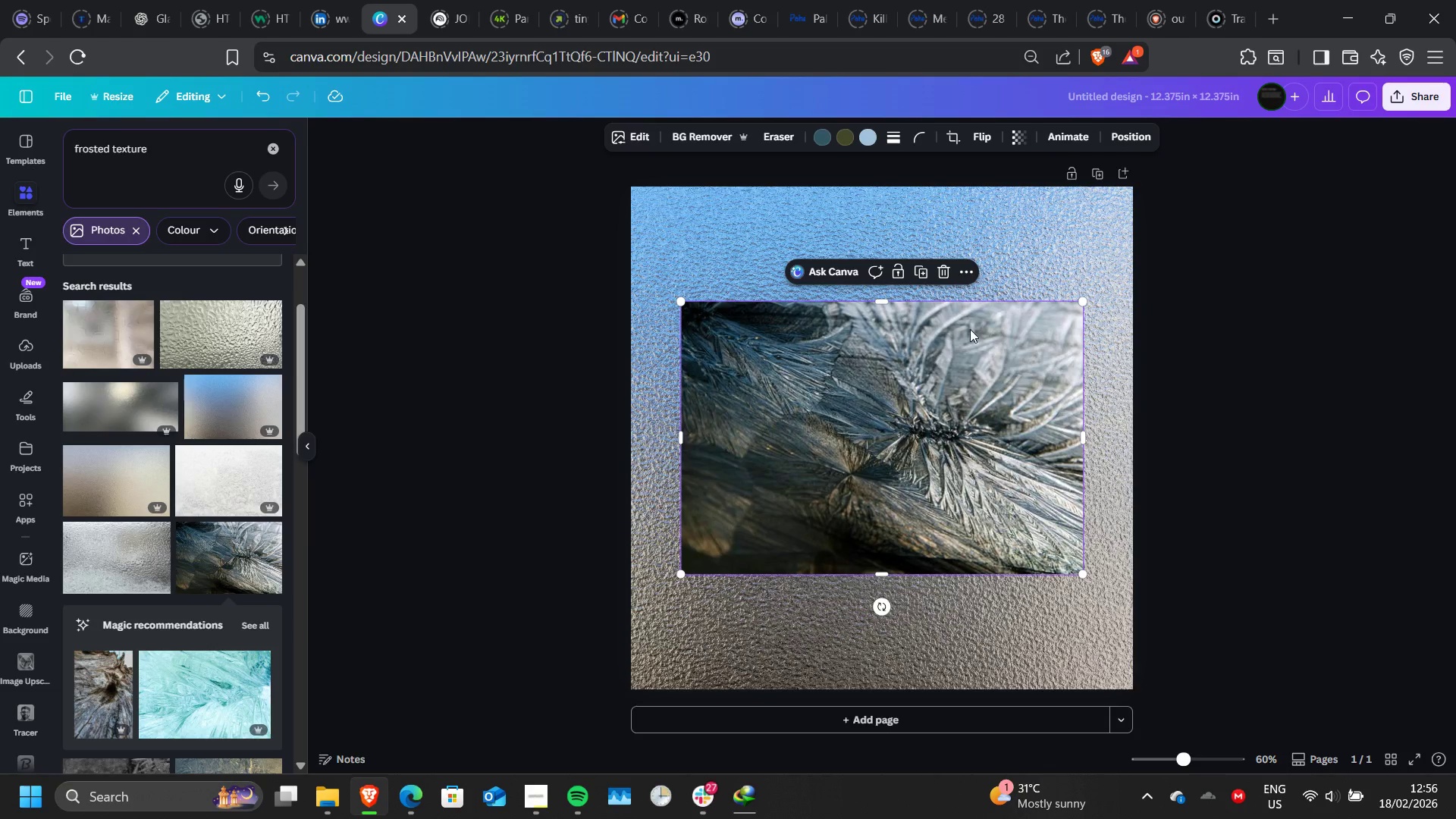 
left_click([943, 275])
 